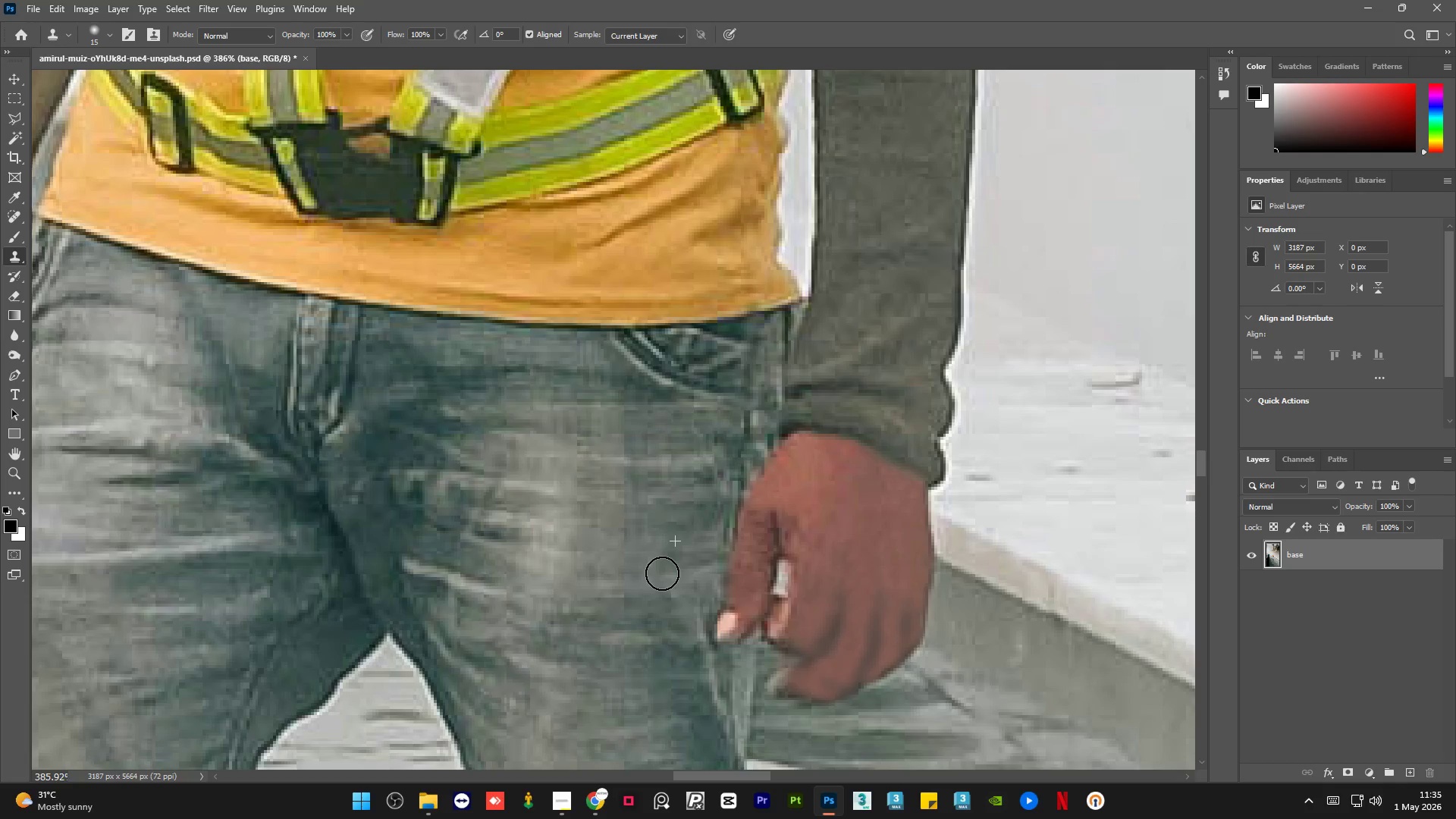 
key(Alt+AltLeft)
 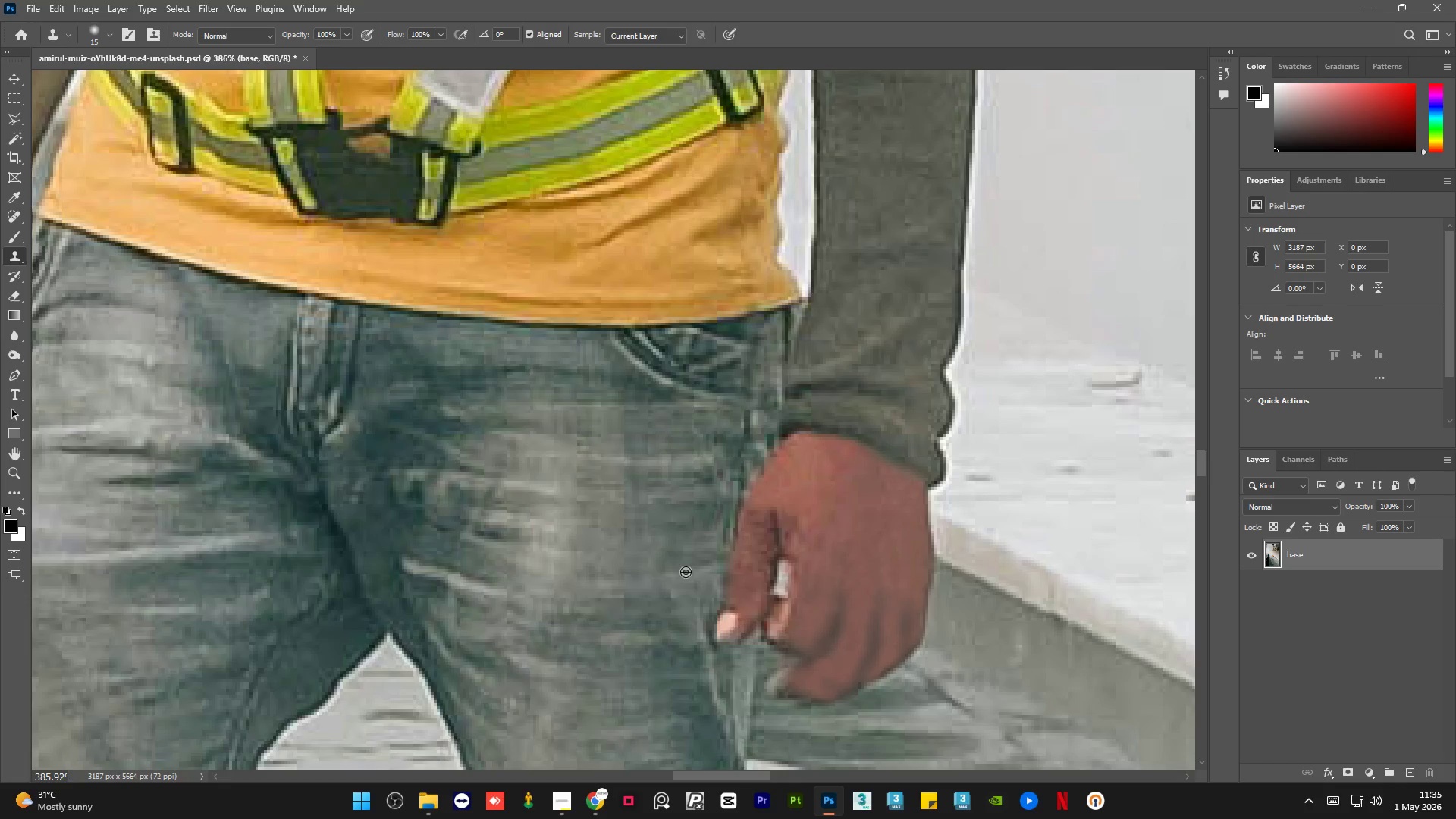 
left_click_drag(start_coordinate=[675, 587], to_coordinate=[661, 607])
 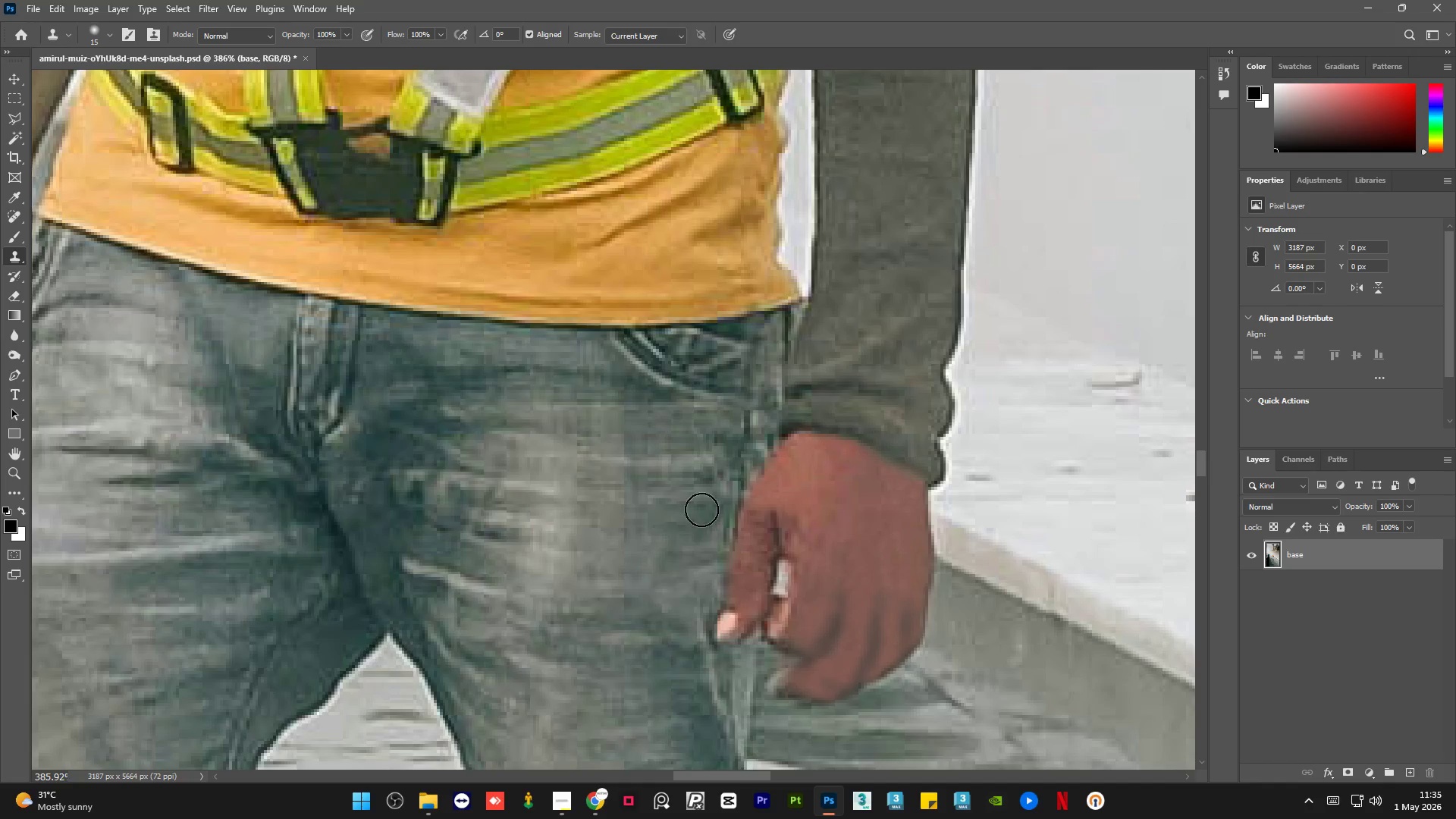 
hold_key(key=AltLeft, duration=0.64)
left_click([638, 517])
 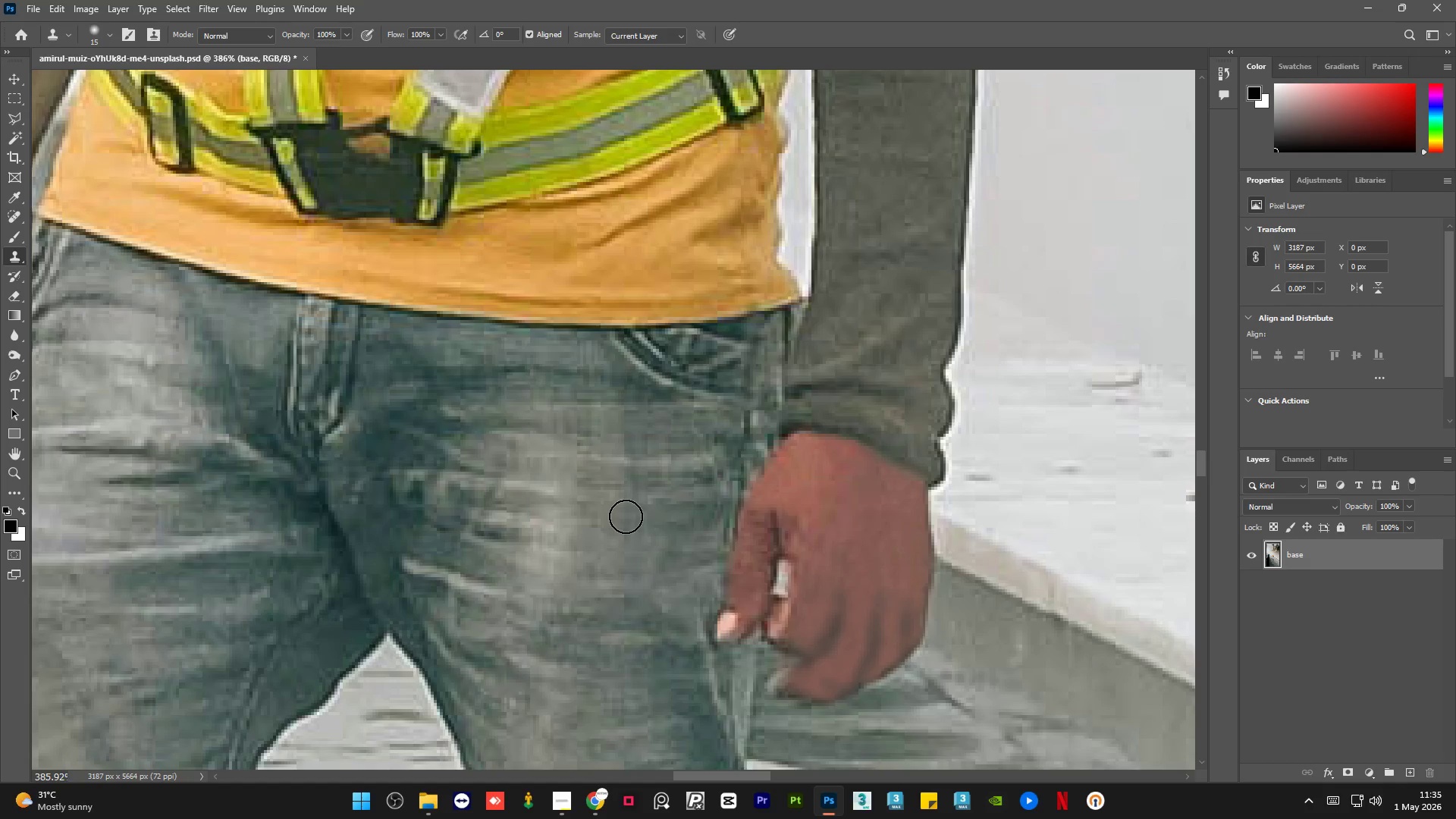 
left_click_drag(start_coordinate=[626, 514], to_coordinate=[611, 522])
 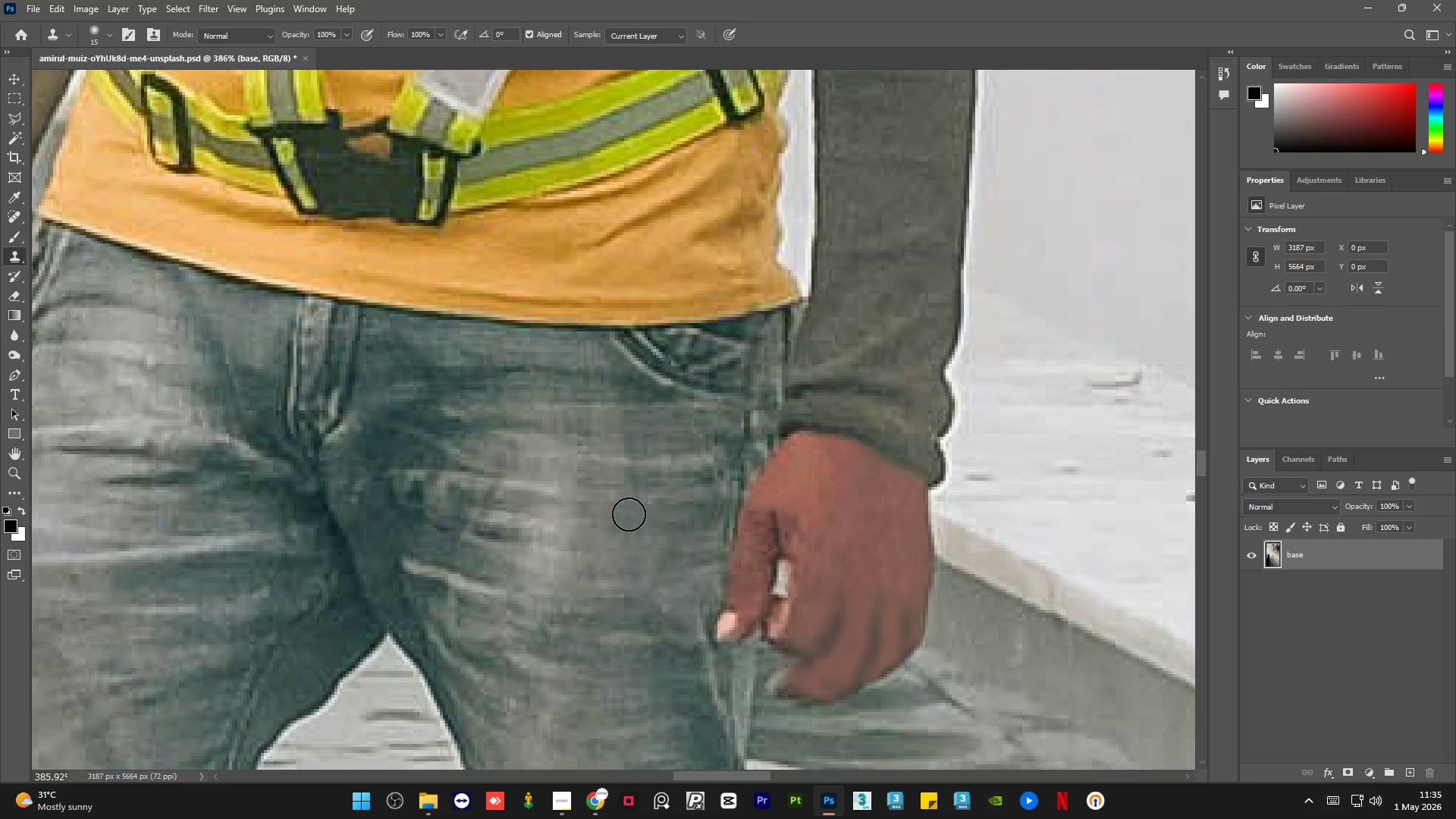 
hold_key(key=AltLeft, duration=0.31)
double_click([637, 479])
 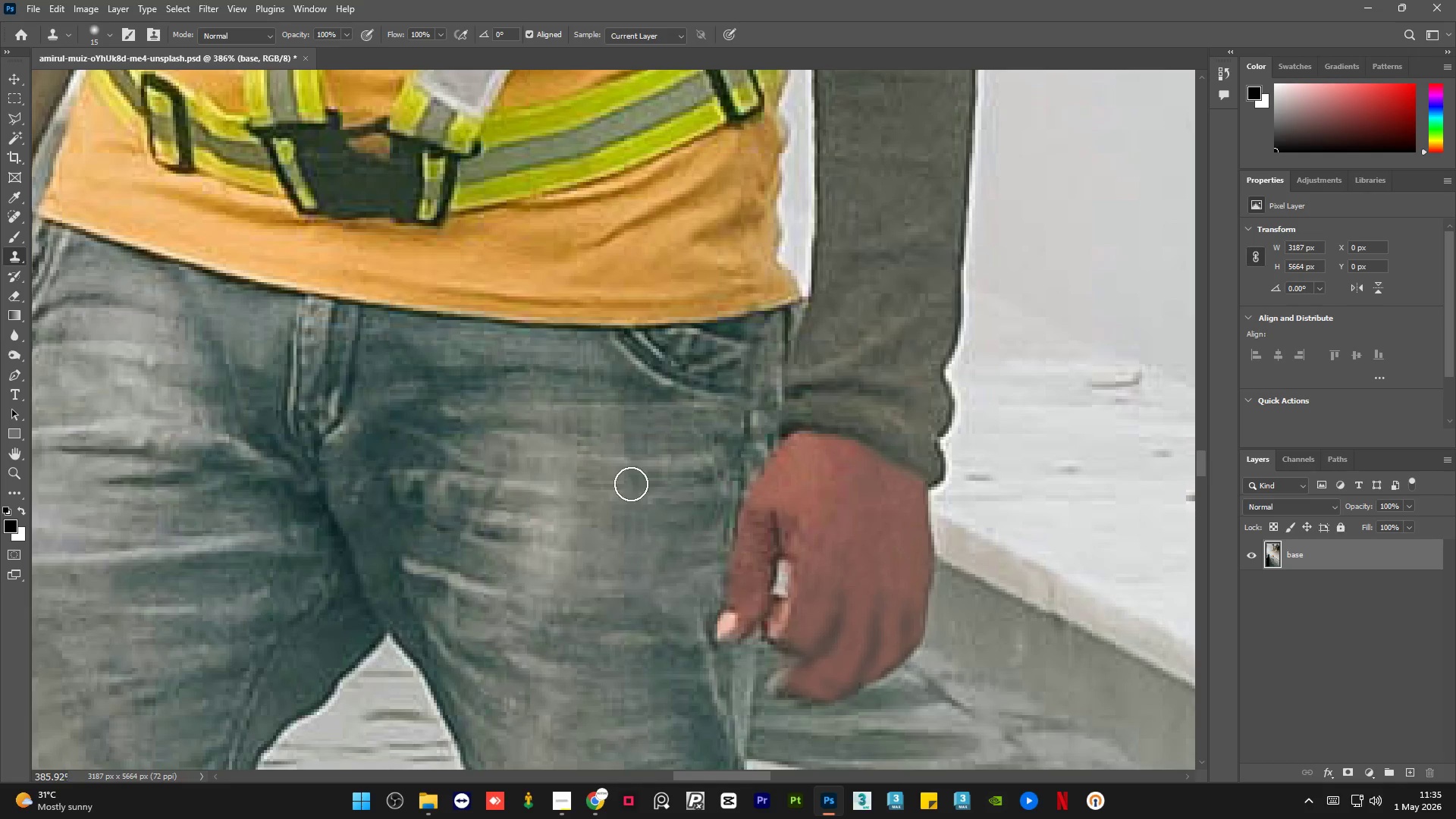 
left_click_drag(start_coordinate=[626, 488], to_coordinate=[620, 491])
 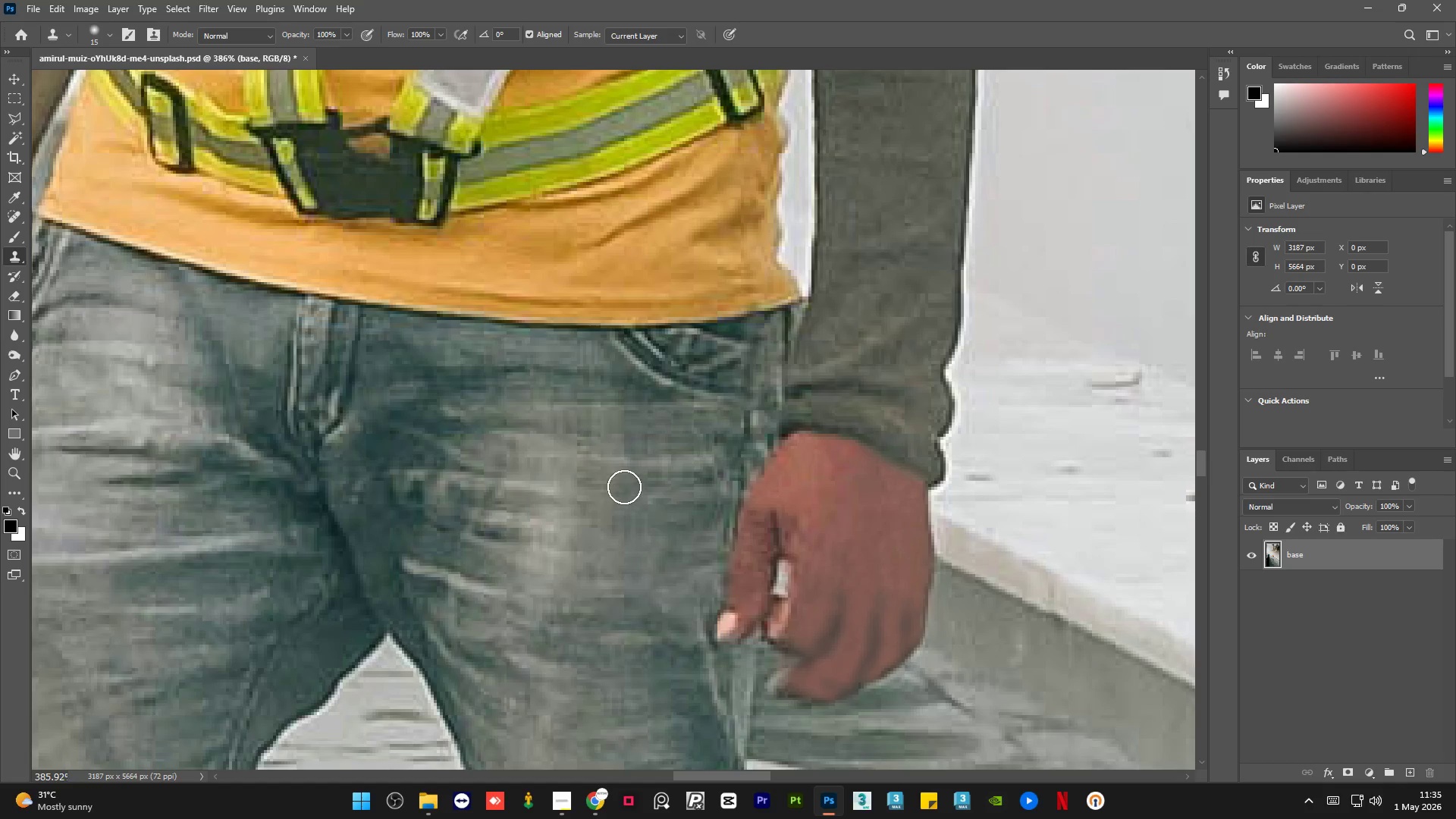 
key(Alt+AltLeft)
 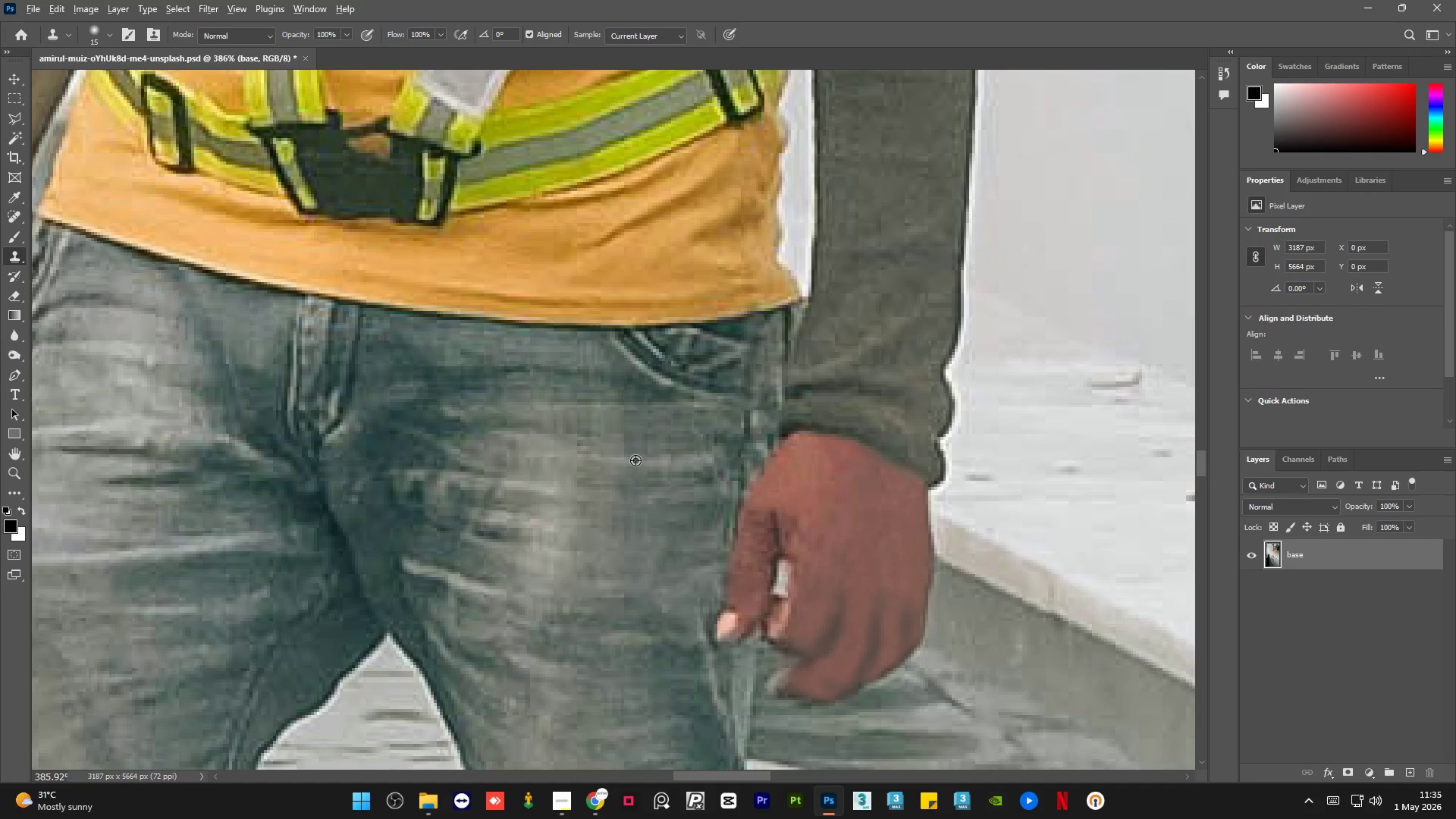 
triple_click([635, 460])
 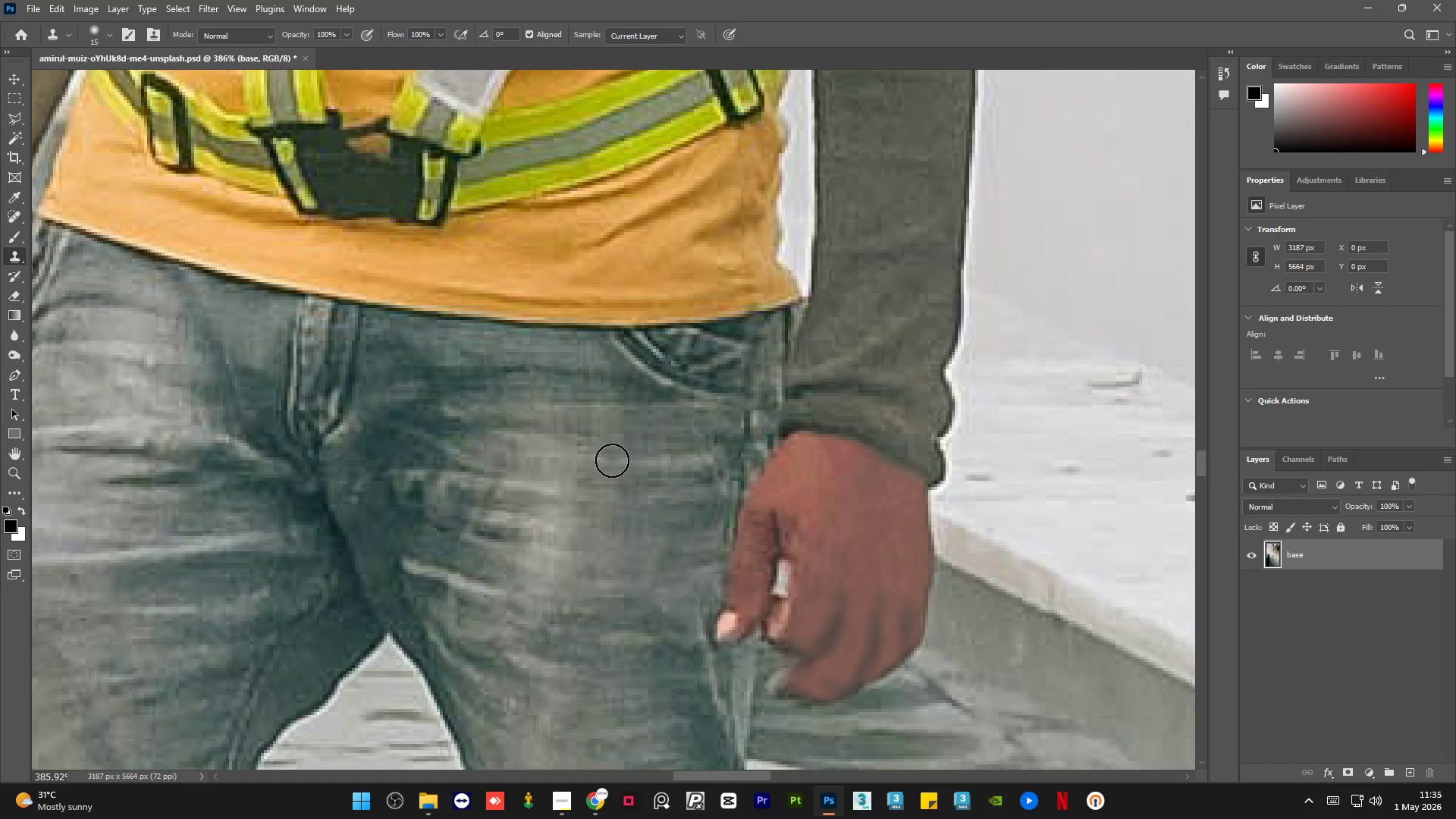 
key(Alt+AltLeft)
 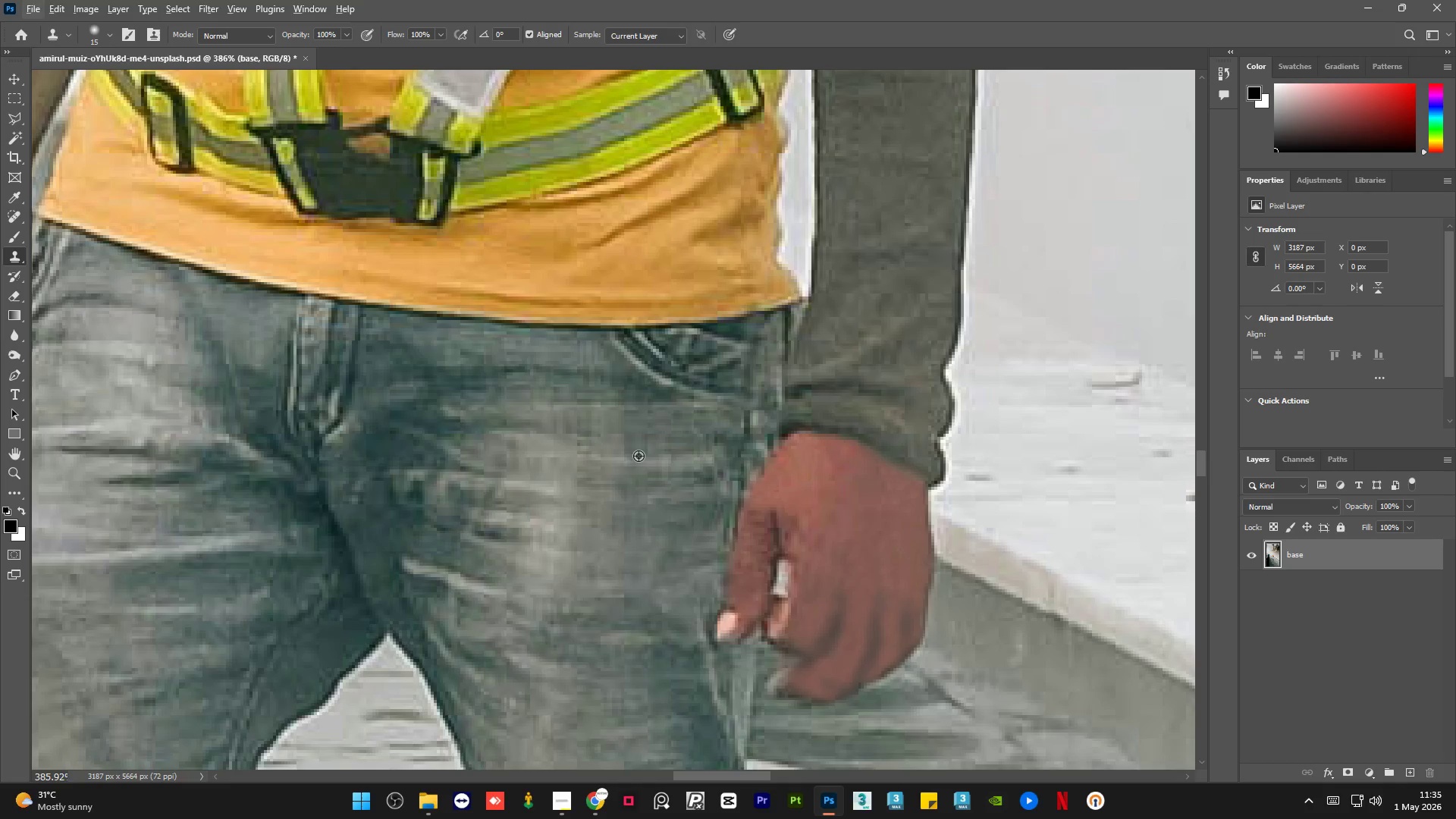 
left_click_drag(start_coordinate=[639, 454], to_coordinate=[624, 454])
 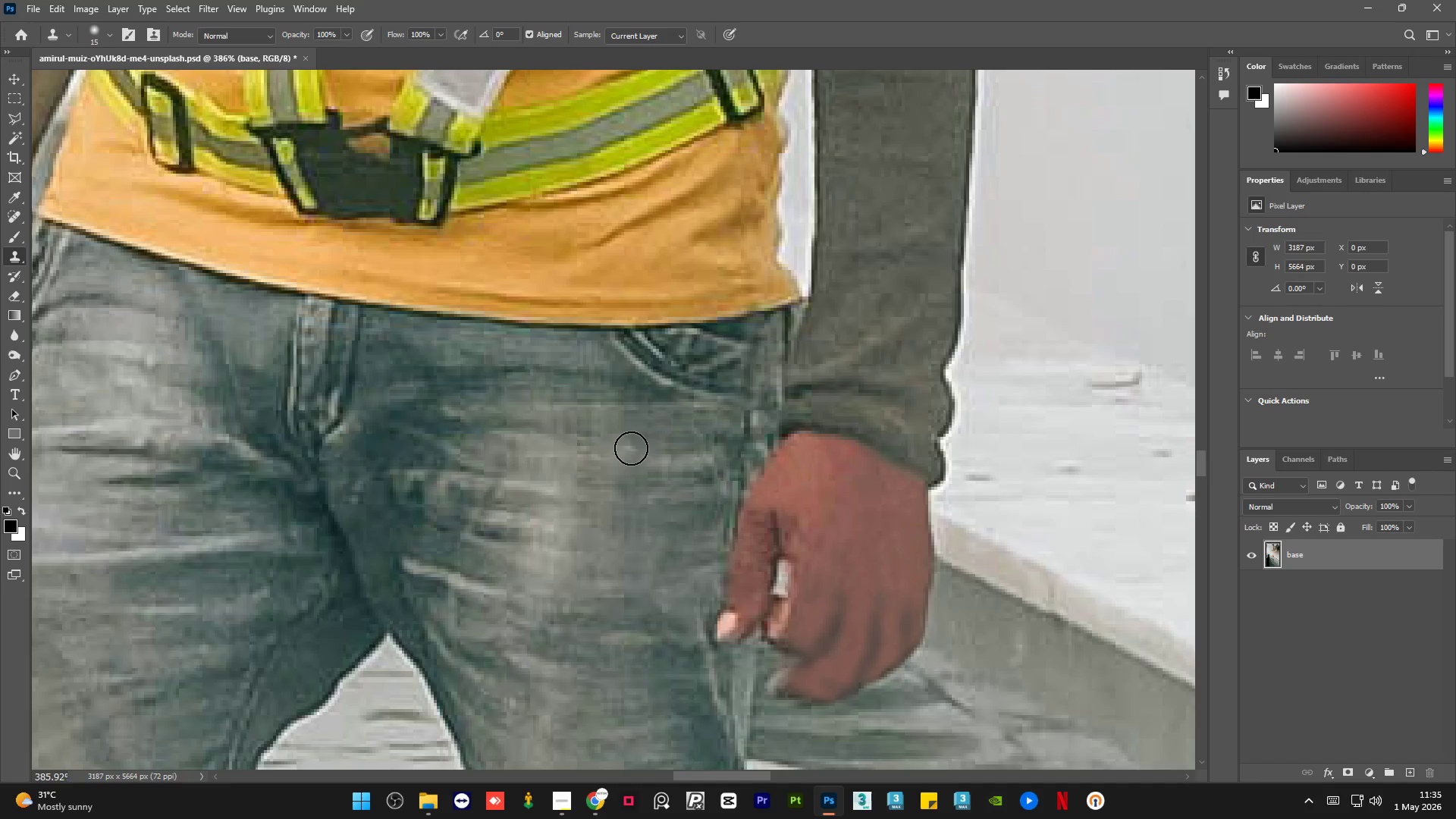 
key(Alt+AltLeft)
 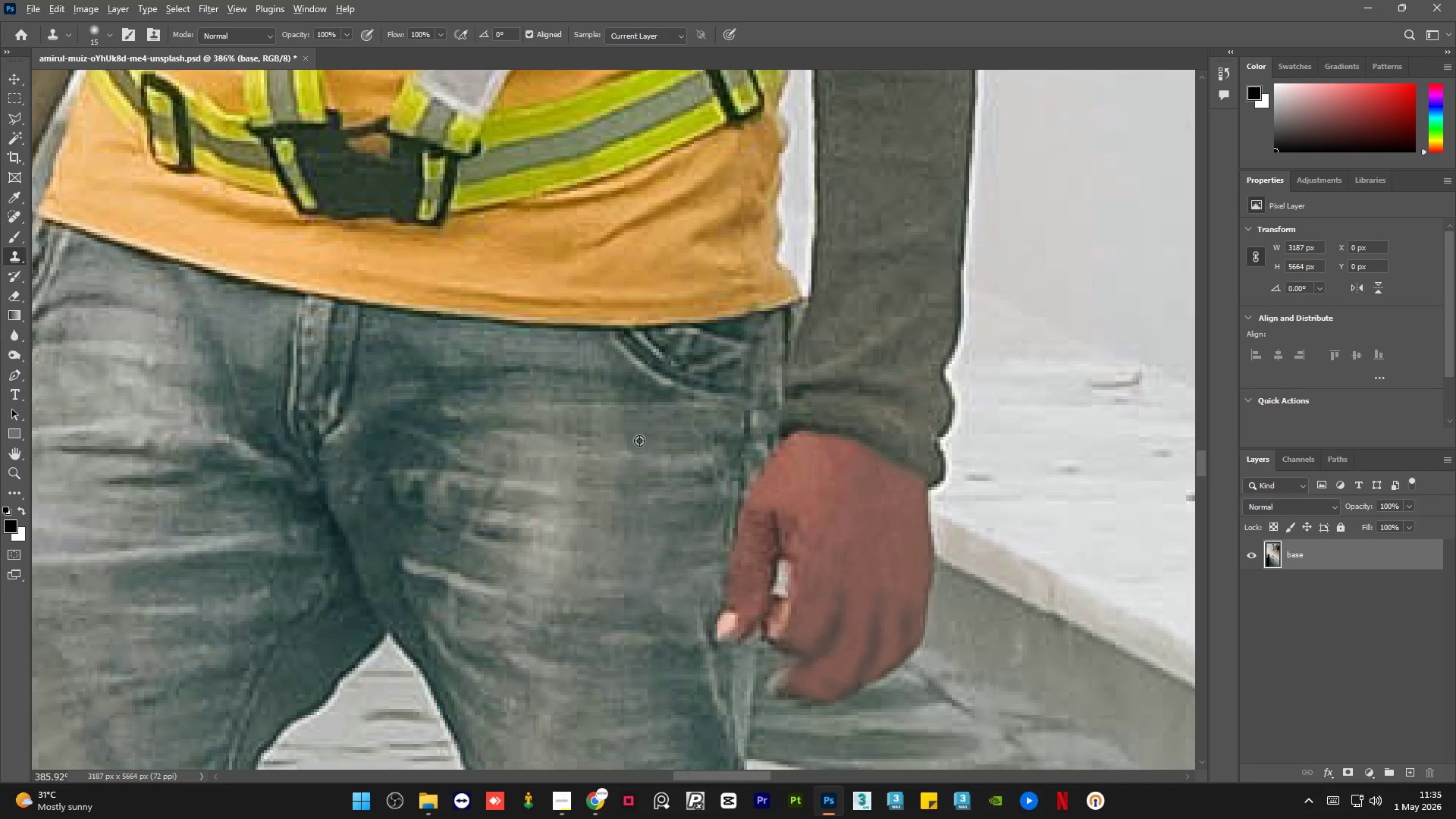 
left_click([639, 441])
 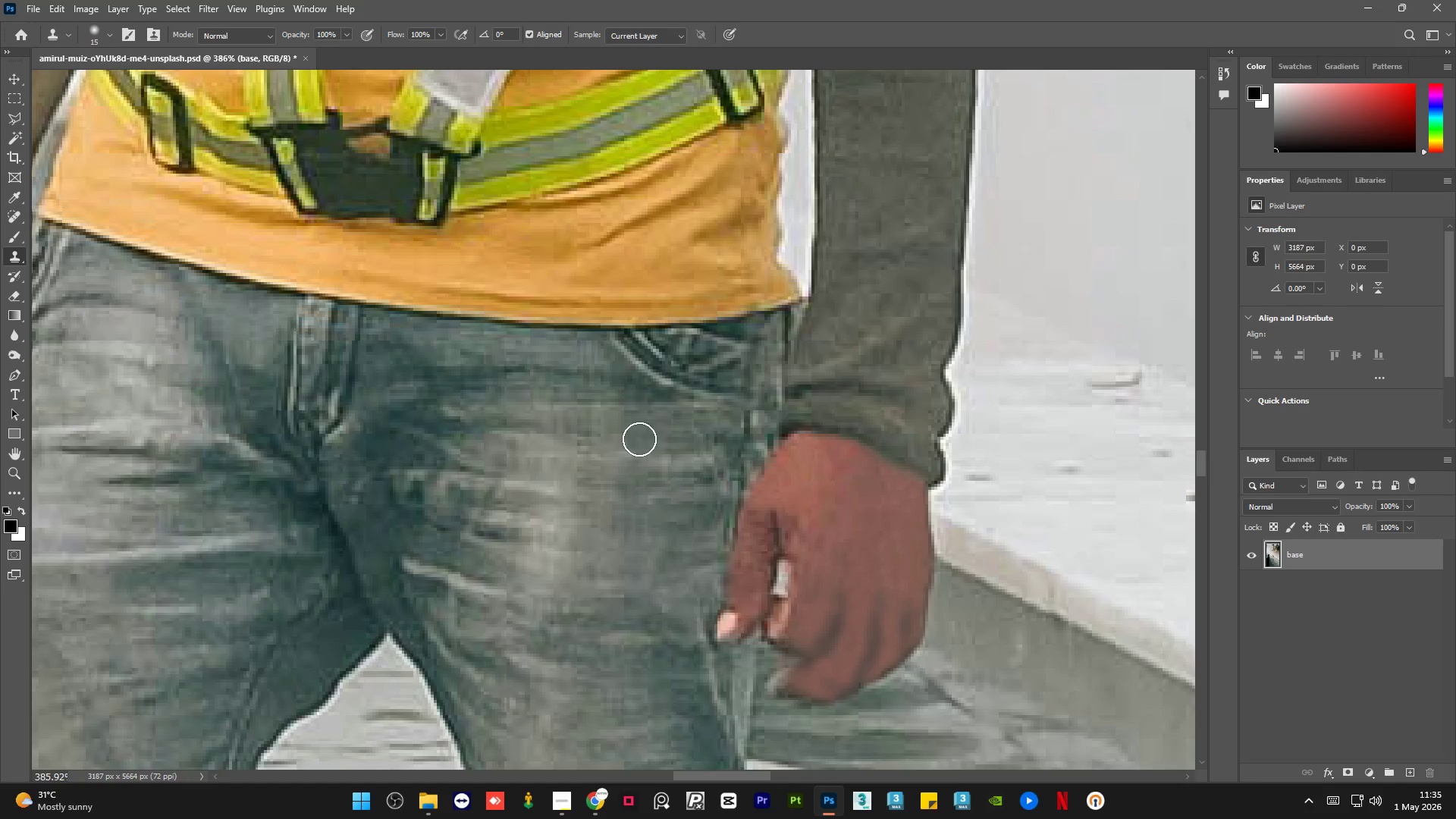 
left_click_drag(start_coordinate=[638, 437], to_coordinate=[612, 430])
 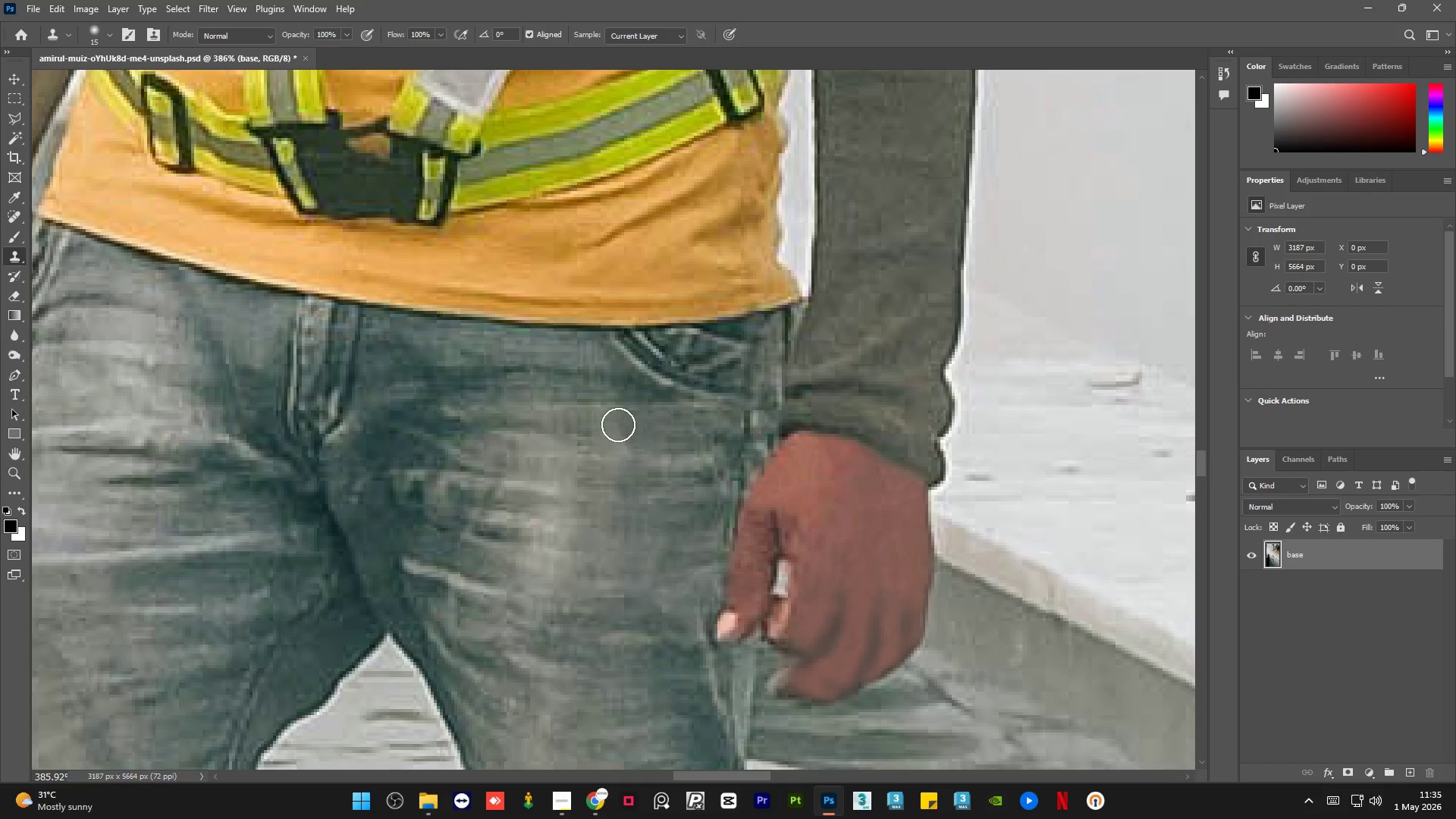 
key(Alt+AltLeft)
 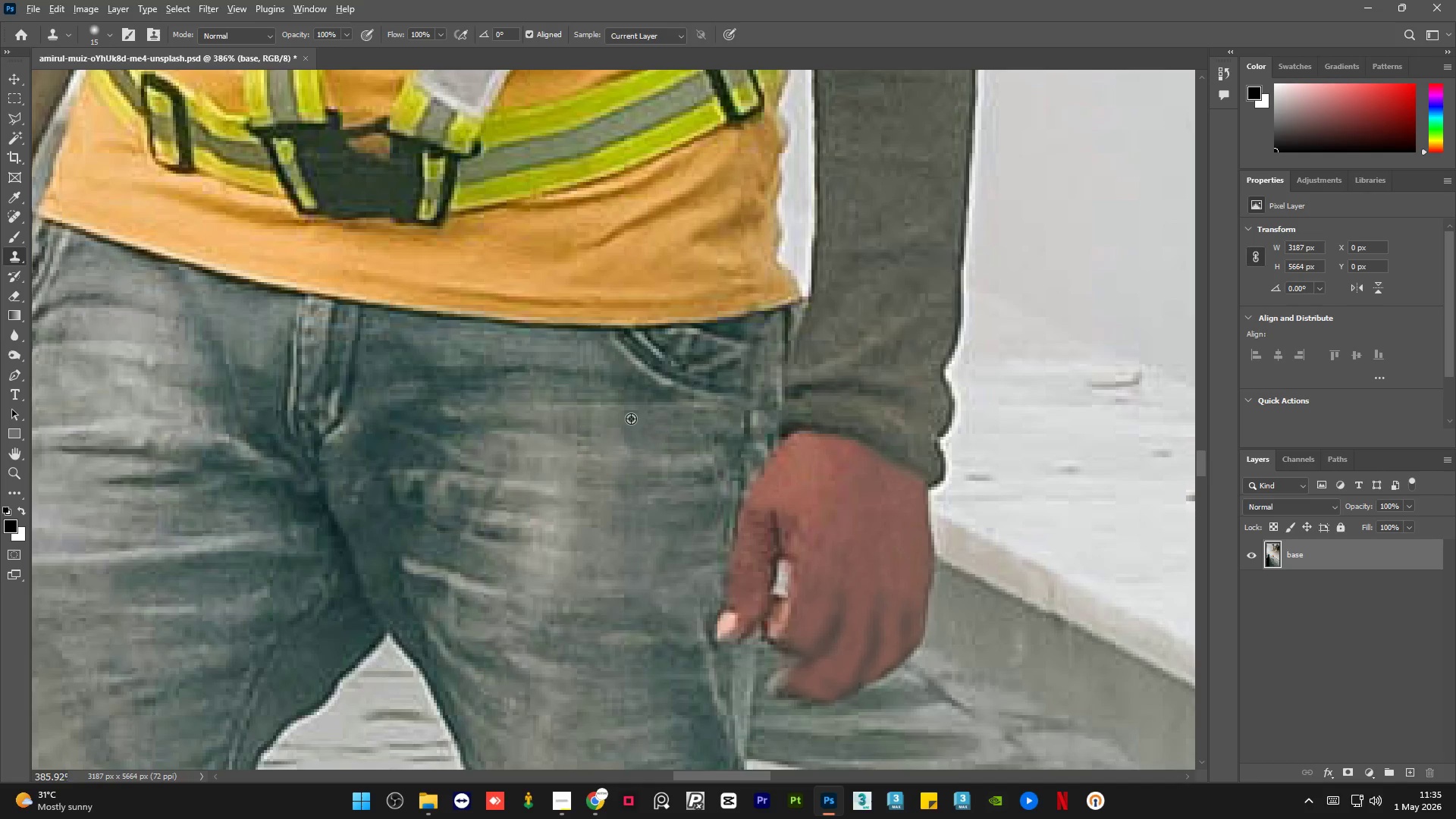 
triple_click([633, 416])
 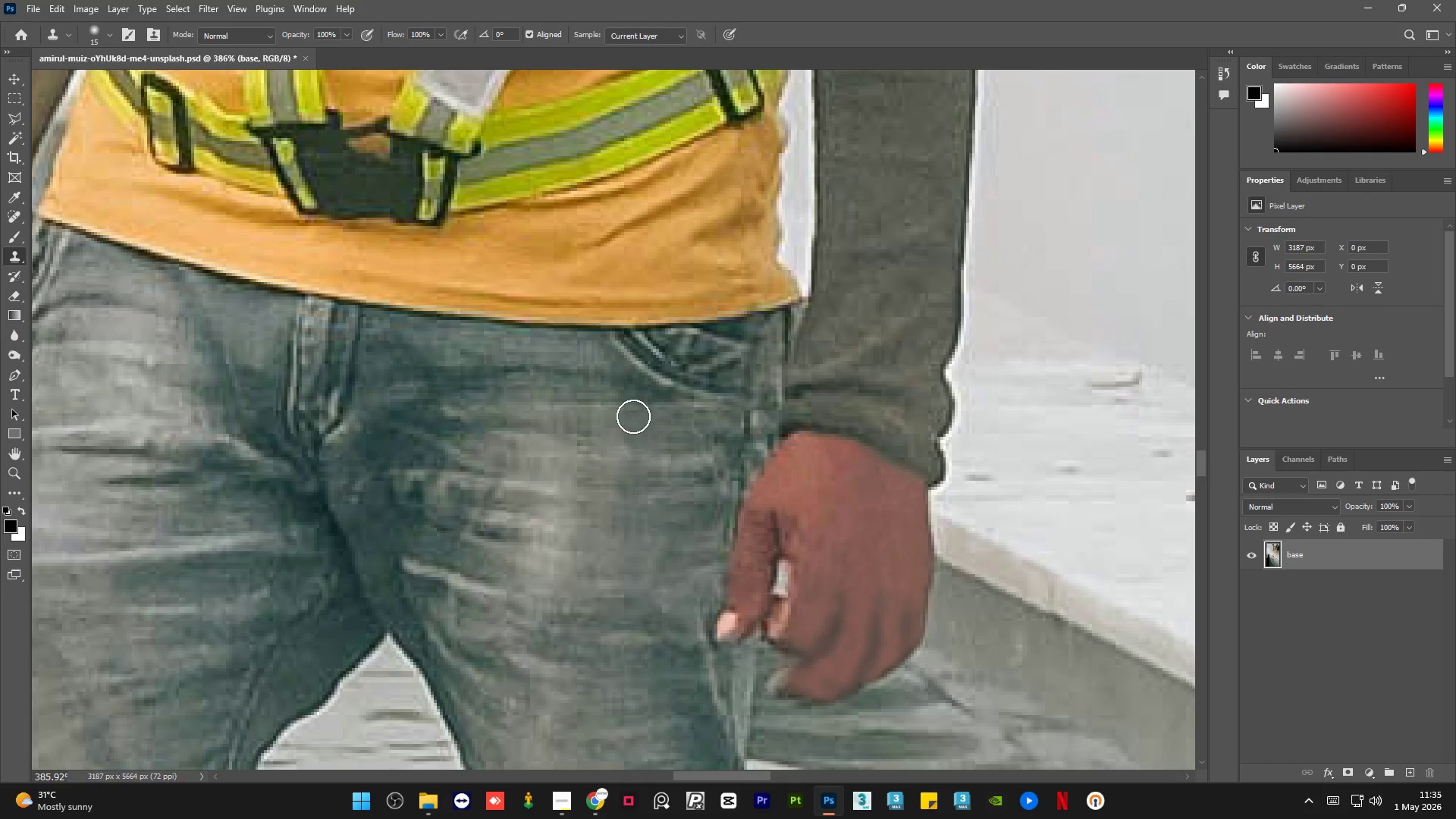 
left_click_drag(start_coordinate=[634, 416], to_coordinate=[614, 406])
 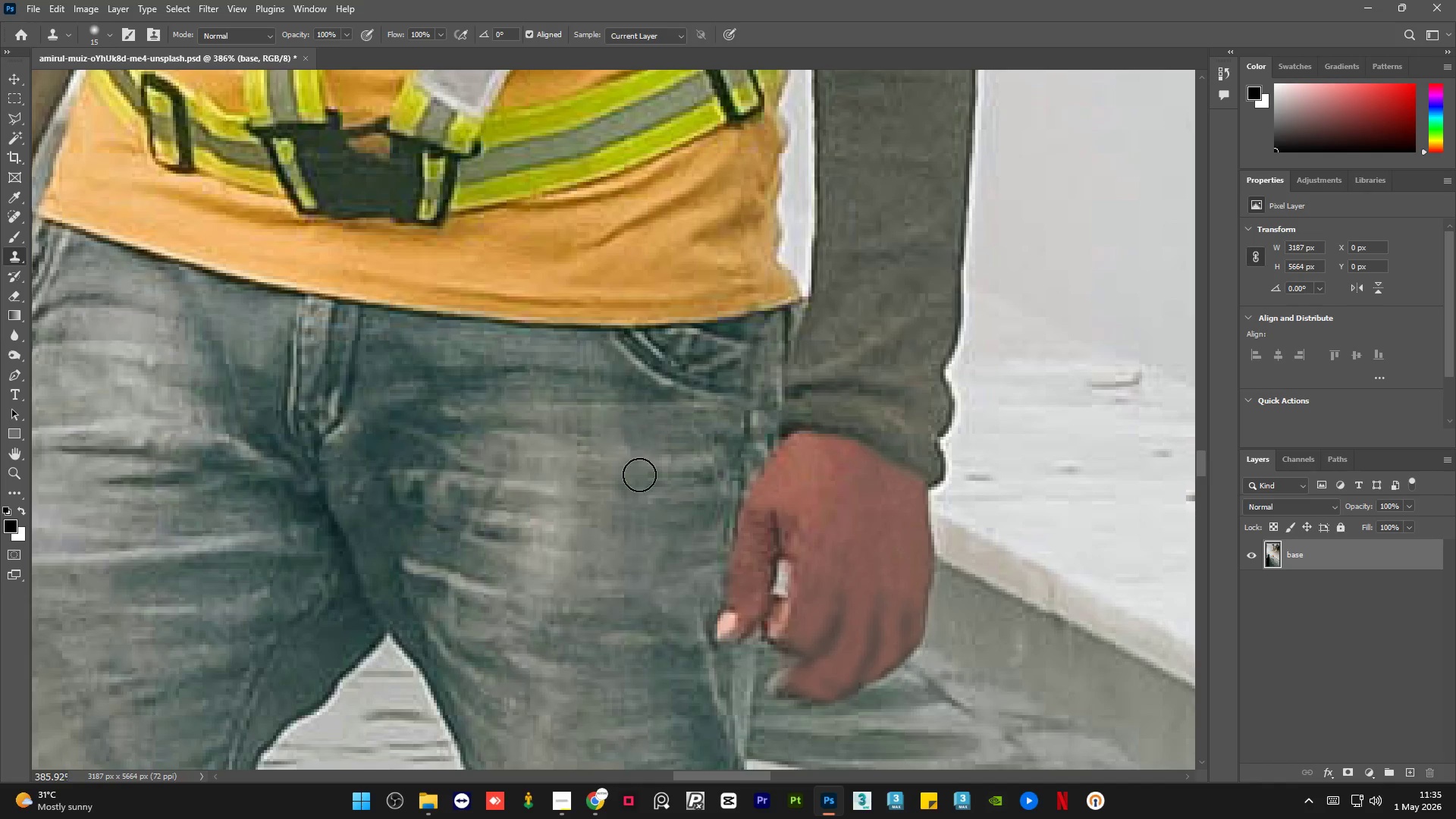 
hold_key(key=AltLeft, duration=0.44)
left_click_drag(start_coordinate=[645, 527], to_coordinate=[640, 538])
 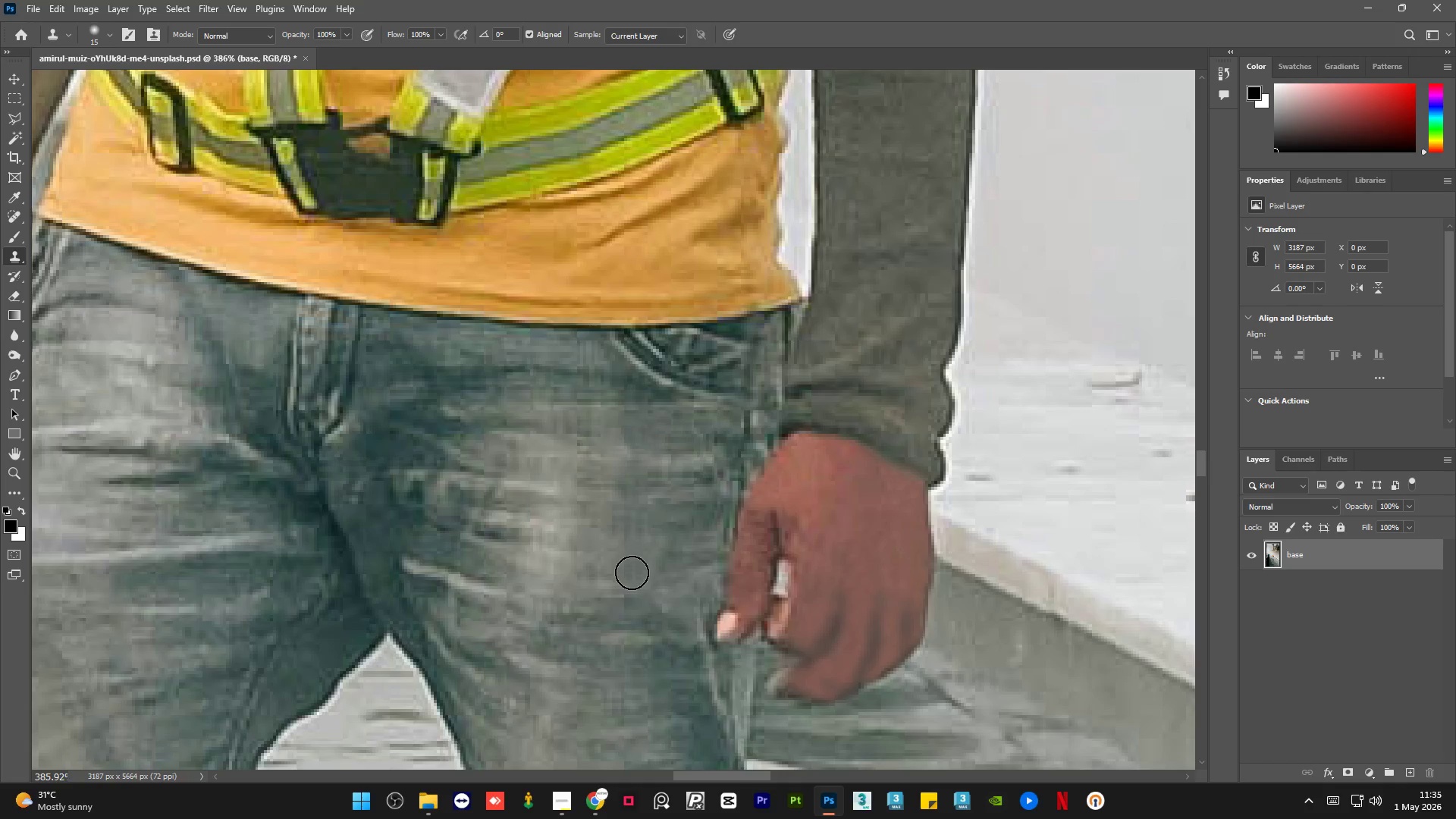 
left_click_drag(start_coordinate=[631, 573], to_coordinate=[621, 582])
 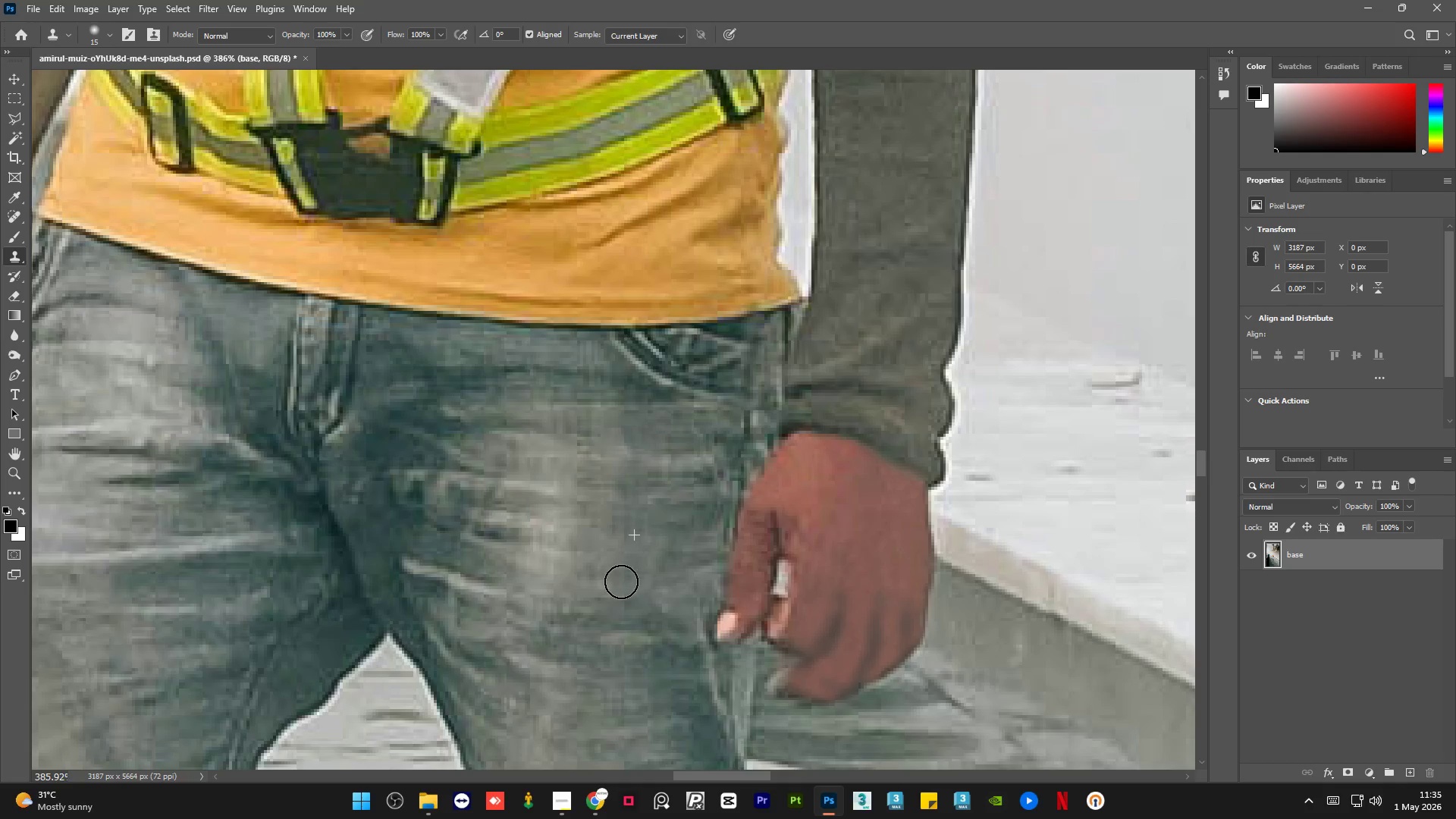 
key(Alt+AltLeft)
 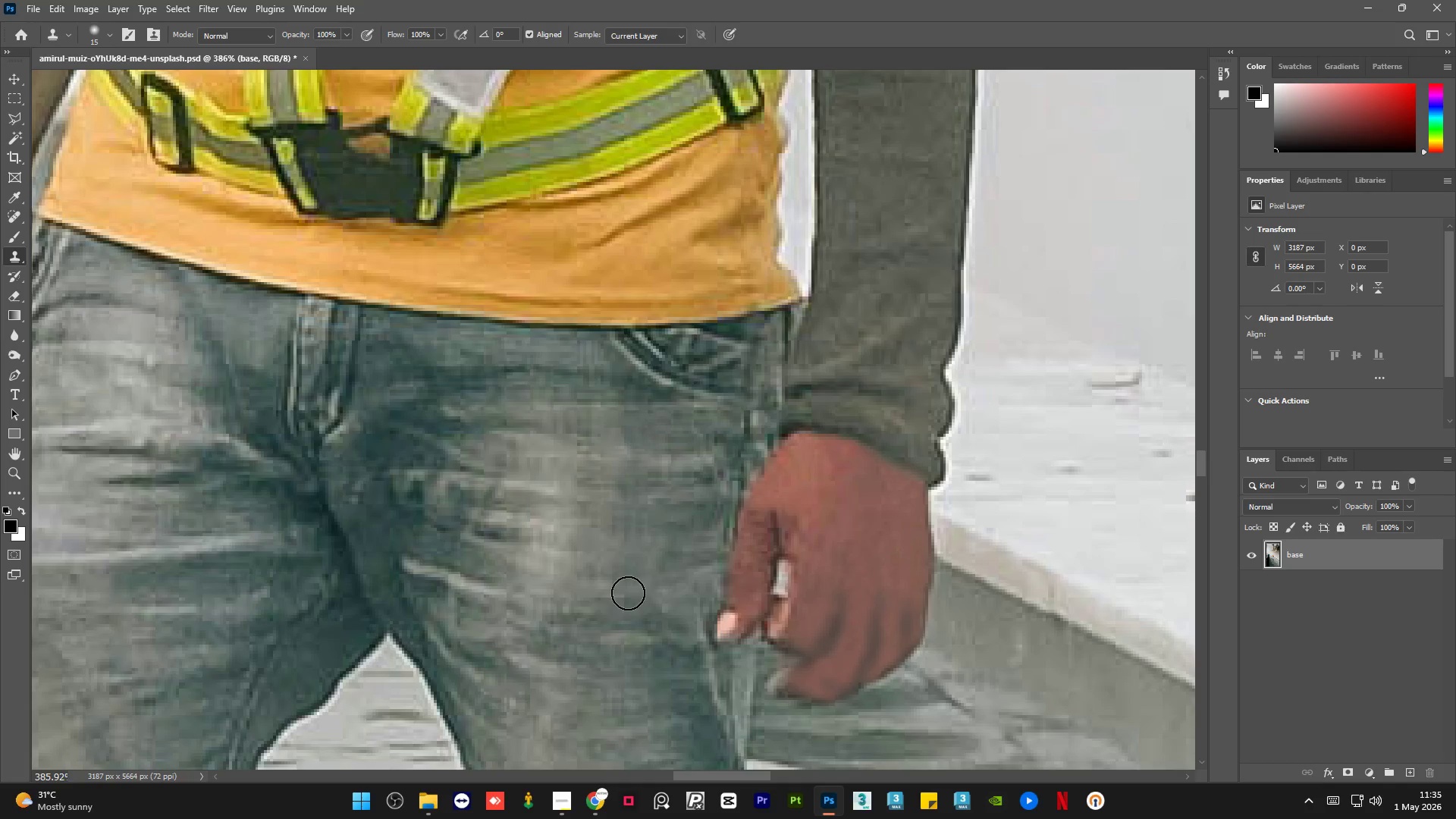 
left_click_drag(start_coordinate=[627, 596], to_coordinate=[605, 616])
 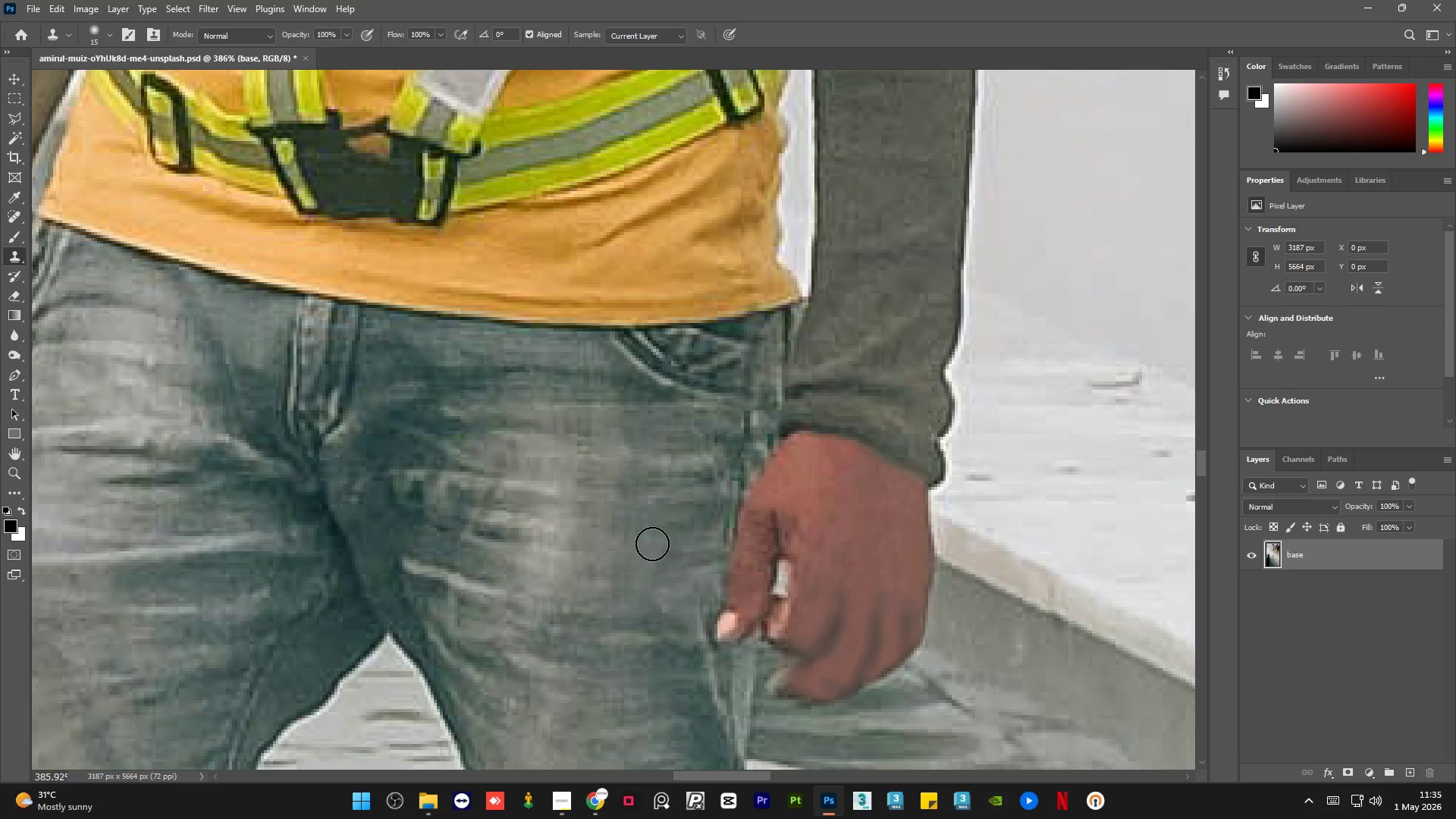 
hold_key(key=AltLeft, duration=1.52)
 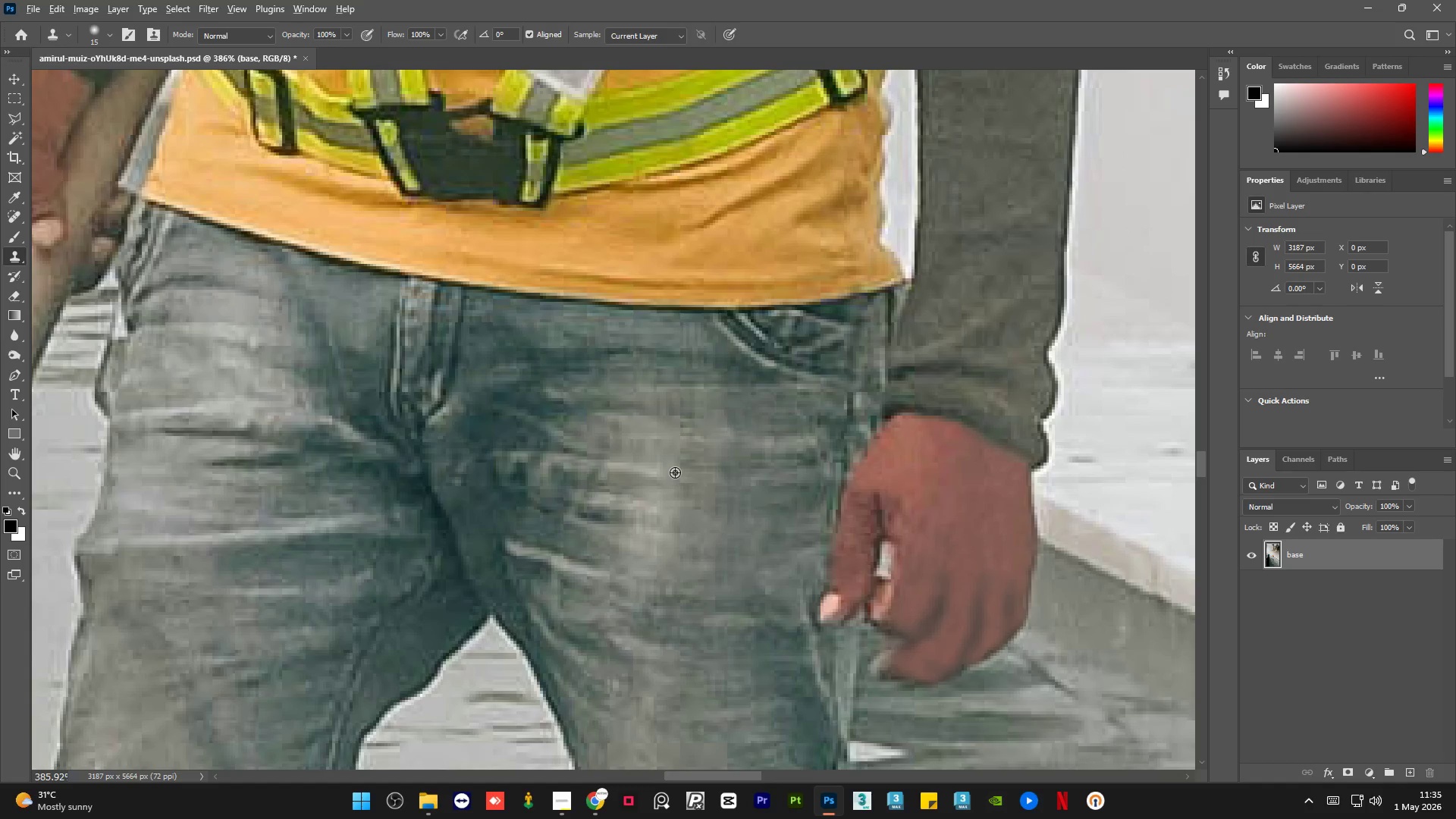 
hold_key(key=AltLeft, duration=0.42)
 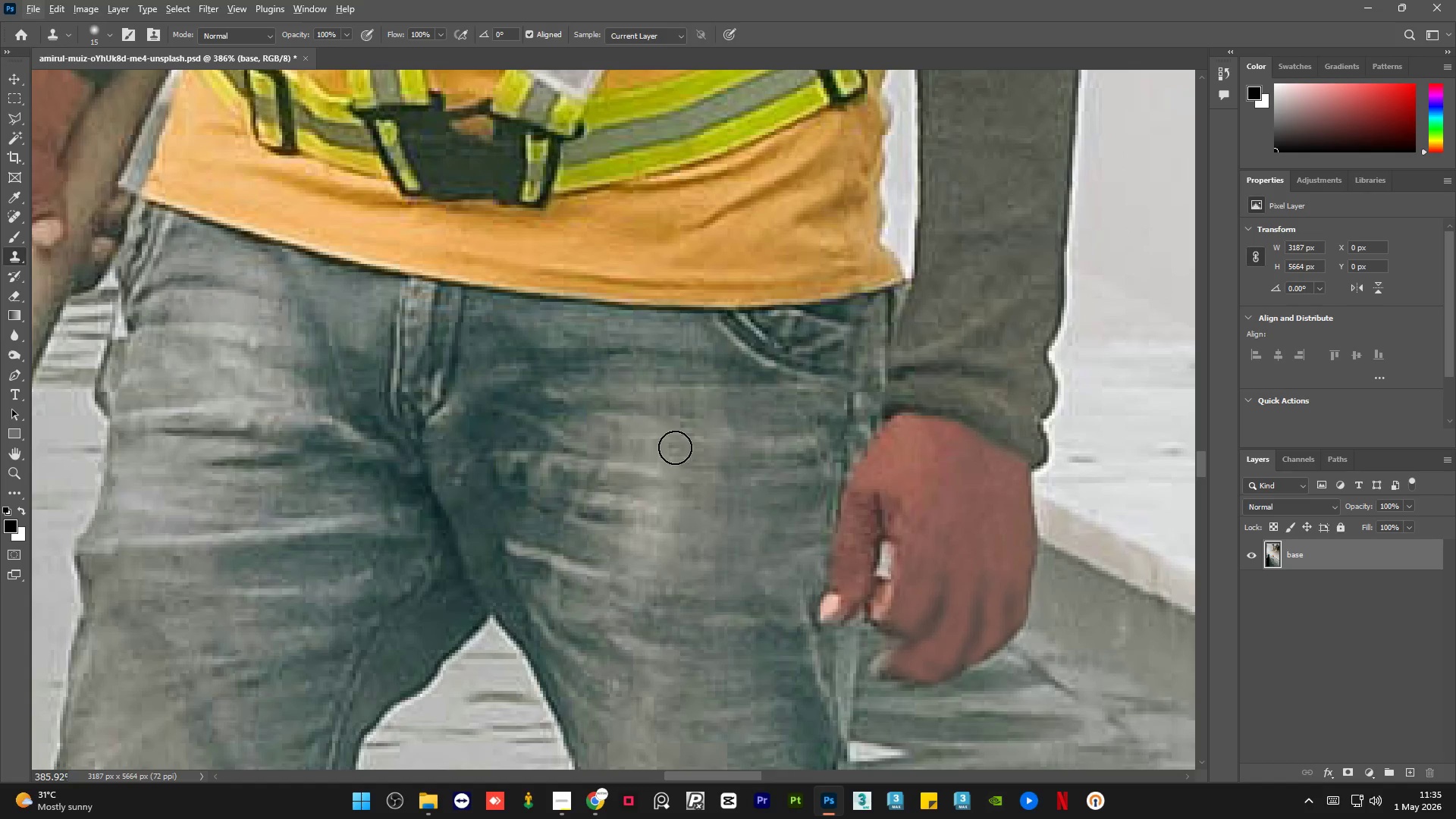 
scroll: coordinate [621, 479], scroll_direction: none, amount: 0.0
 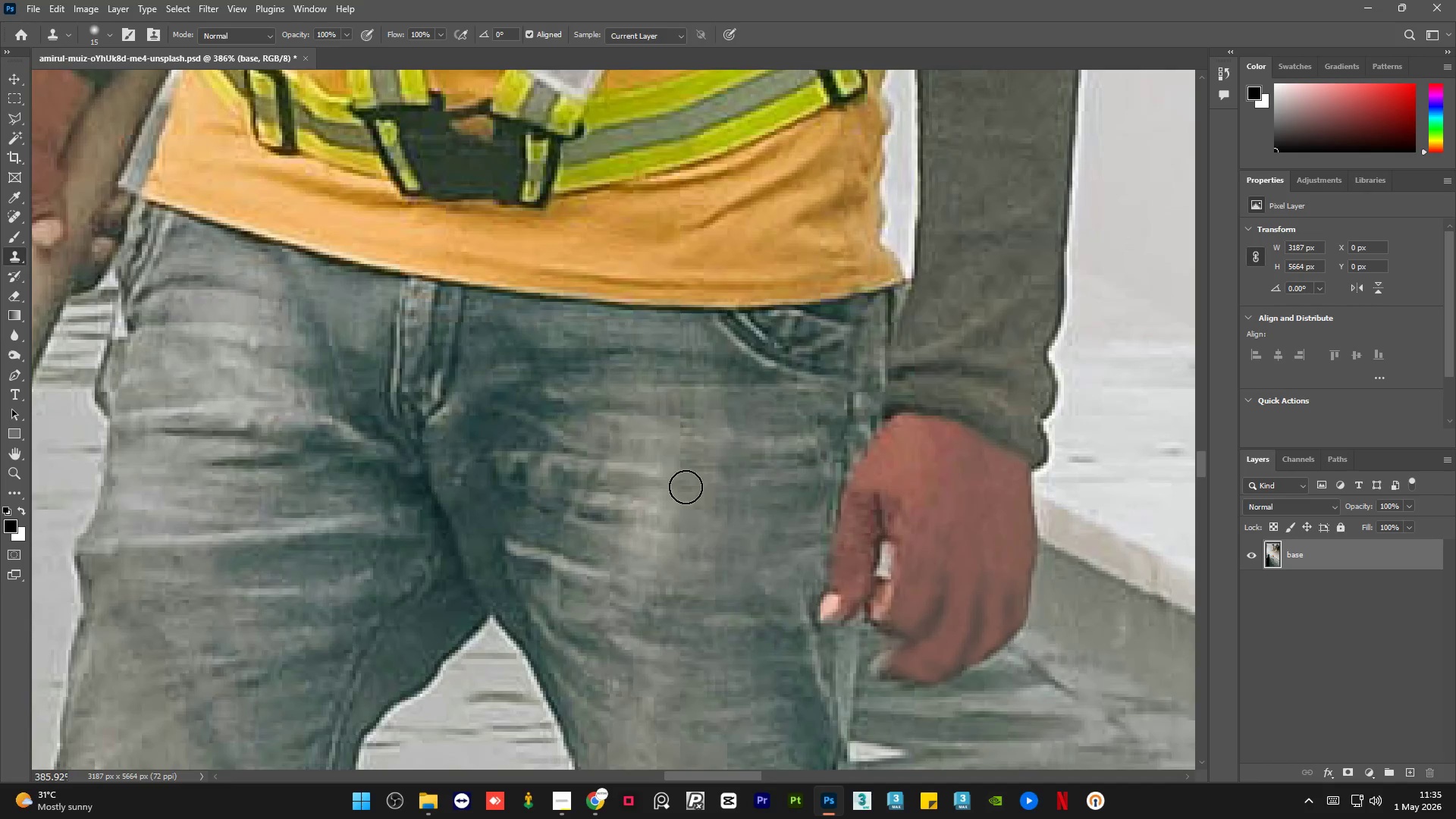 
hold_key(key=AltLeft, duration=0.52)
left_click([682, 407])
 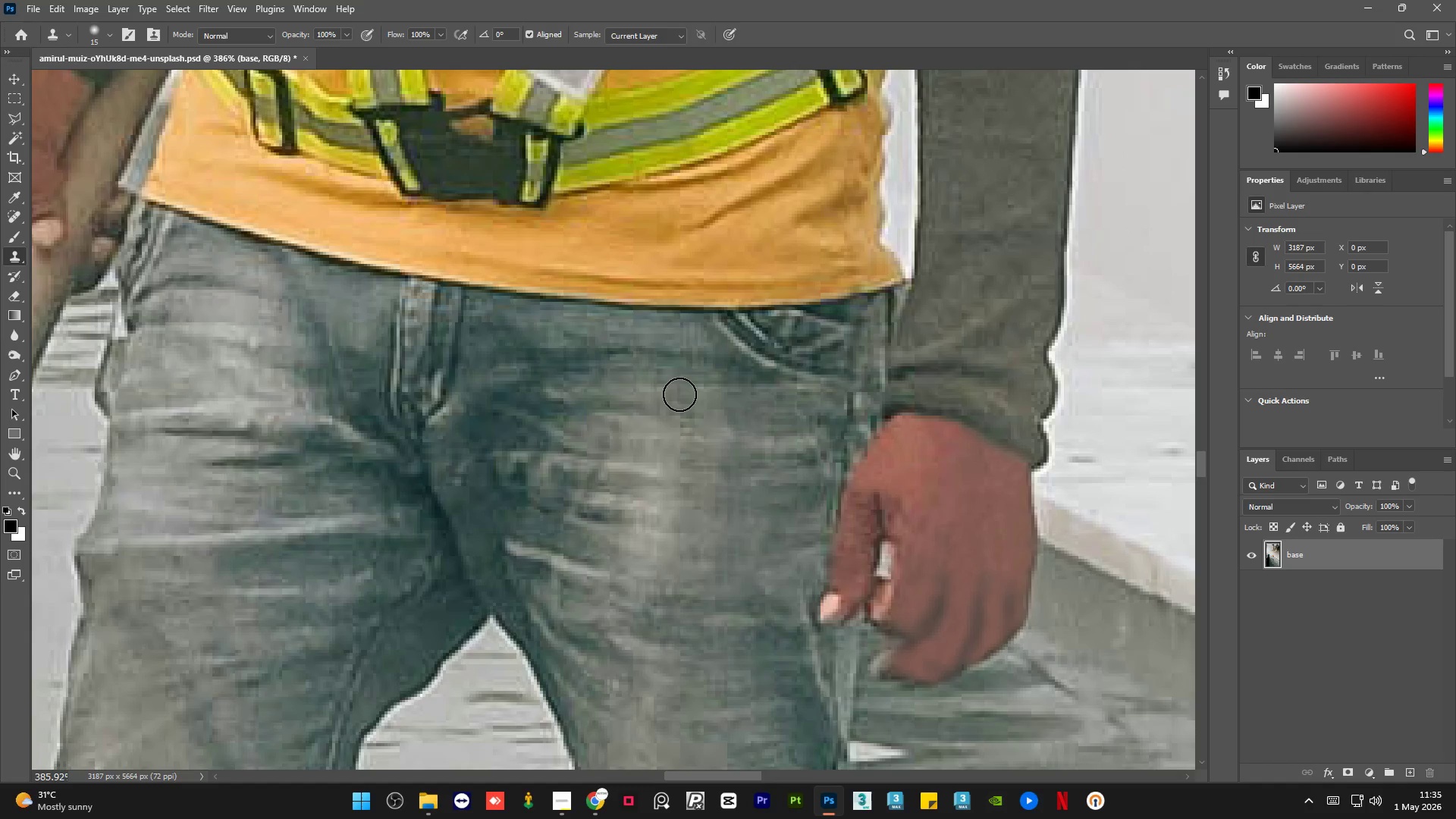 
left_click_drag(start_coordinate=[679, 394], to_coordinate=[661, 382])
 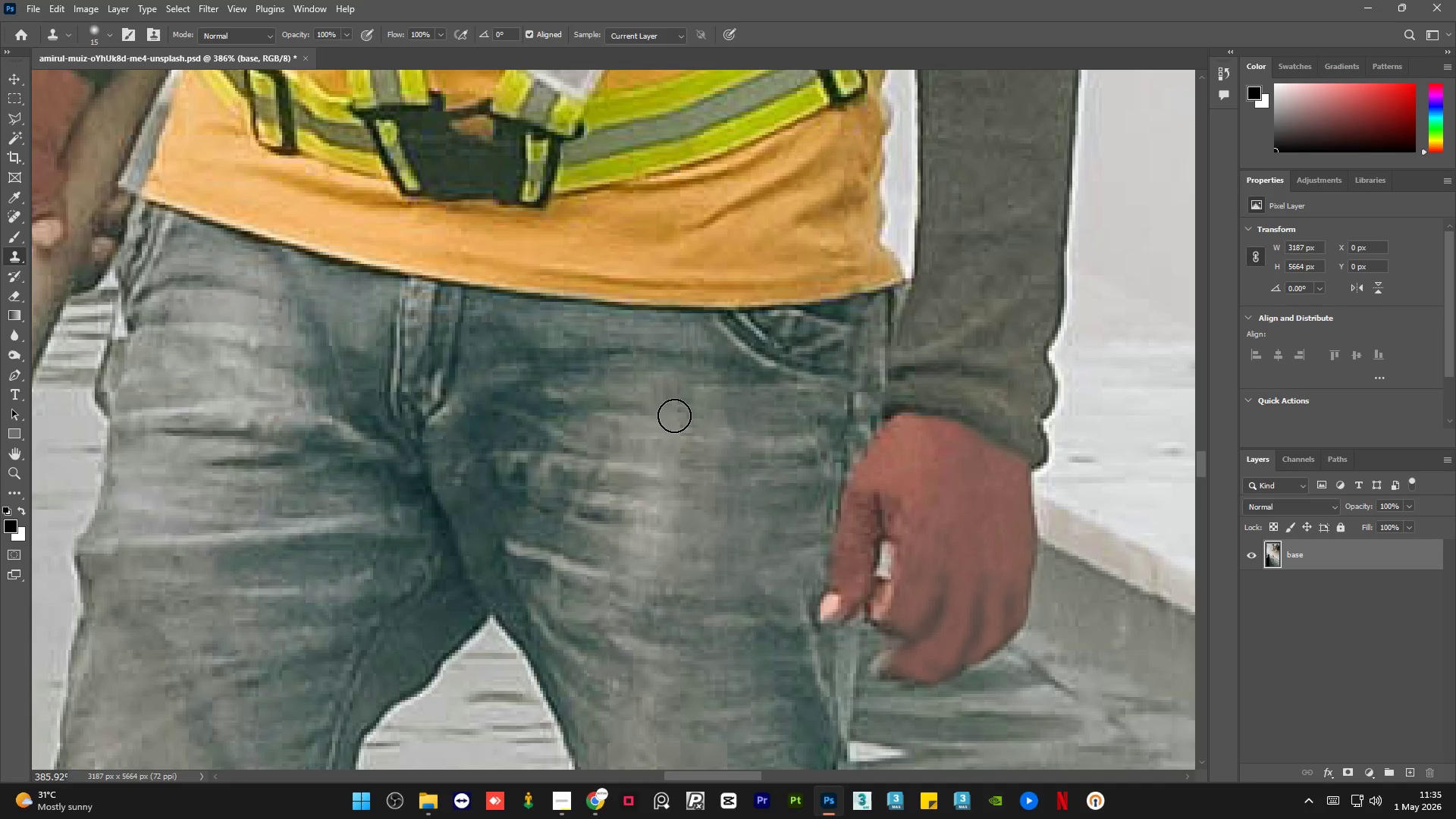 
key(Alt+AltLeft)
 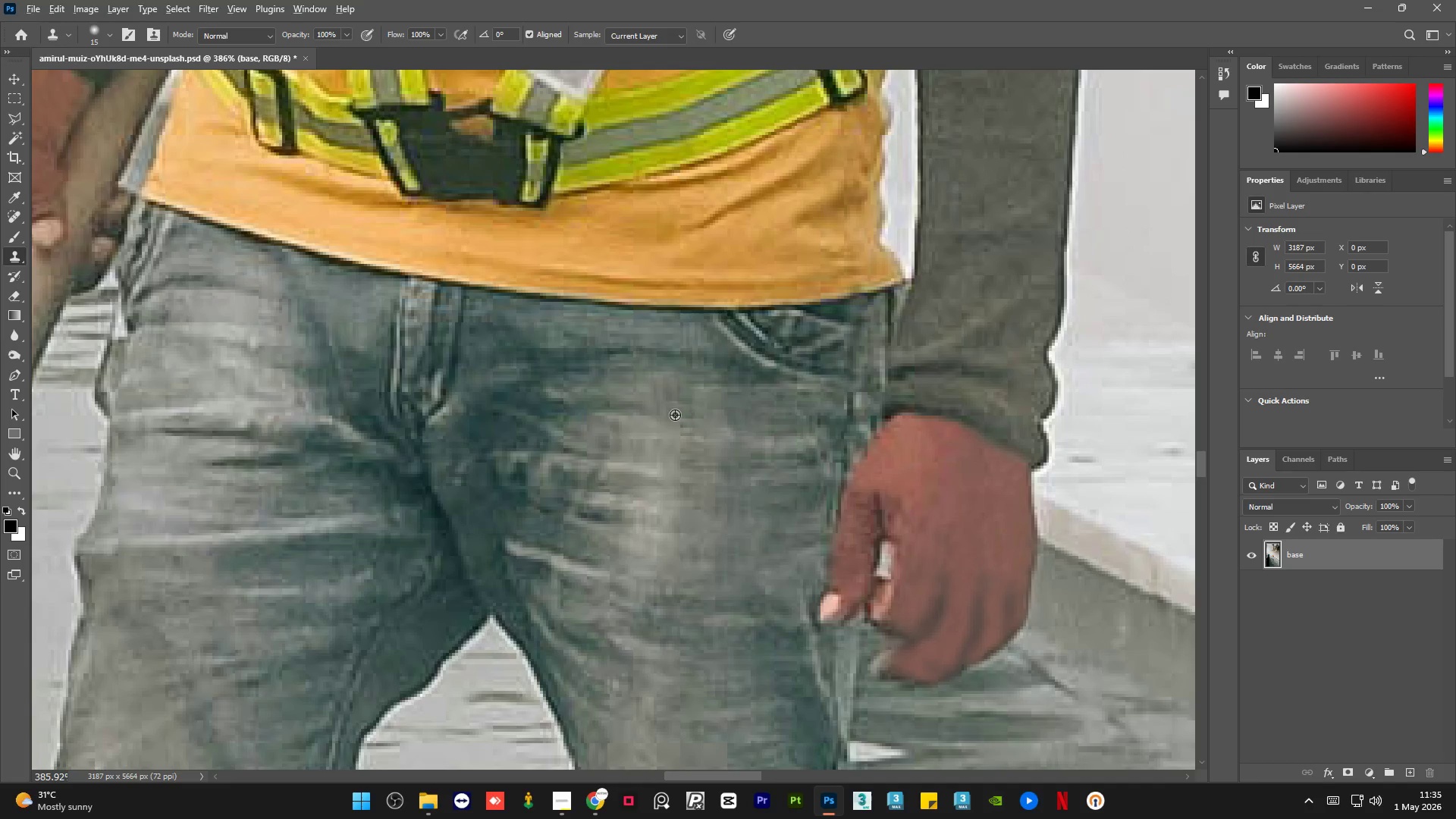 
triple_click([675, 415])
 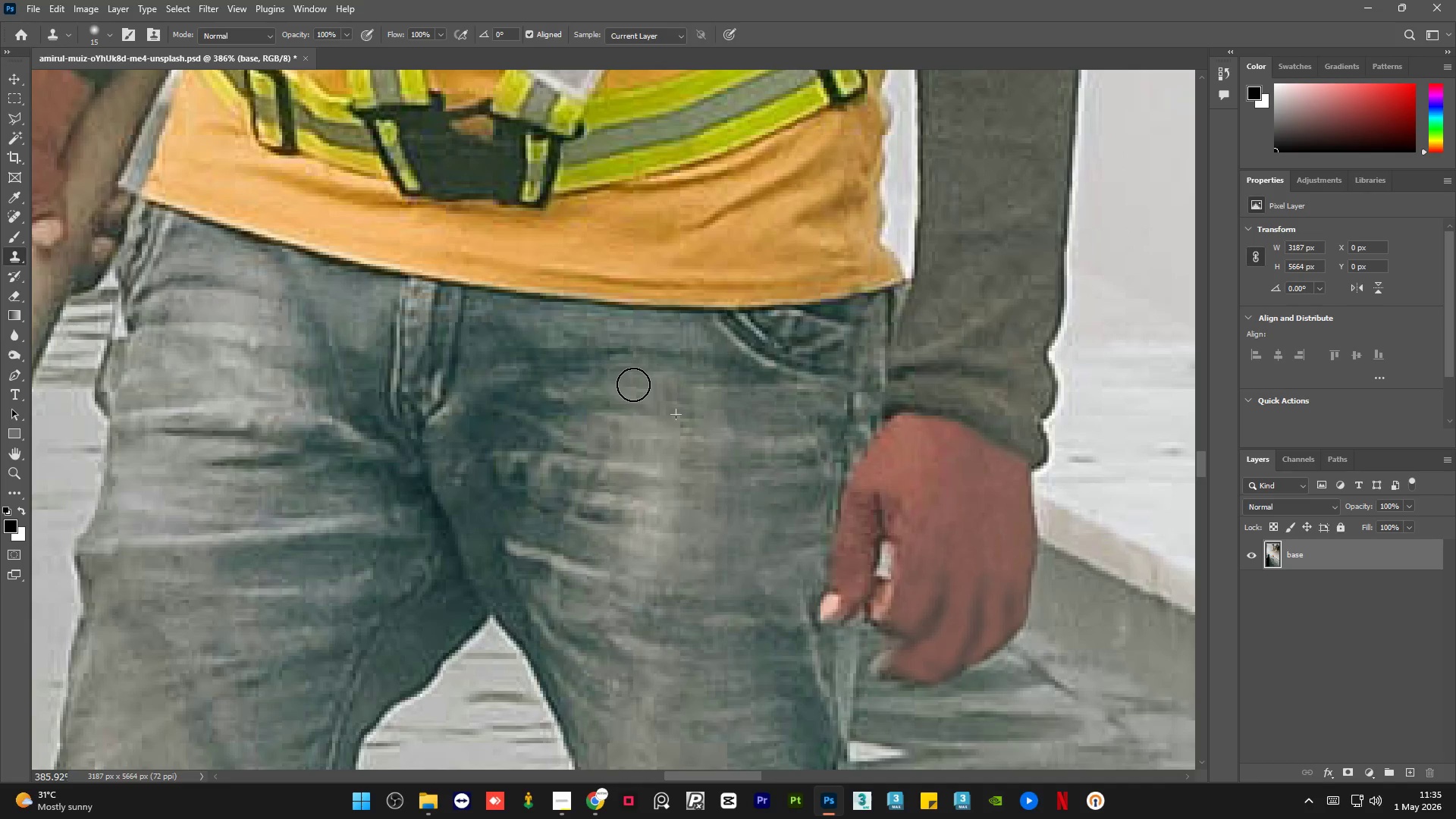 
key(Alt+AltLeft)
 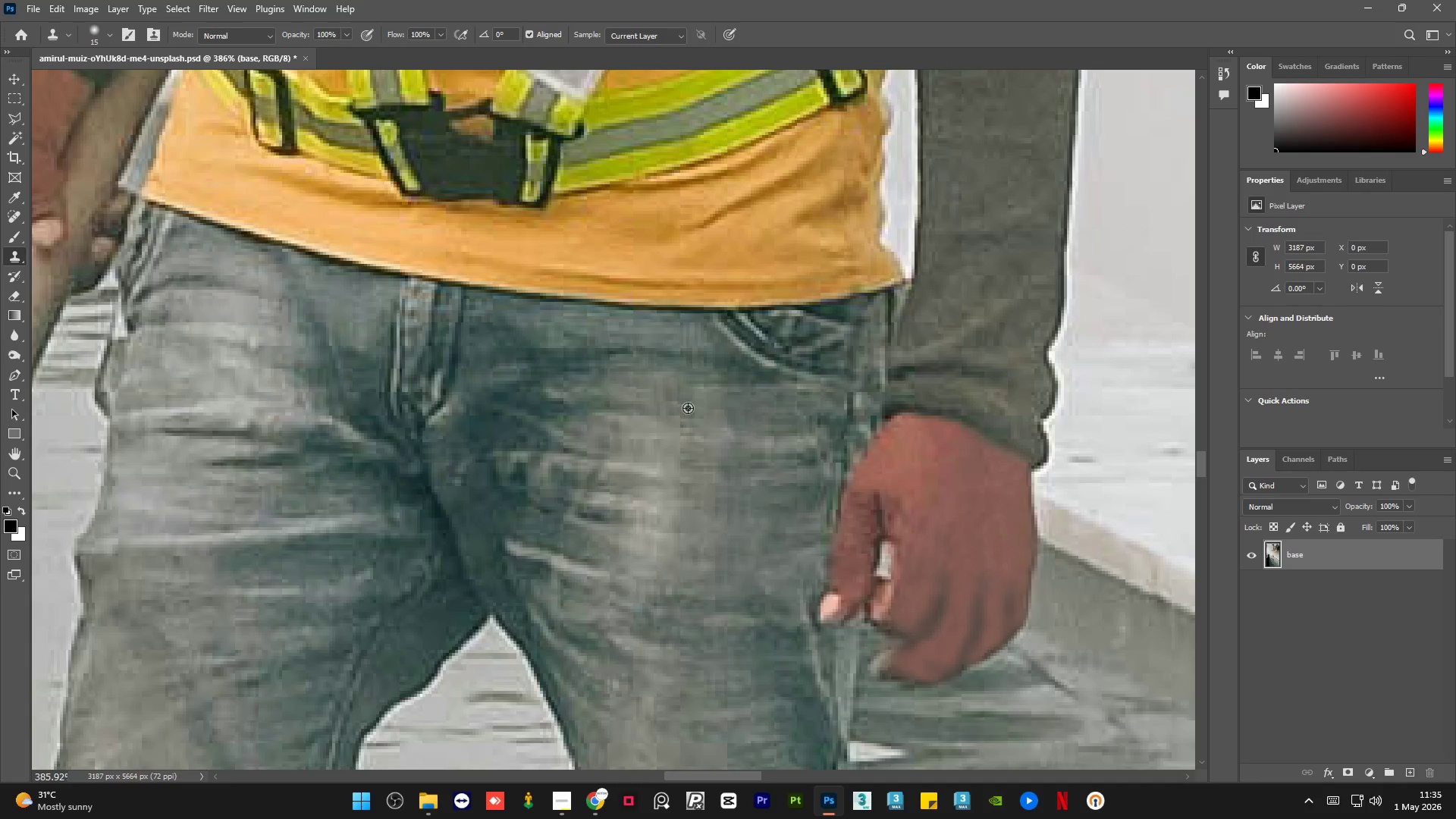 
left_click_drag(start_coordinate=[688, 401], to_coordinate=[694, 394])
 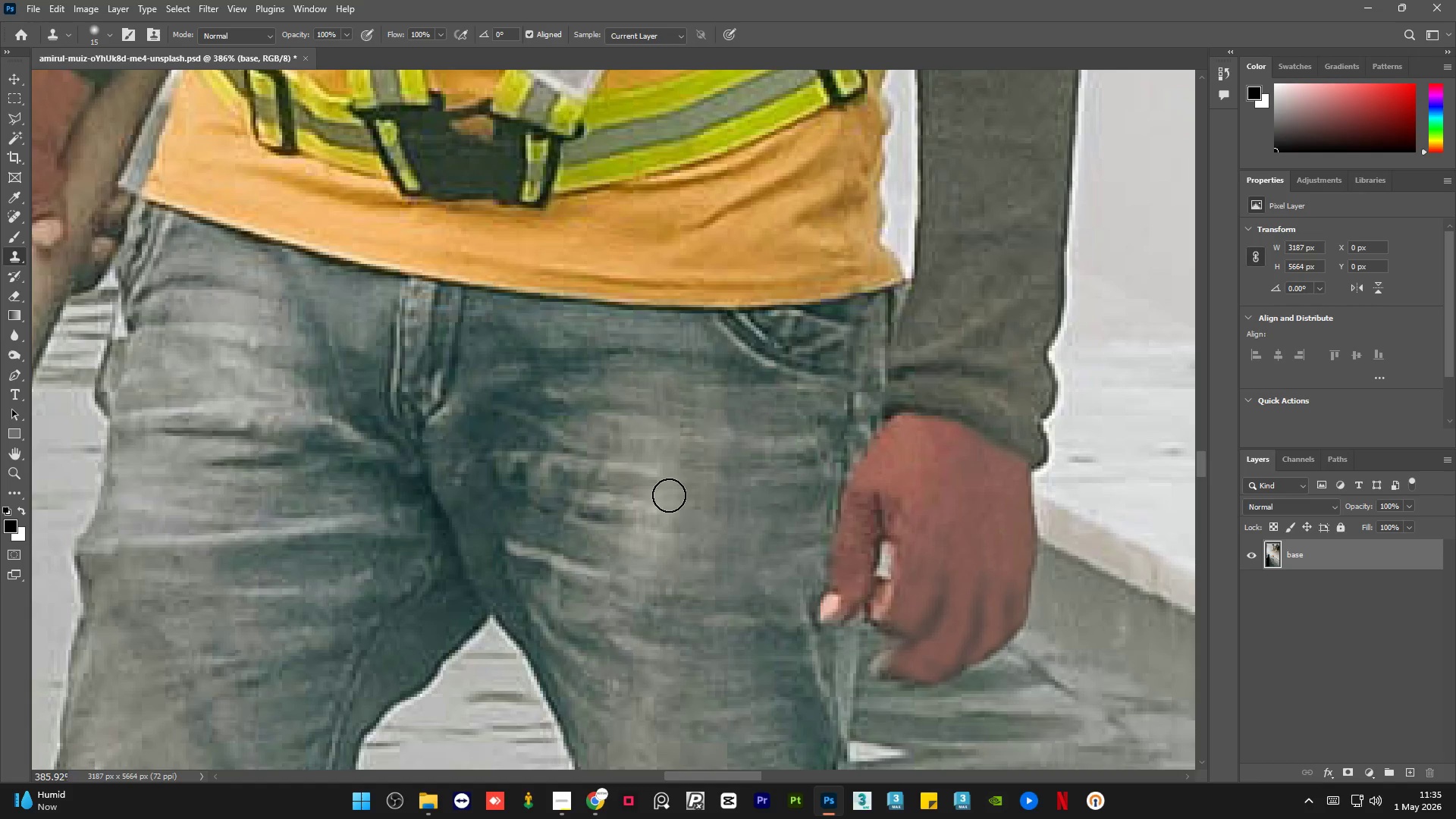 
hold_key(key=AltLeft, duration=0.42)
 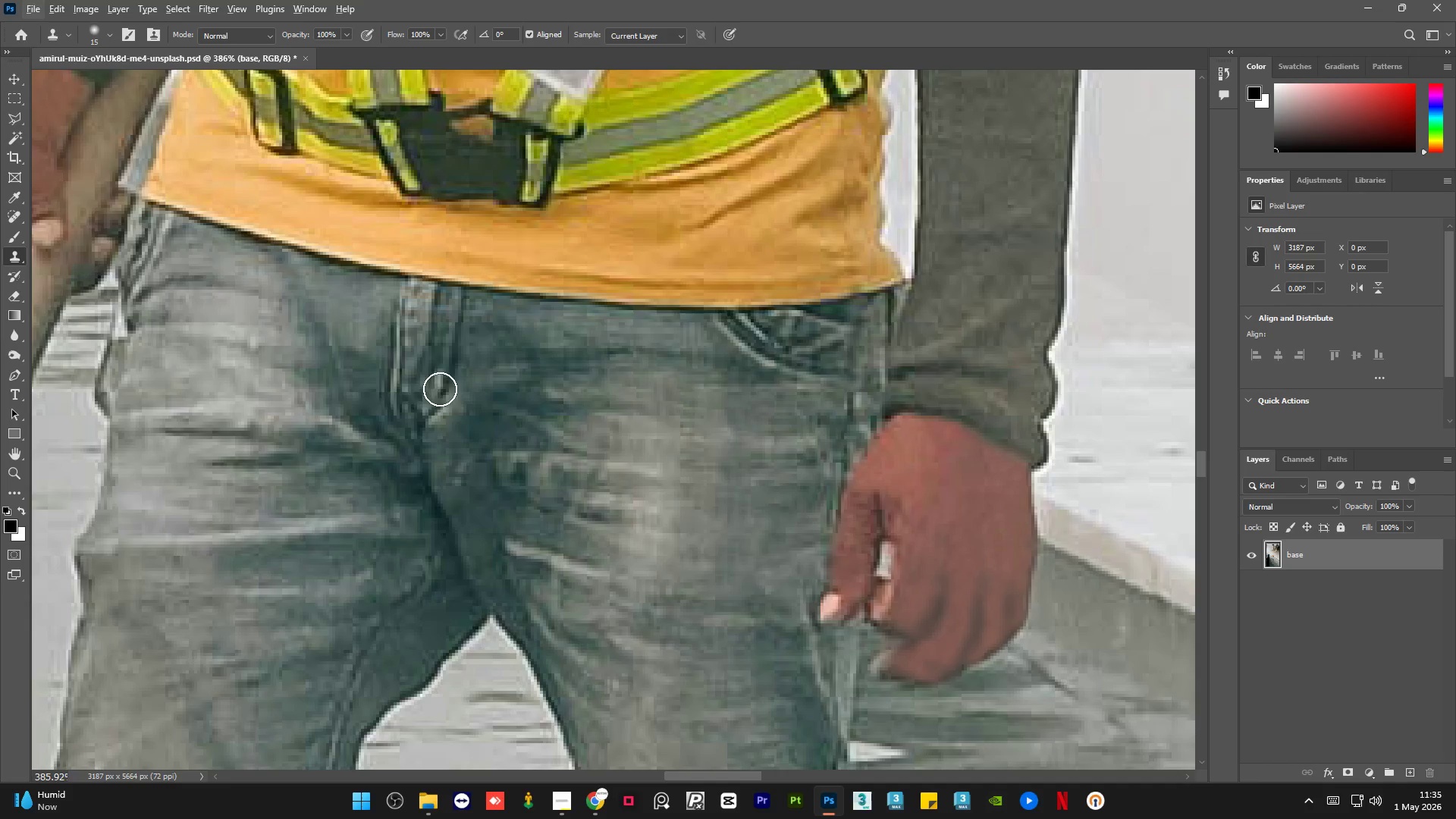 
hold_key(key=AltLeft, duration=0.39)
left_click([322, 384])
 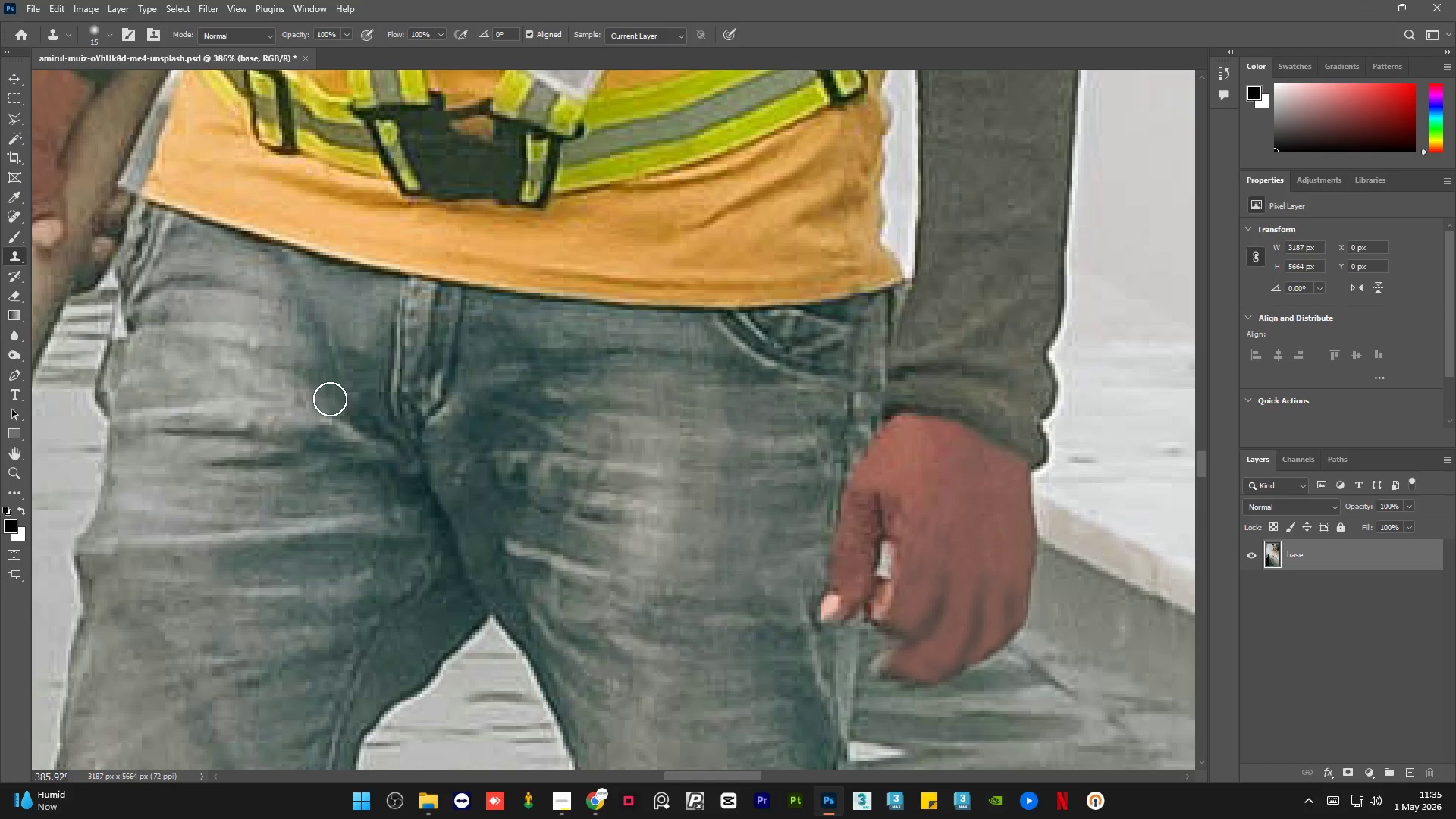 
left_click_drag(start_coordinate=[331, 406], to_coordinate=[337, 413])
 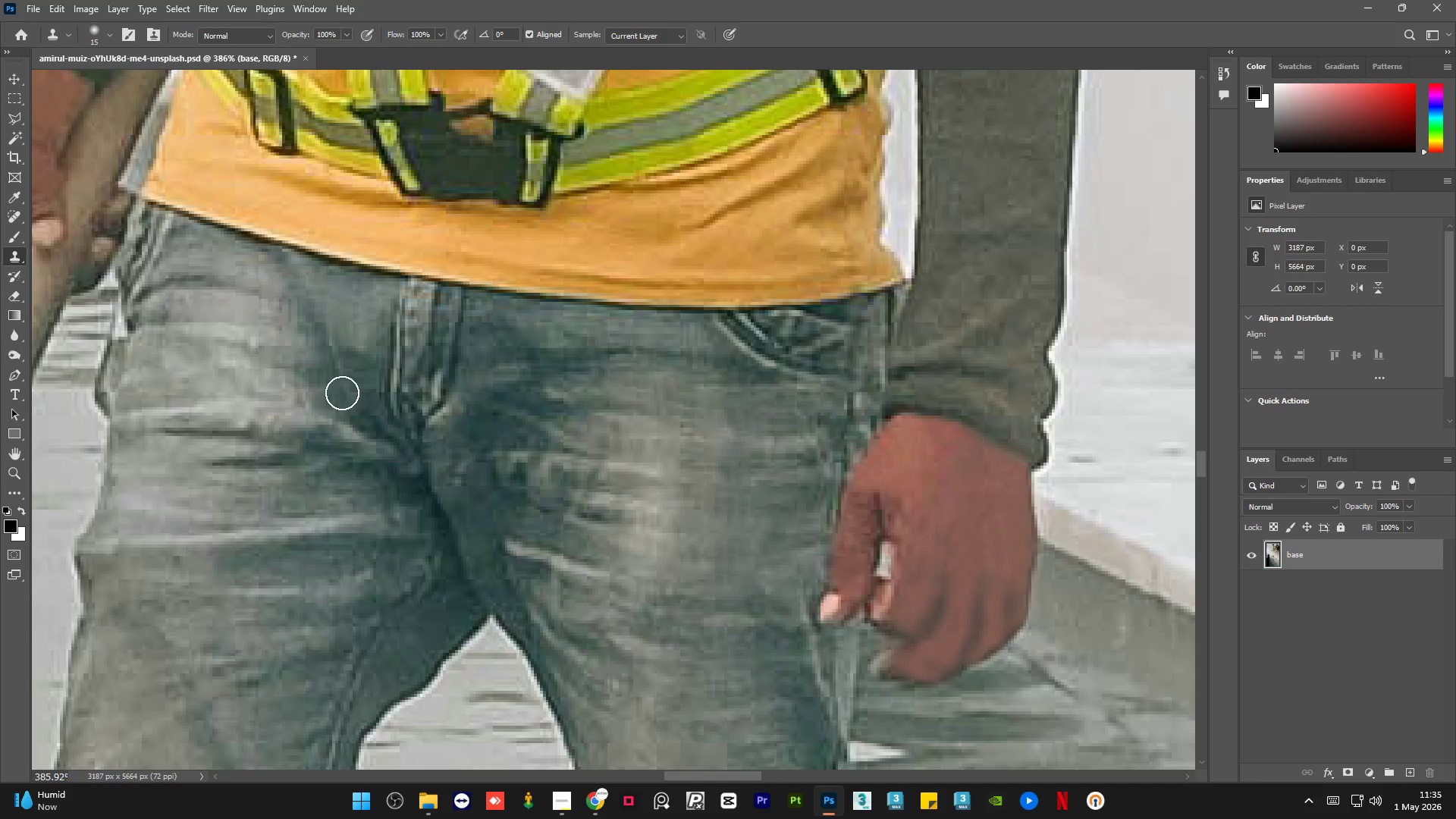 
key(Alt+AltLeft)
 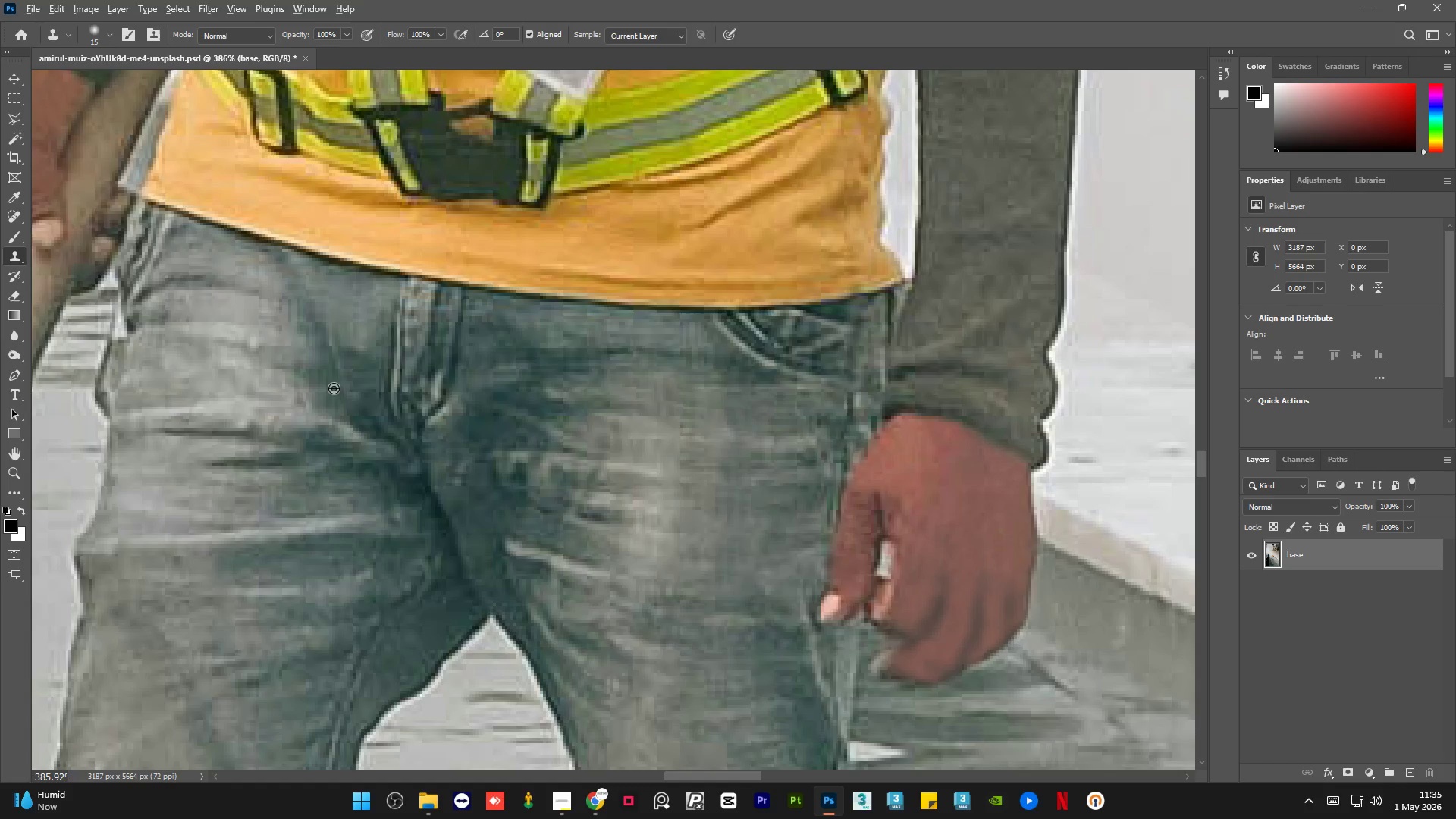 
left_click_drag(start_coordinate=[334, 388], to_coordinate=[334, 398])
 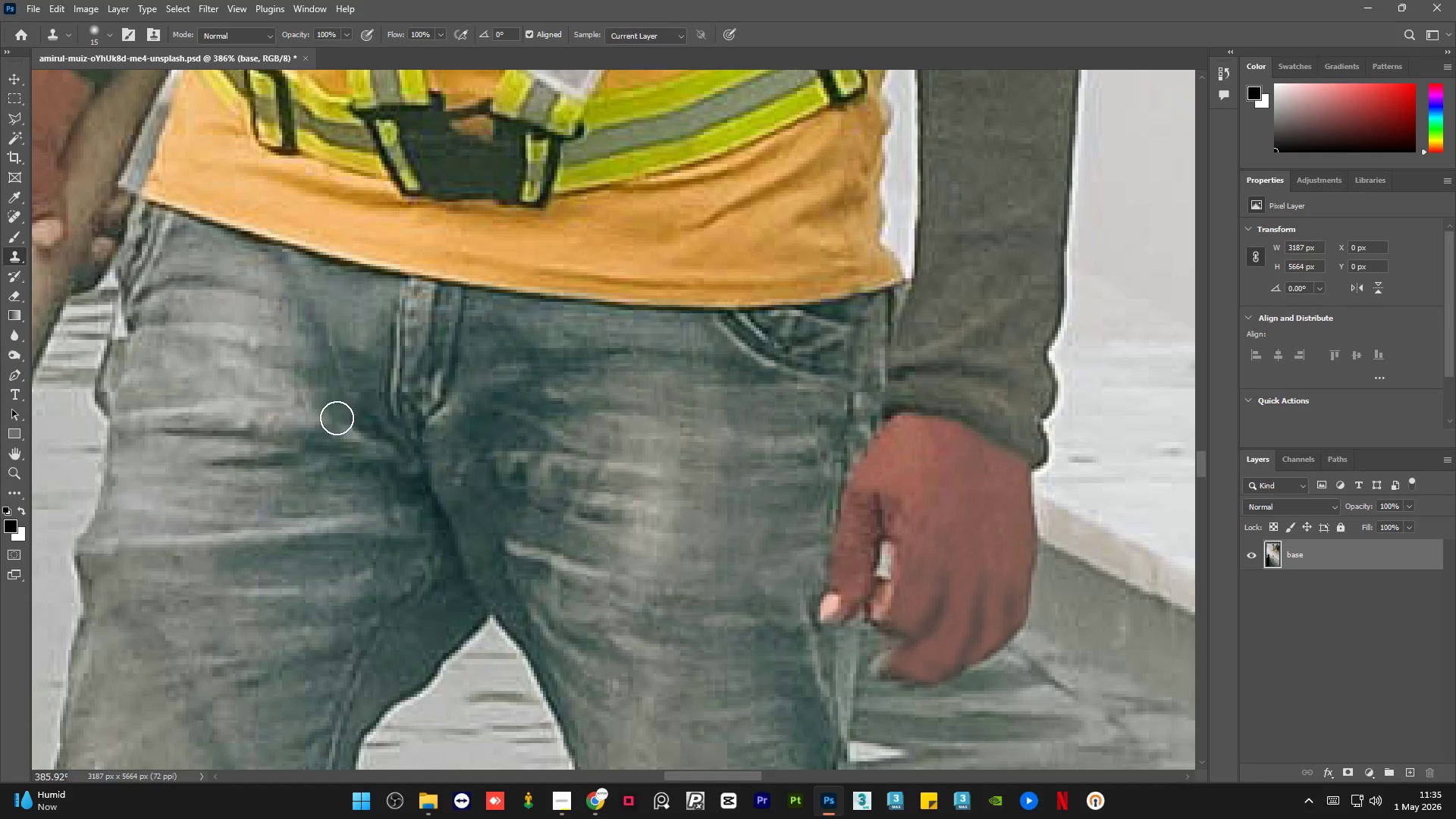 
left_click_drag(start_coordinate=[337, 423], to_coordinate=[341, 431])
 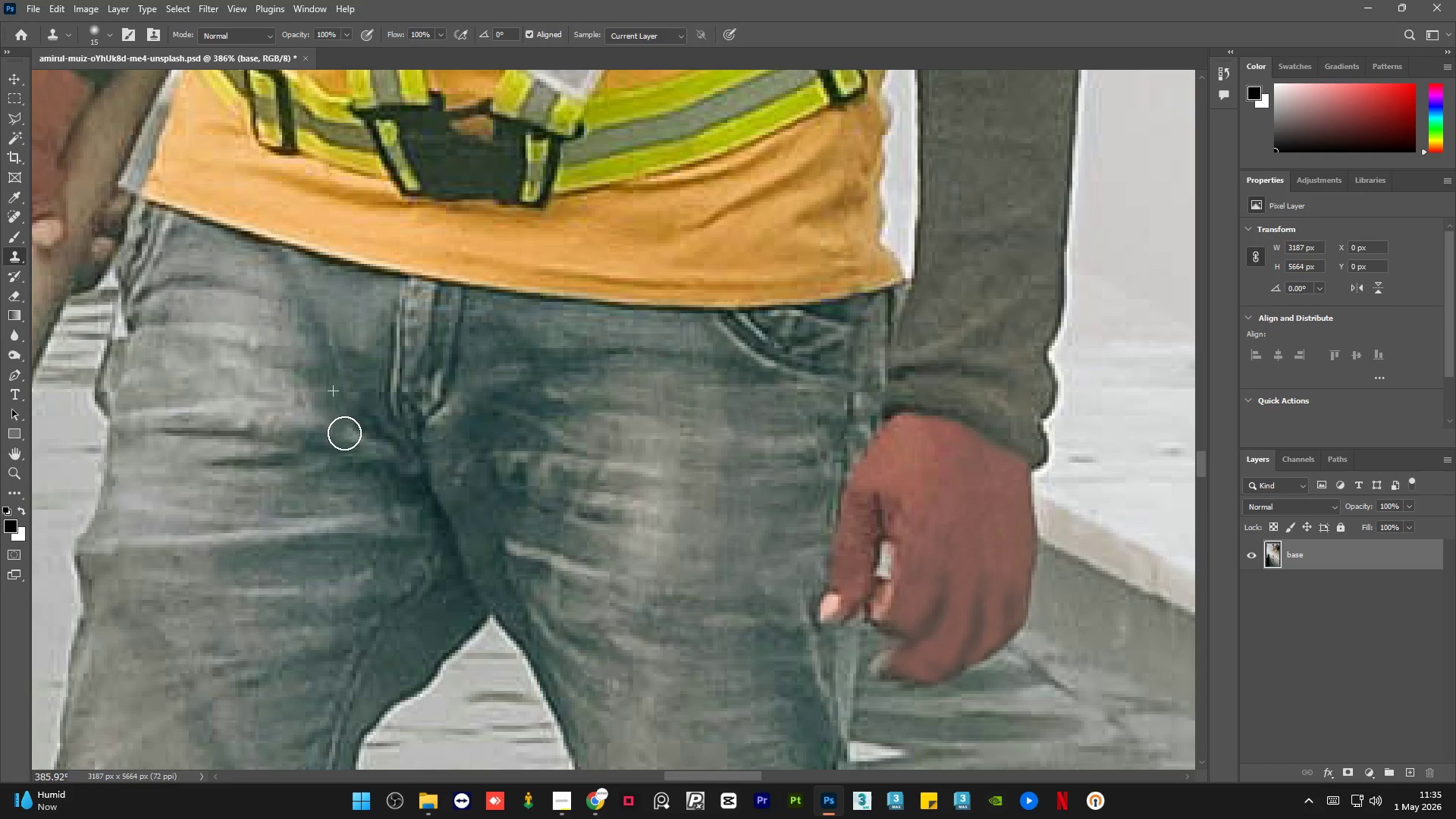 
key(Alt+AltLeft)
 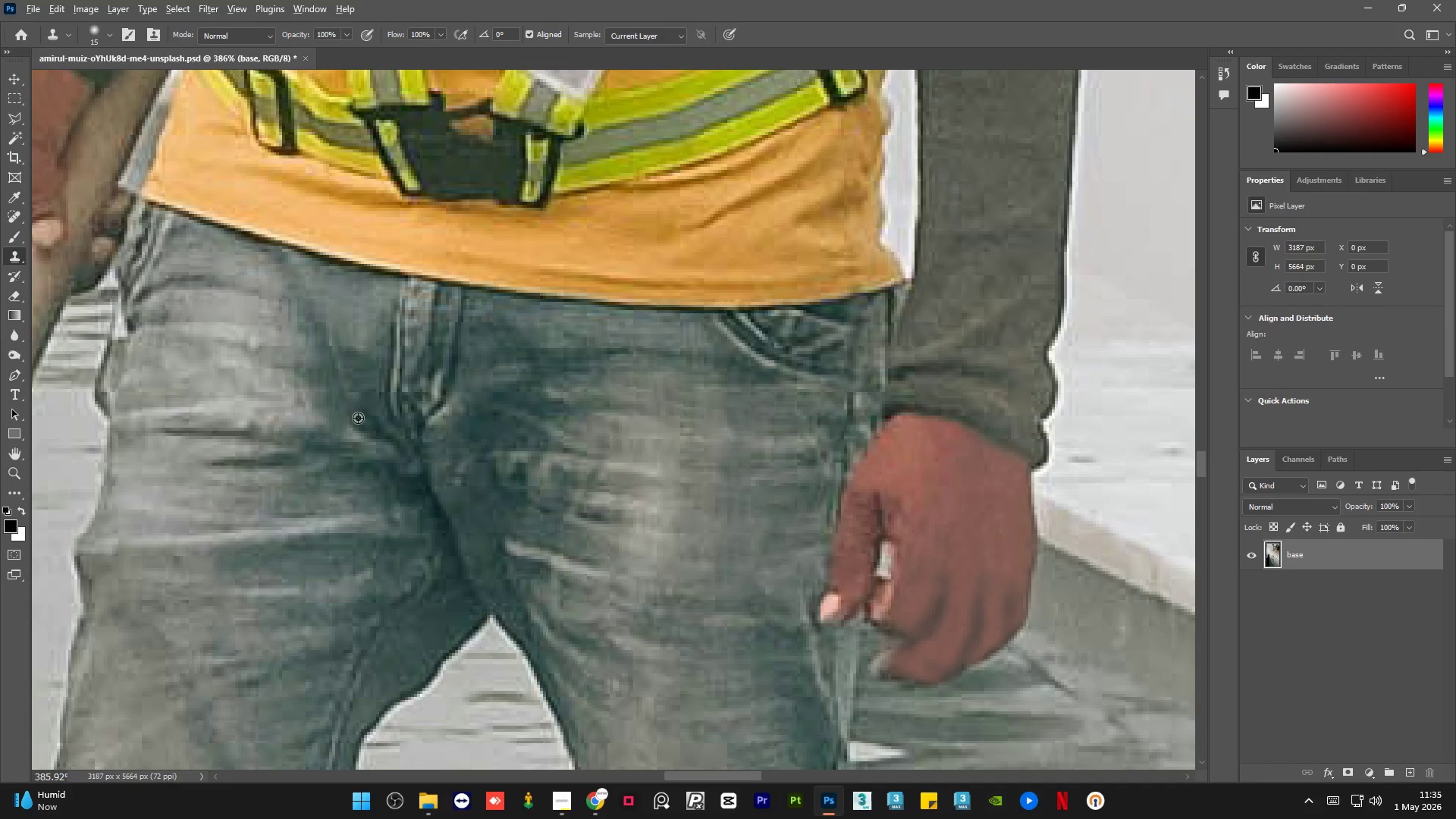 
triple_click([359, 403])
 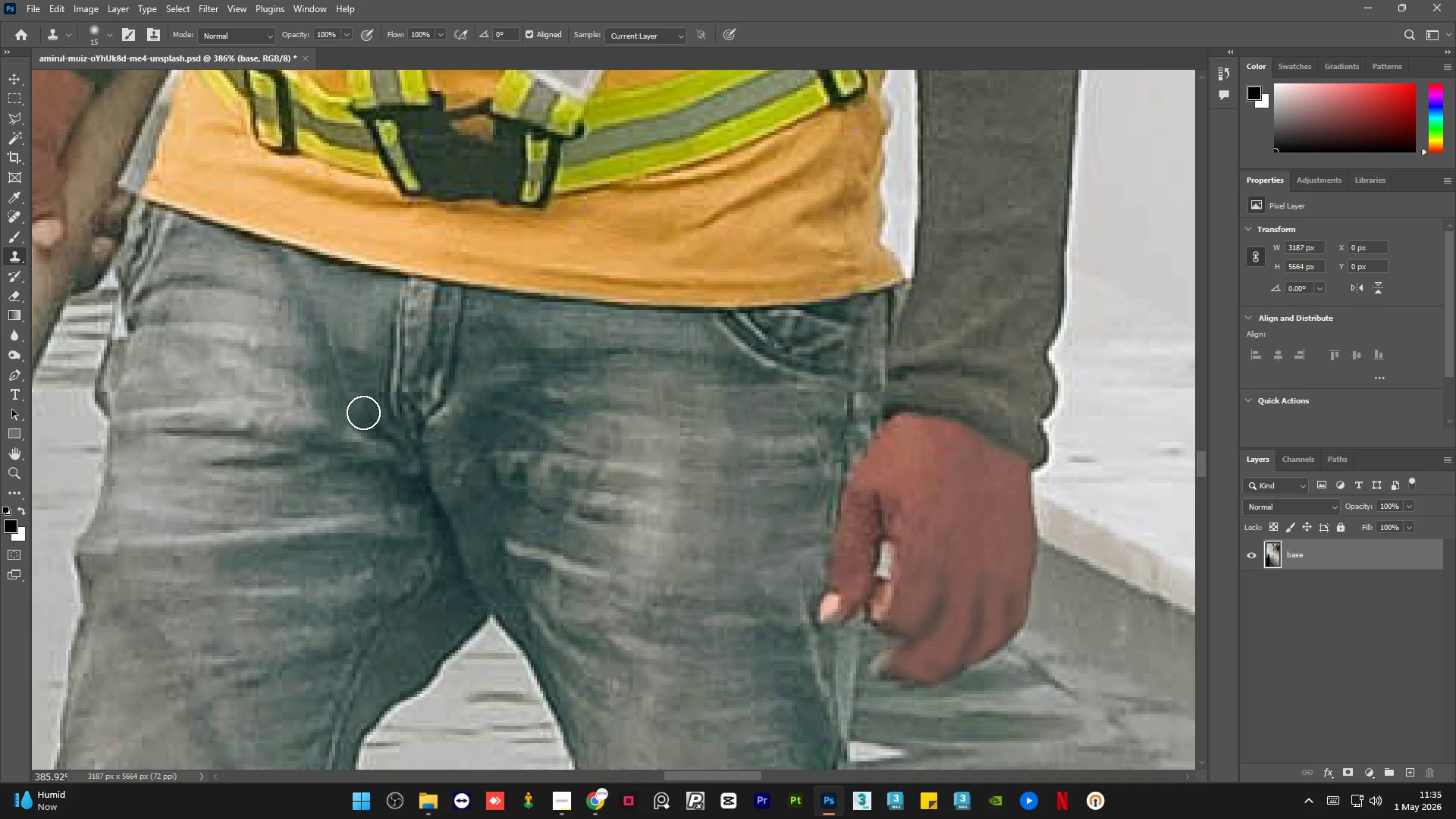 
left_click_drag(start_coordinate=[363, 412], to_coordinate=[373, 429])
 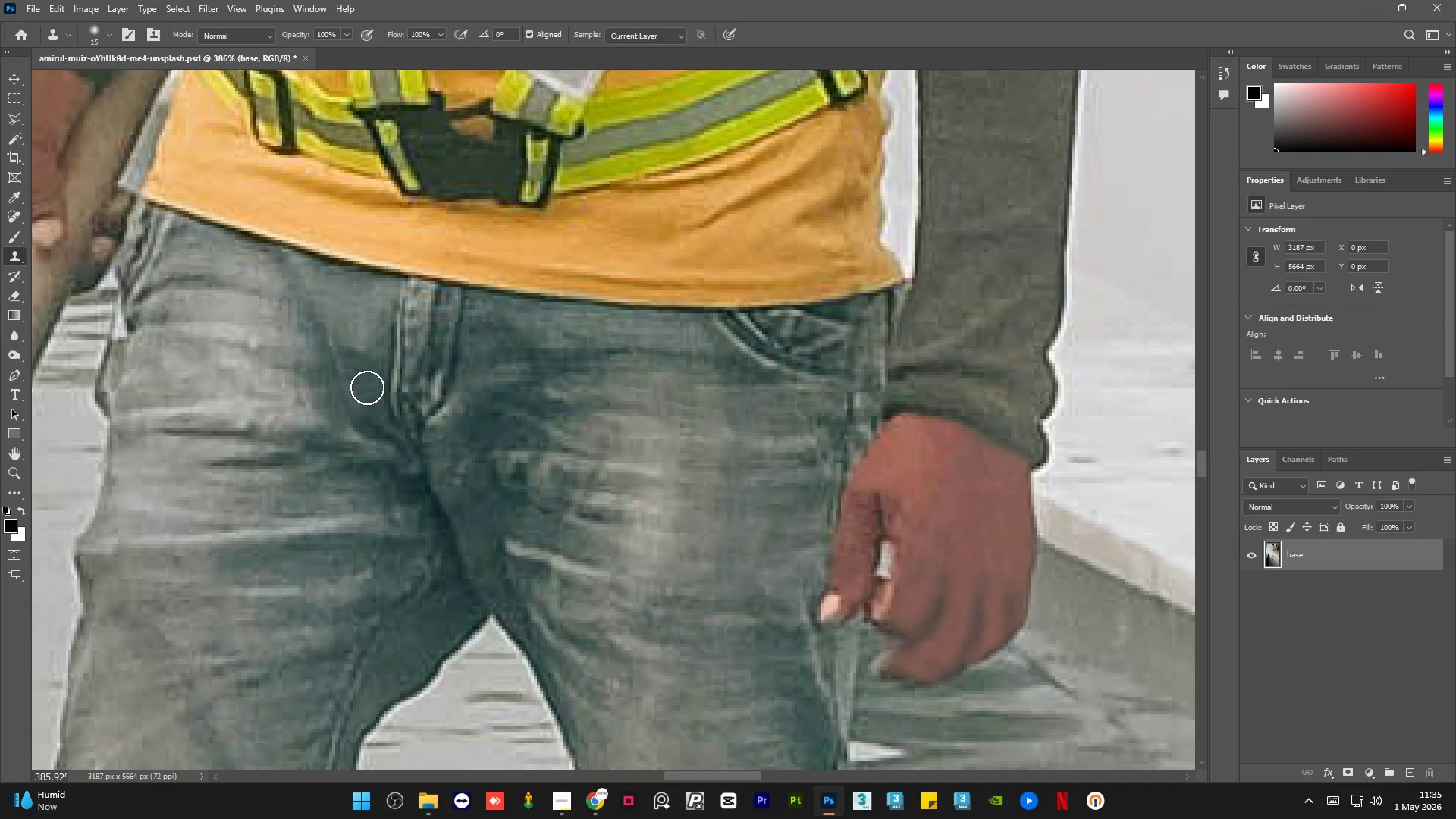 
key(Alt+AltLeft)
 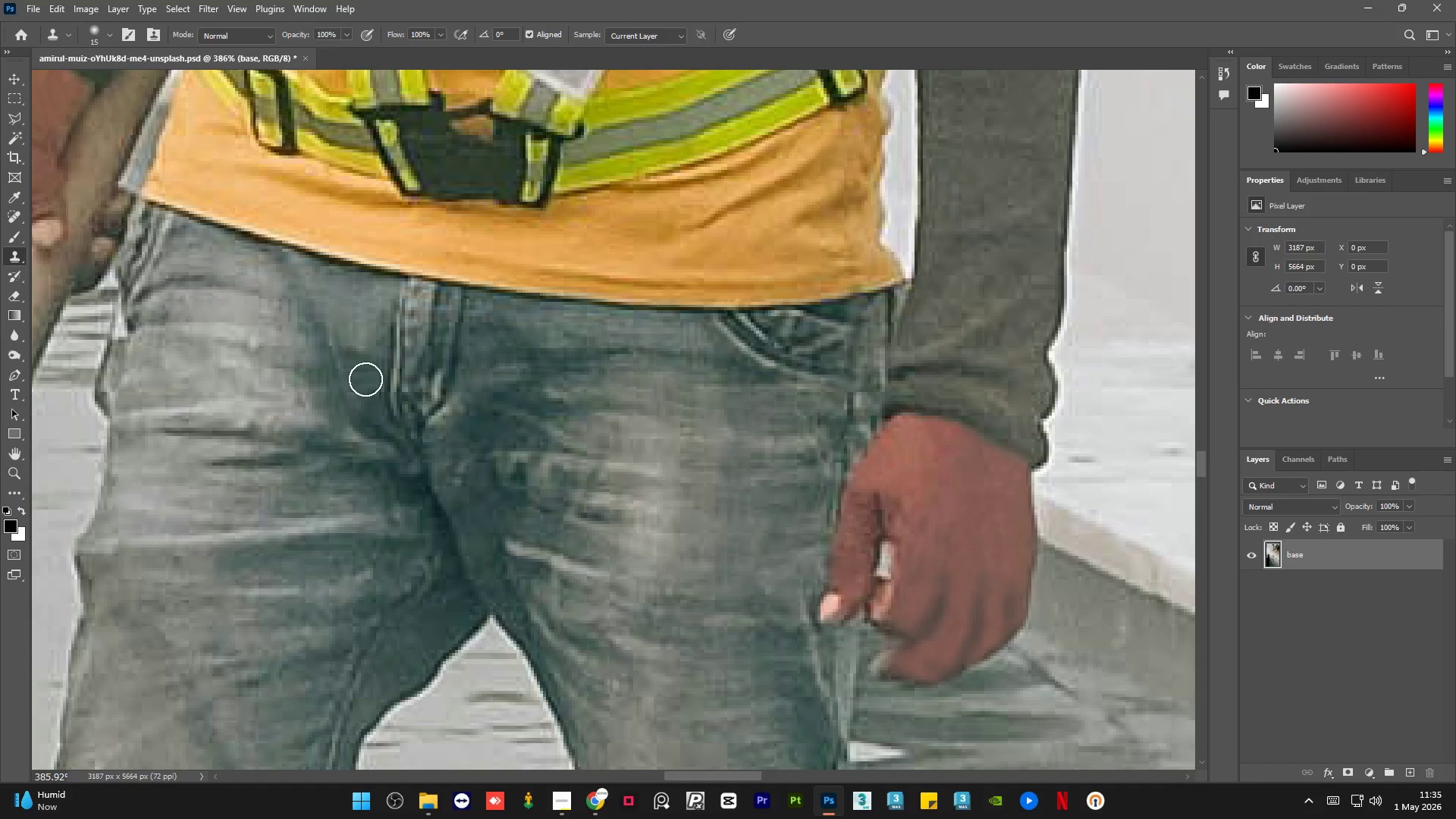 
left_click_drag(start_coordinate=[364, 389], to_coordinate=[372, 402])
 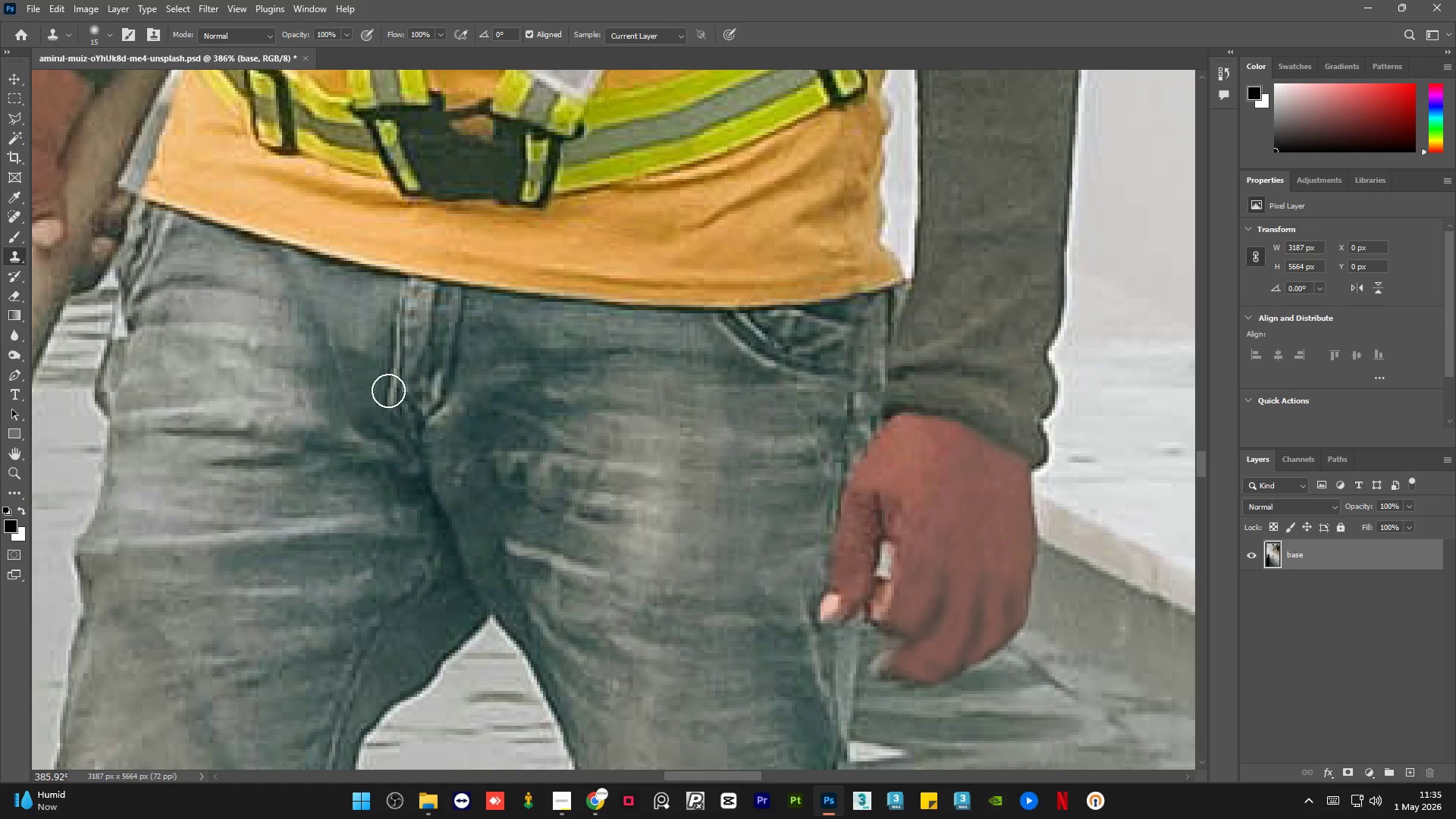 
hold_key(key=AltLeft, duration=0.56)
left_click([413, 381])
 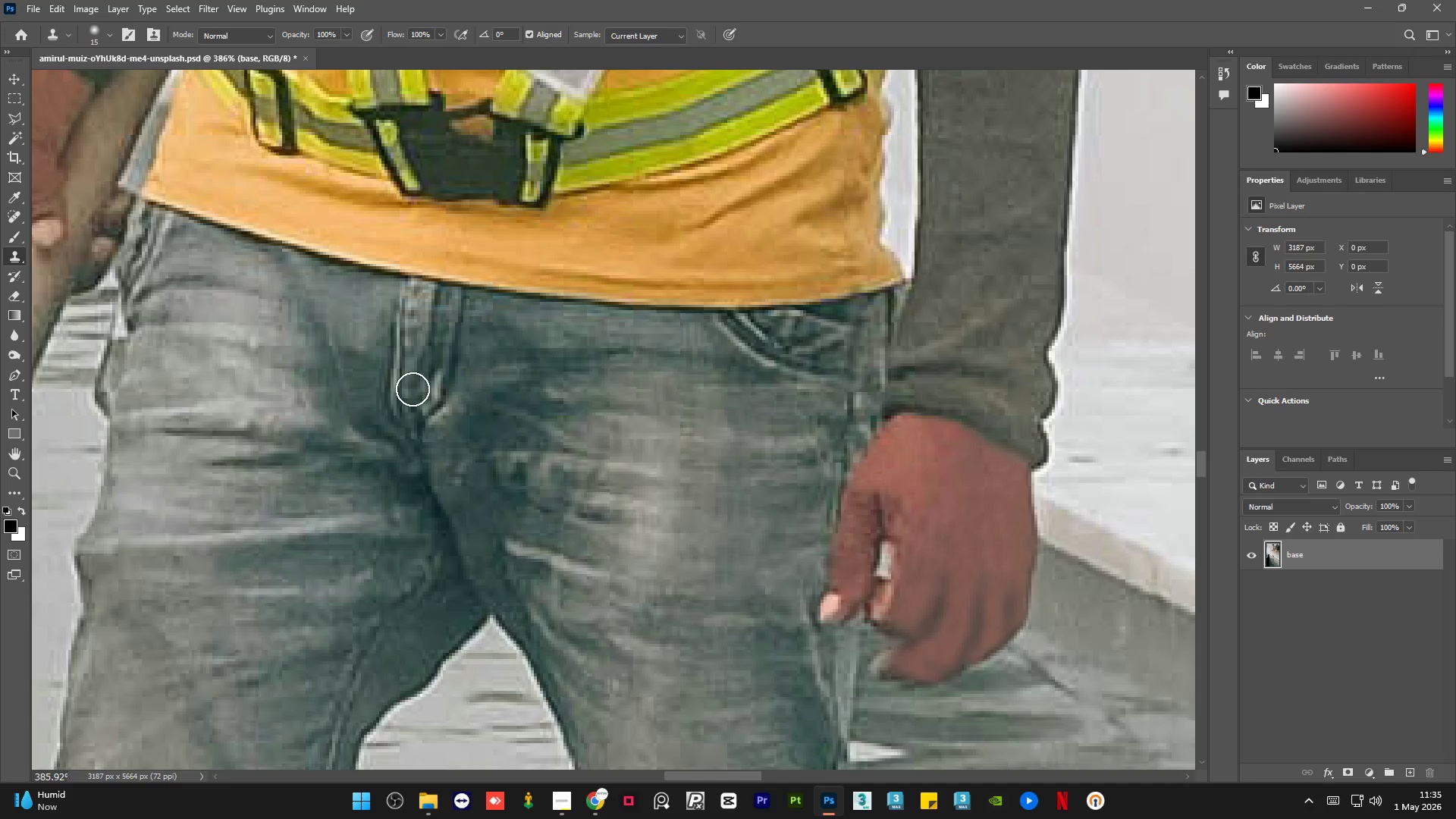 
left_click_drag(start_coordinate=[413, 392], to_coordinate=[413, 404])
 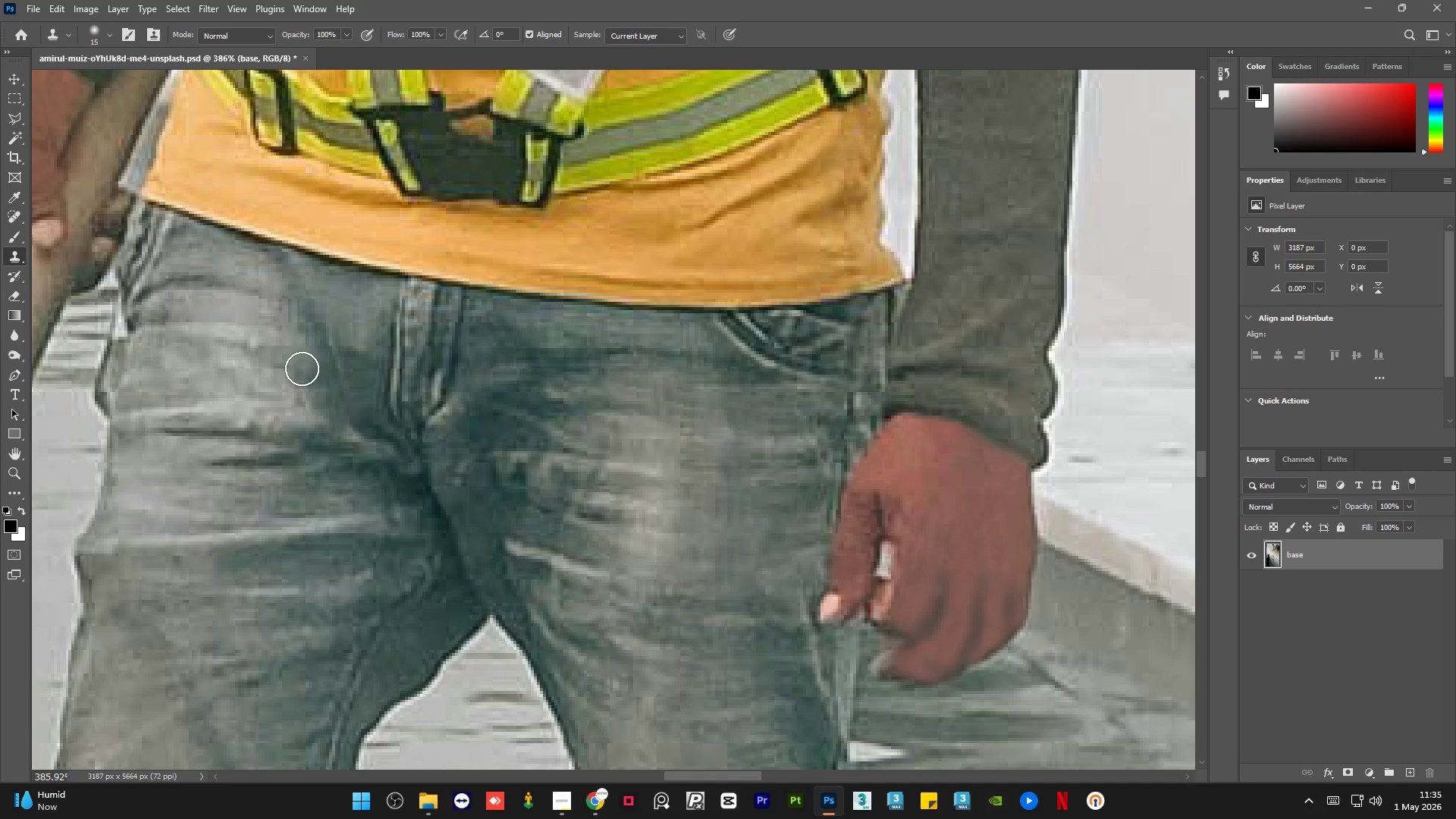 
hold_key(key=AltLeft, duration=0.31)
left_click([290, 353])
 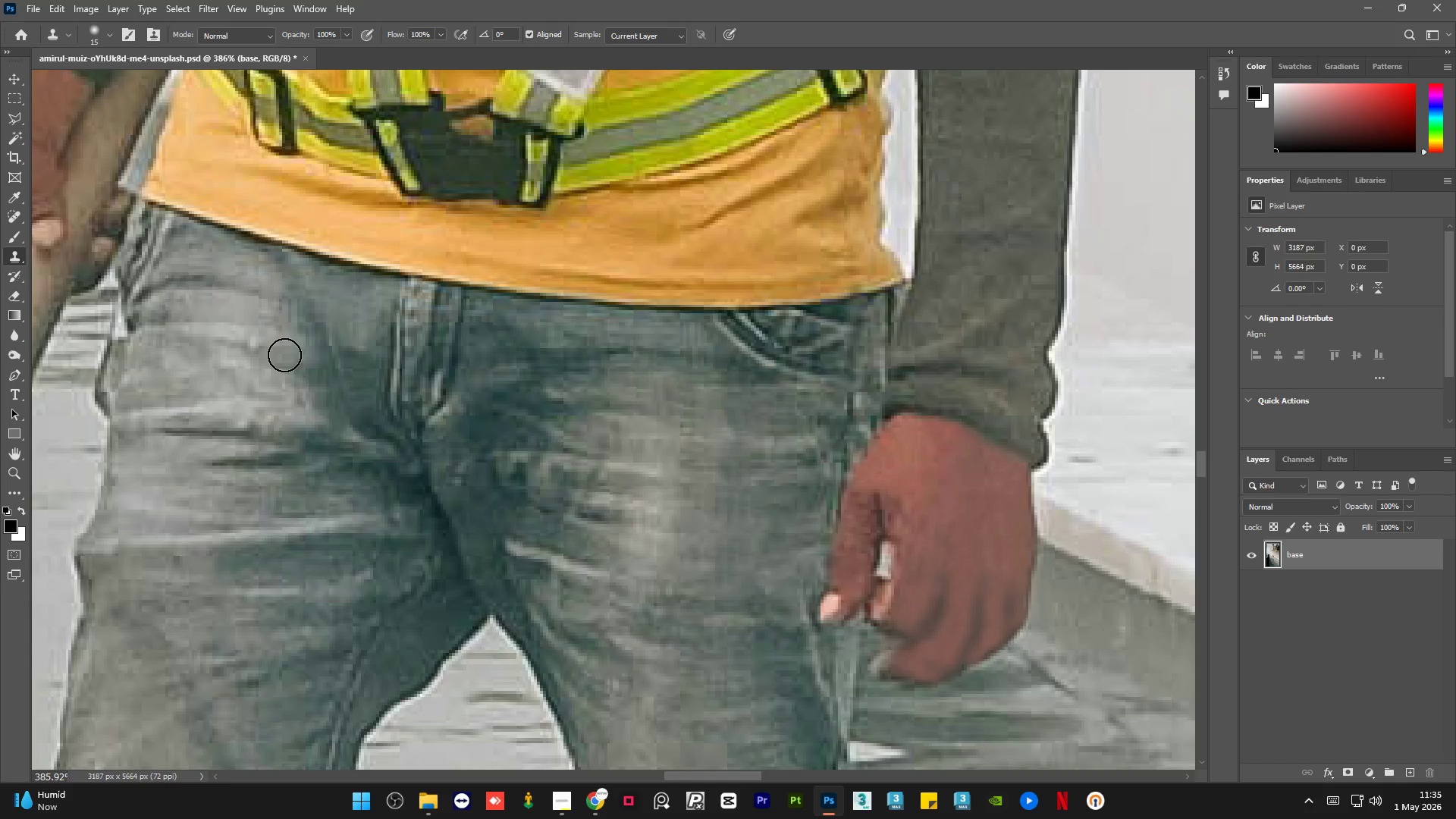 
left_click_drag(start_coordinate=[282, 364], to_coordinate=[280, 378])
 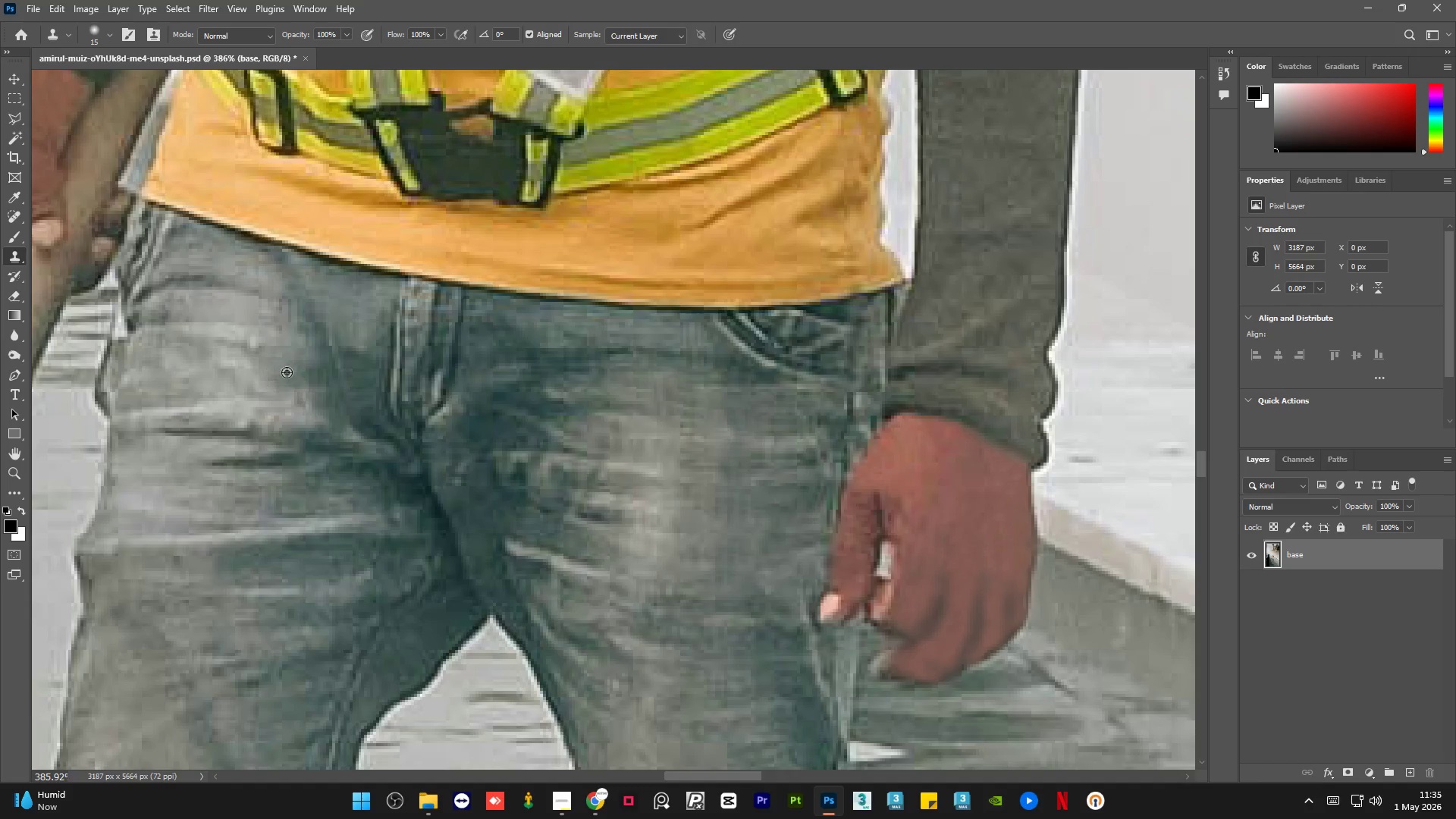 
key(Alt+AltLeft)
 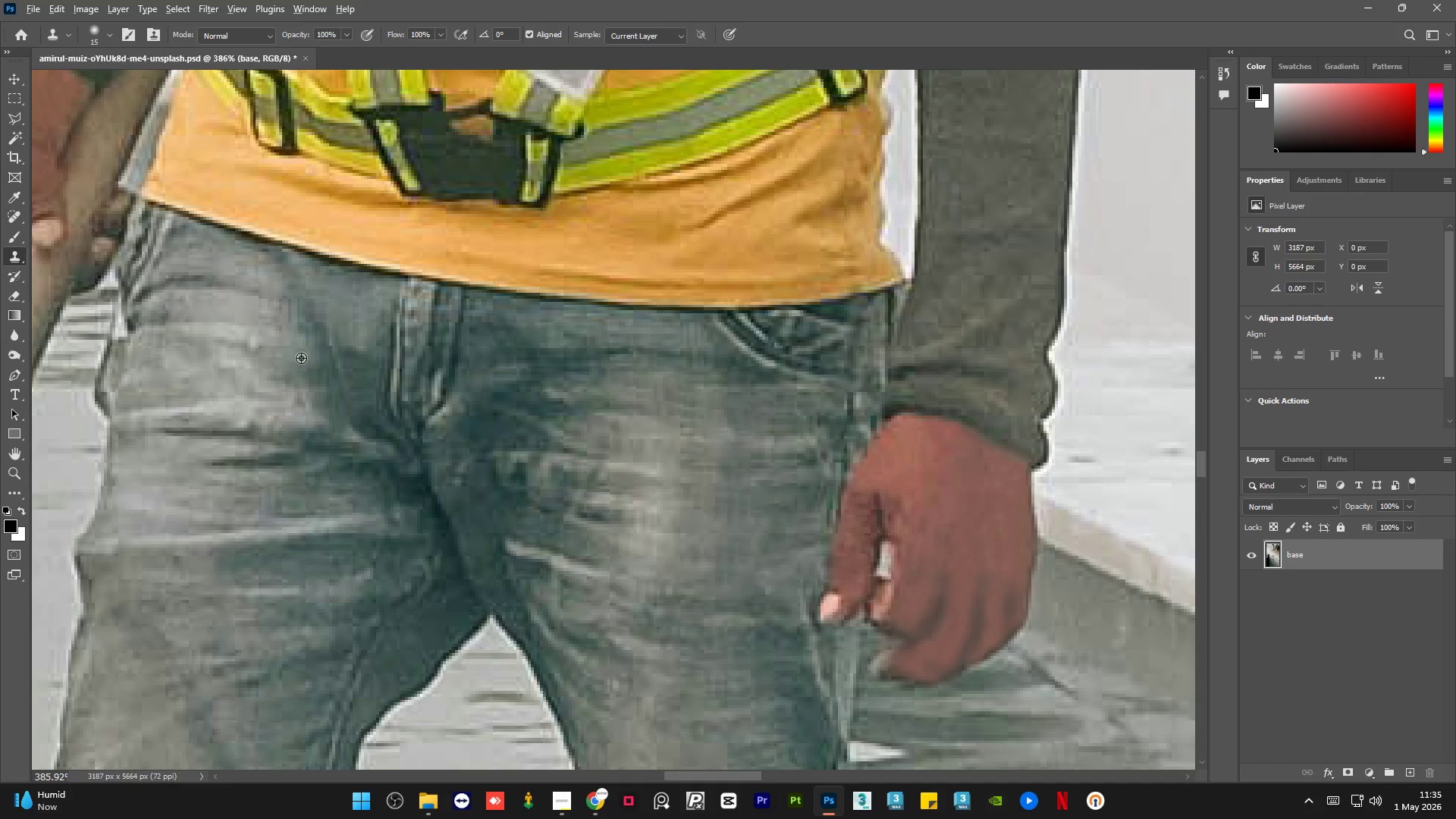 
triple_click([301, 358])
 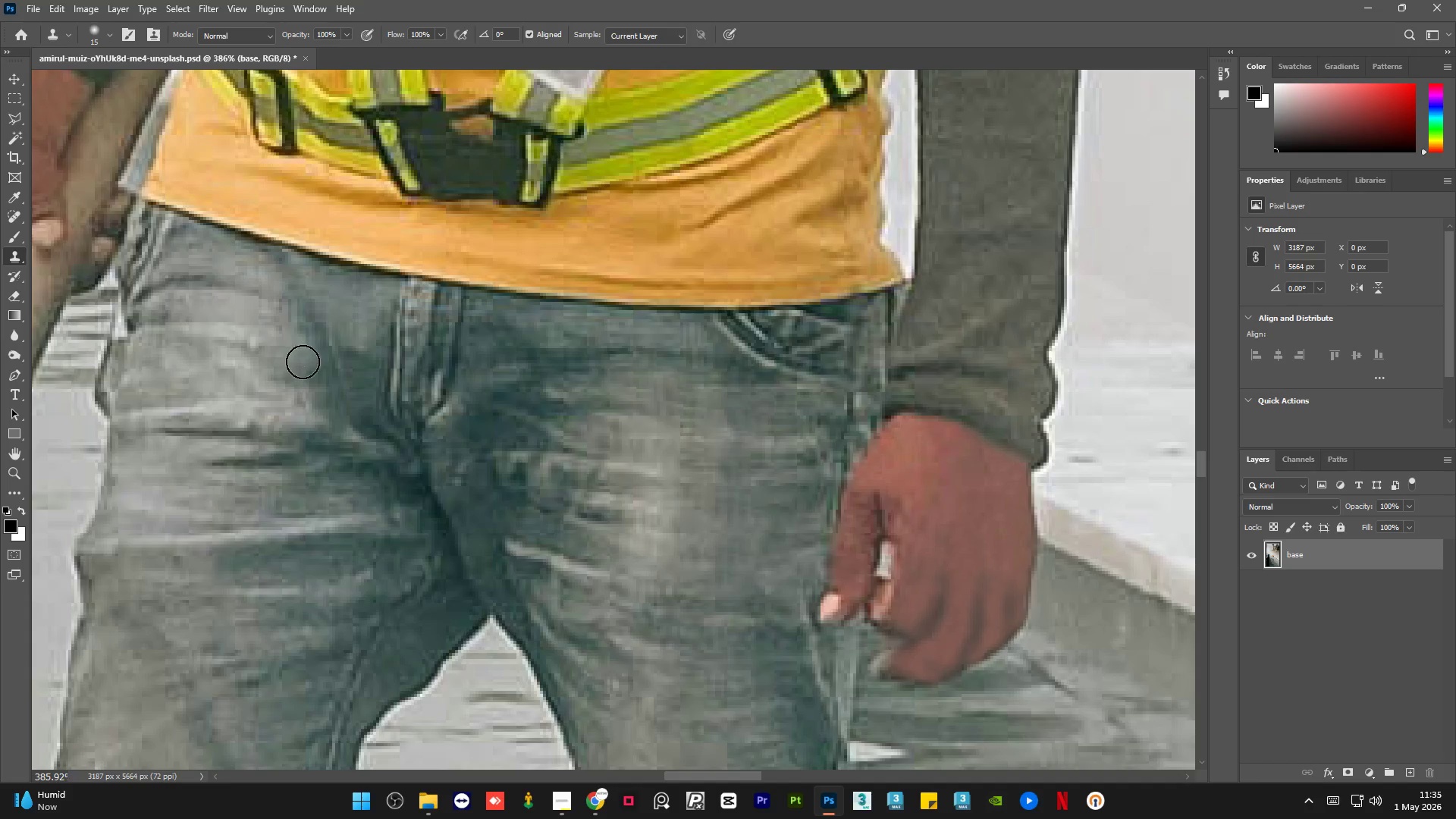 
left_click_drag(start_coordinate=[303, 364], to_coordinate=[313, 378])
 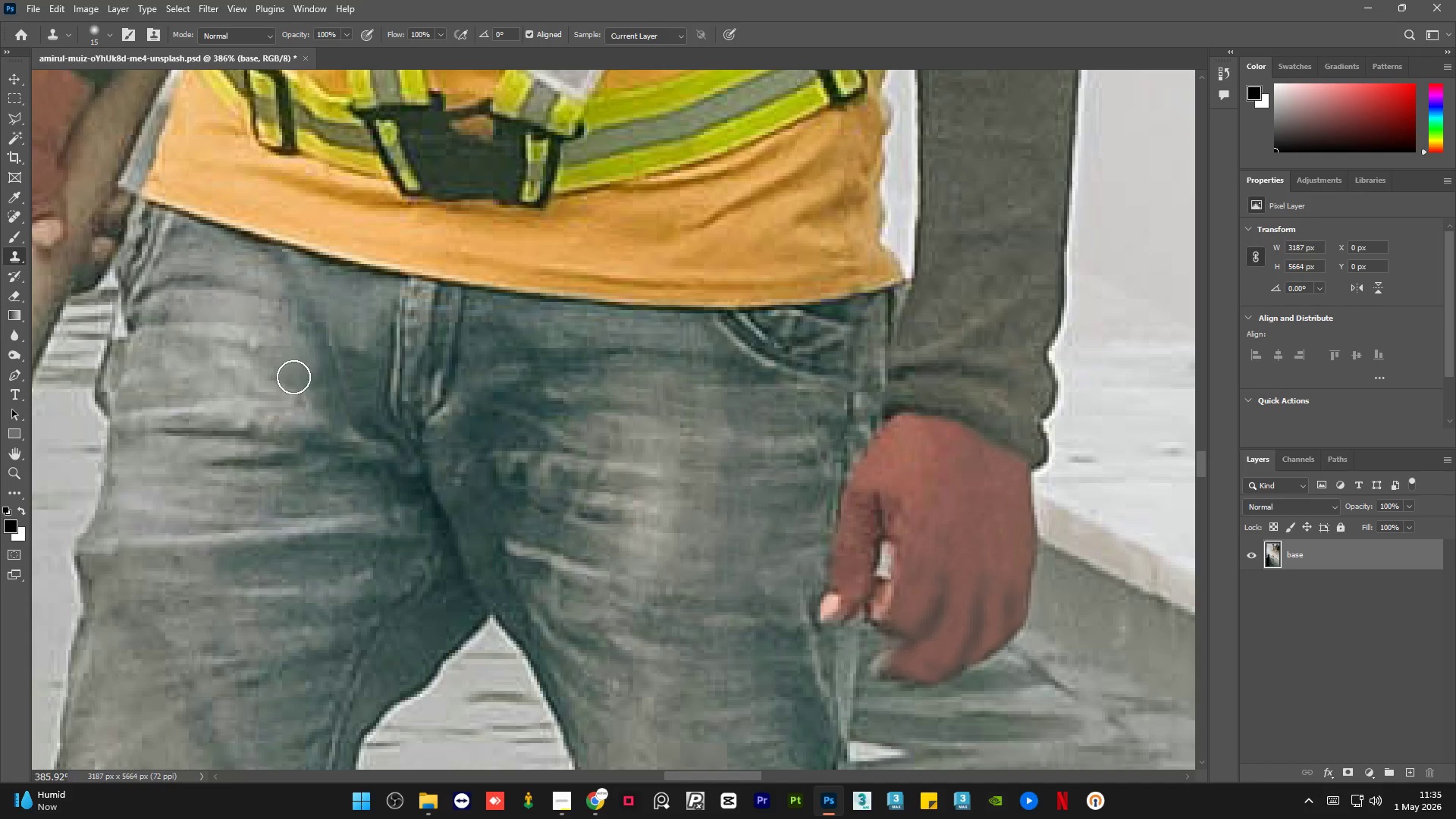 
hold_key(key=AltLeft, duration=0.34)
left_click([261, 359])
 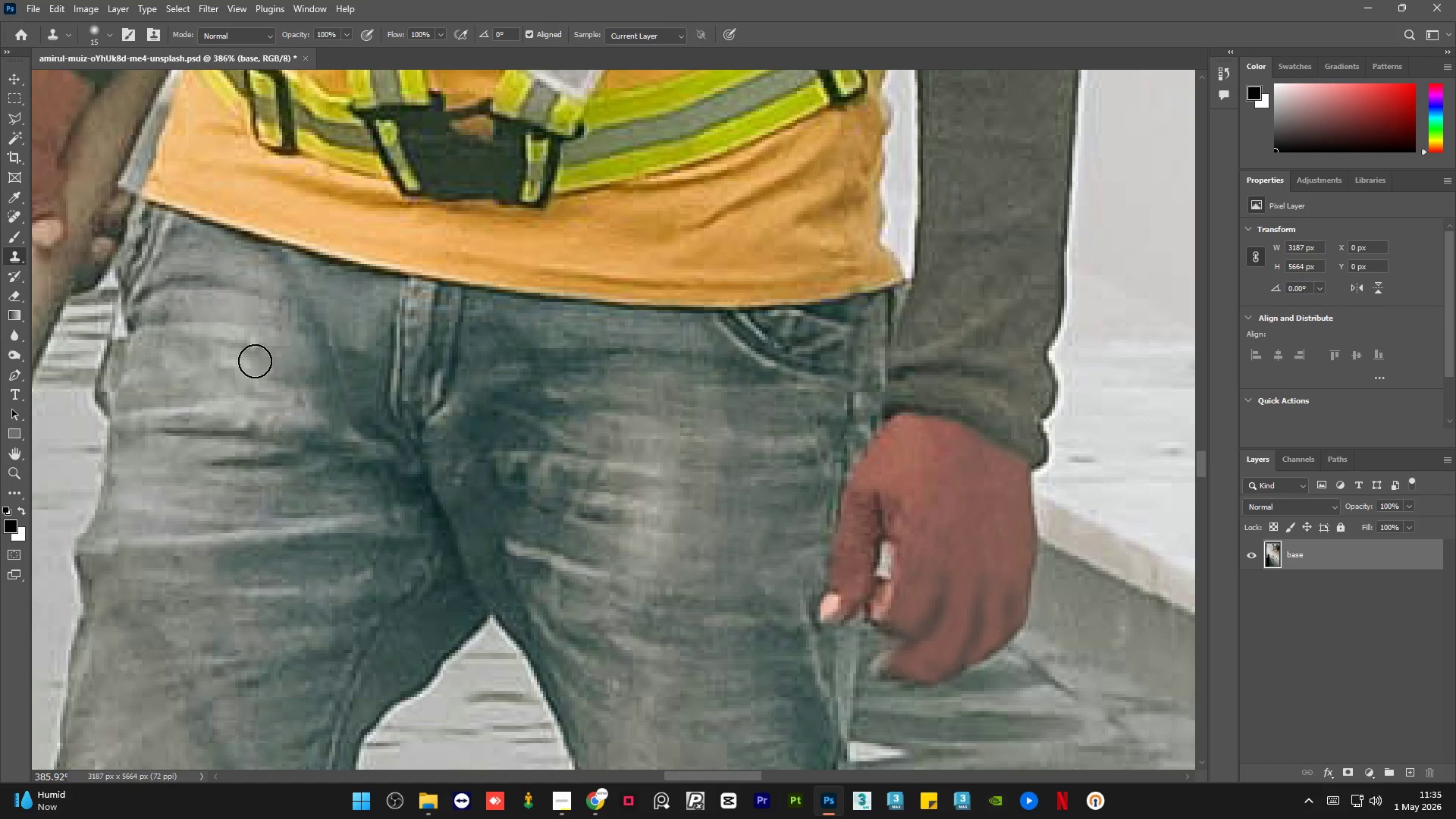 
left_click_drag(start_coordinate=[249, 365], to_coordinate=[206, 366])
 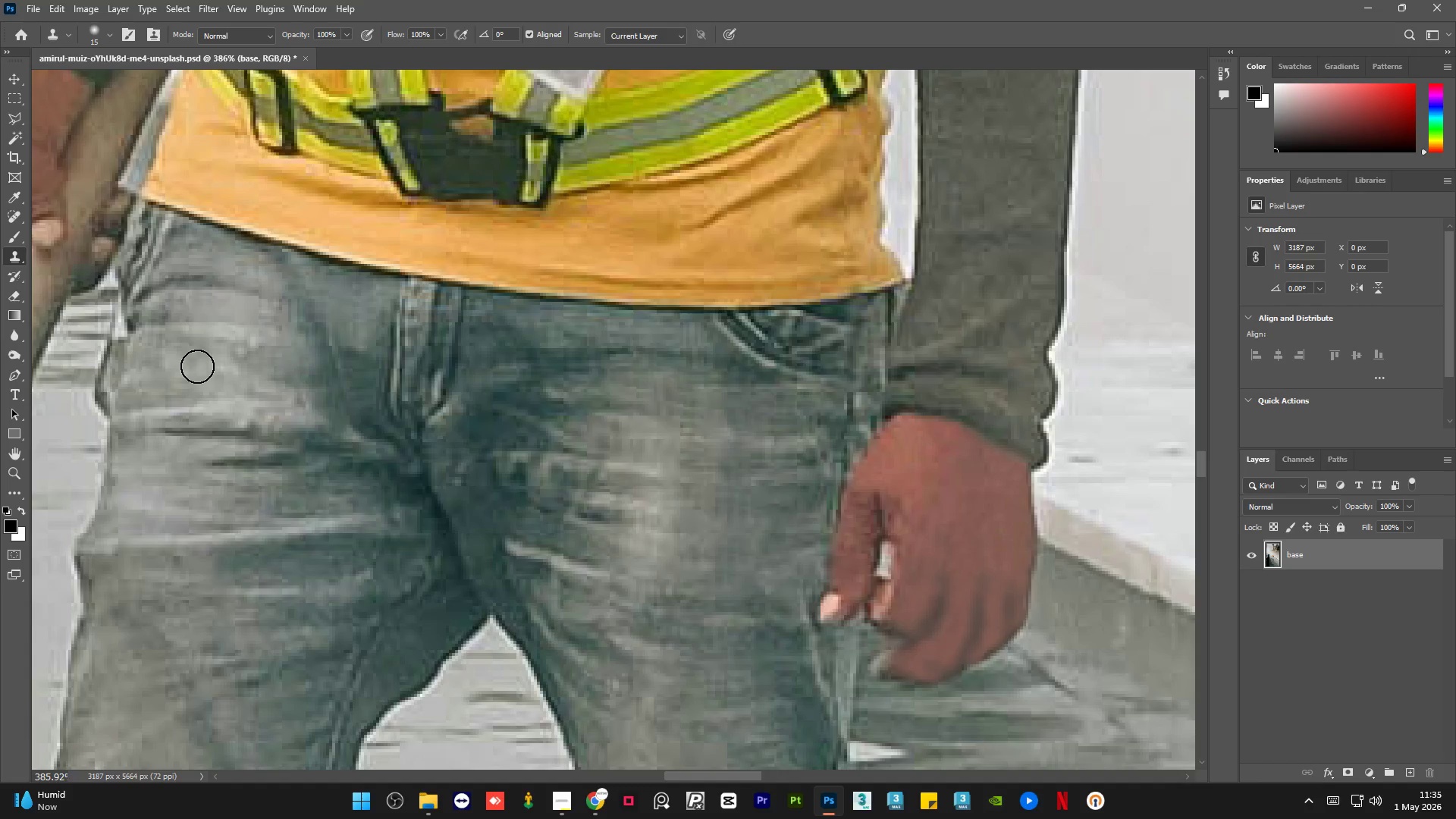 
hold_key(key=AltLeft, duration=0.38)
 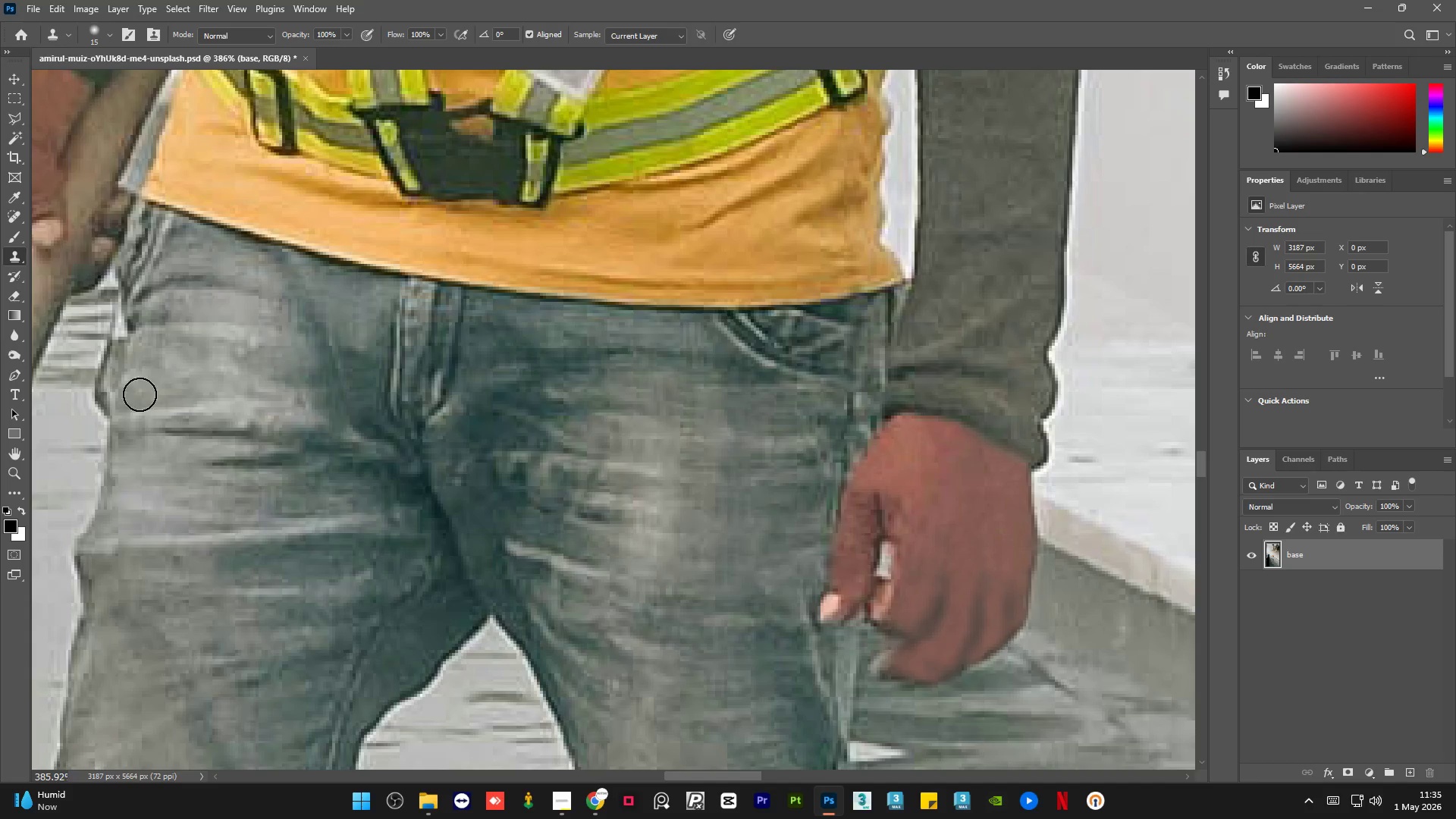 
left_click([122, 394])
 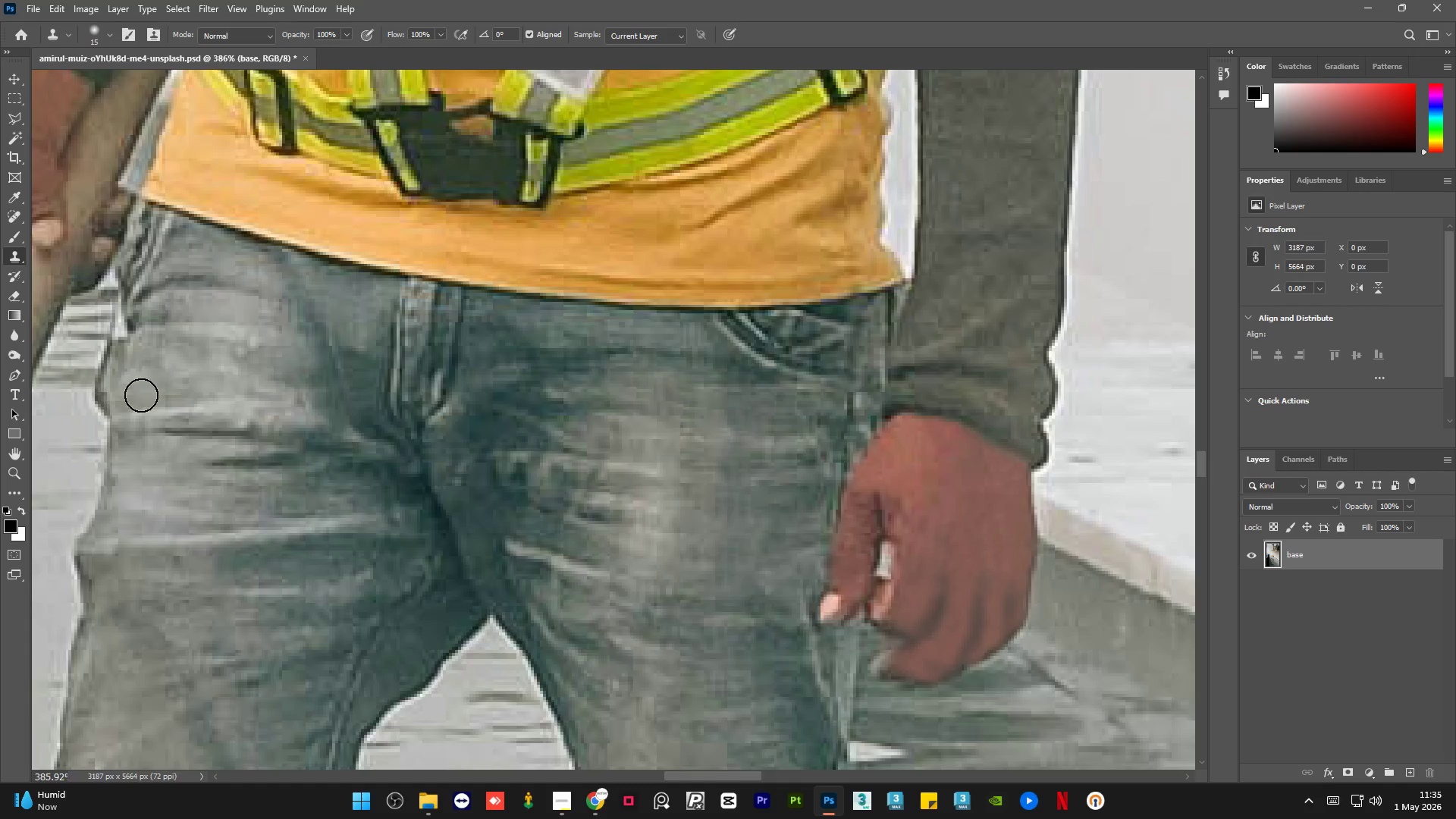 
key(Alt+AltLeft)
 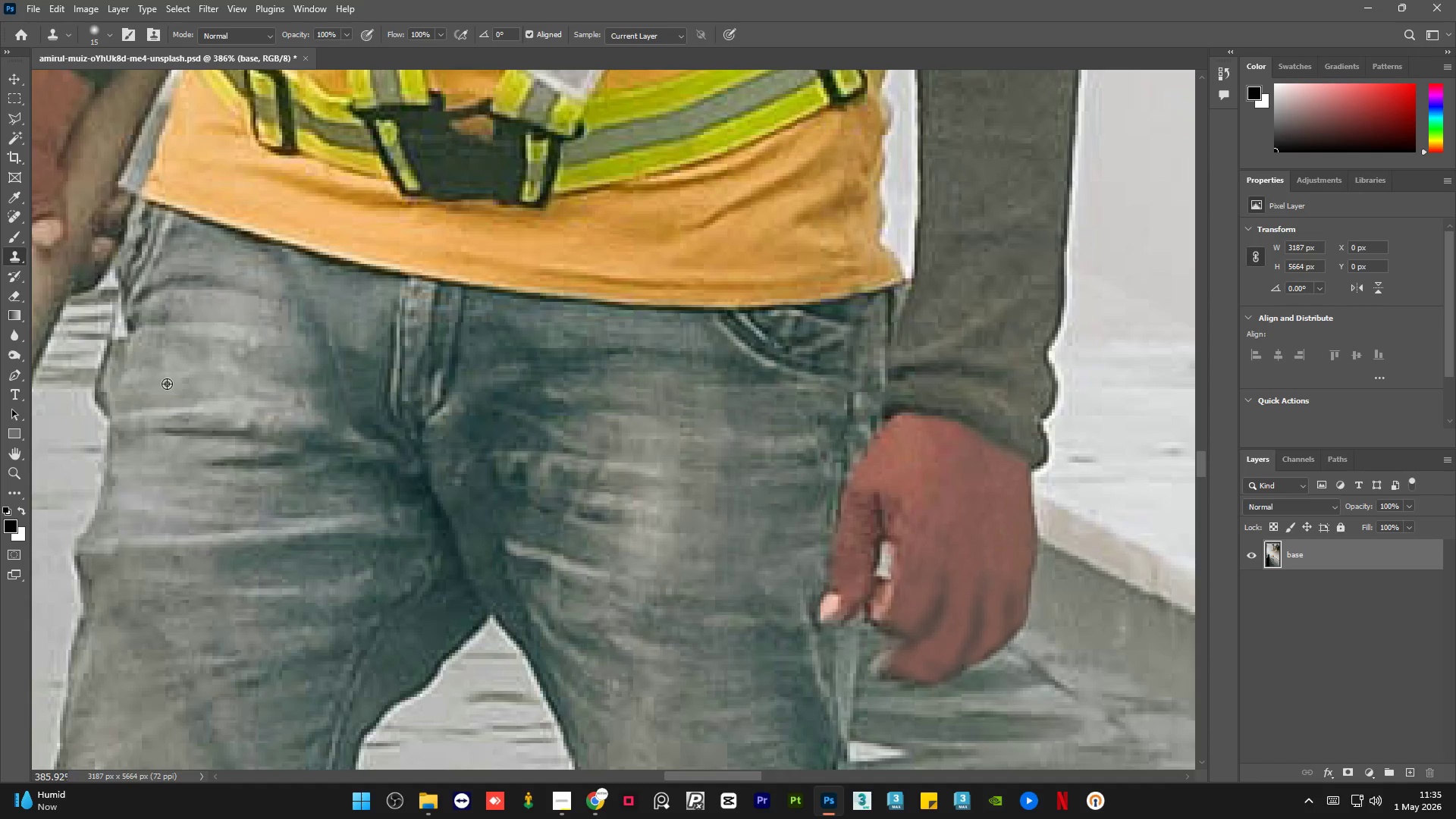 
left_click([167, 381])
 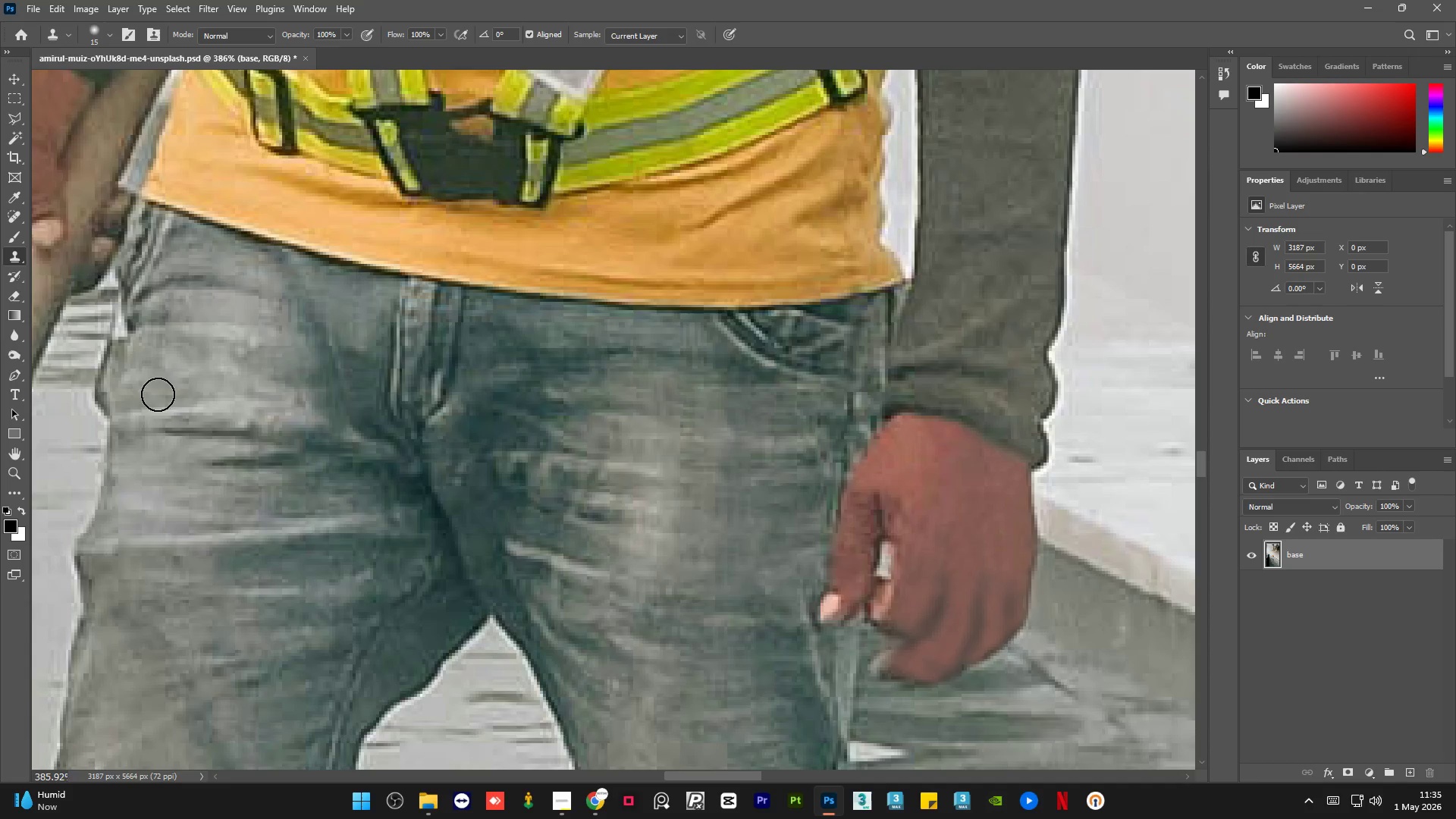 
left_click_drag(start_coordinate=[153, 401], to_coordinate=[187, 403])
 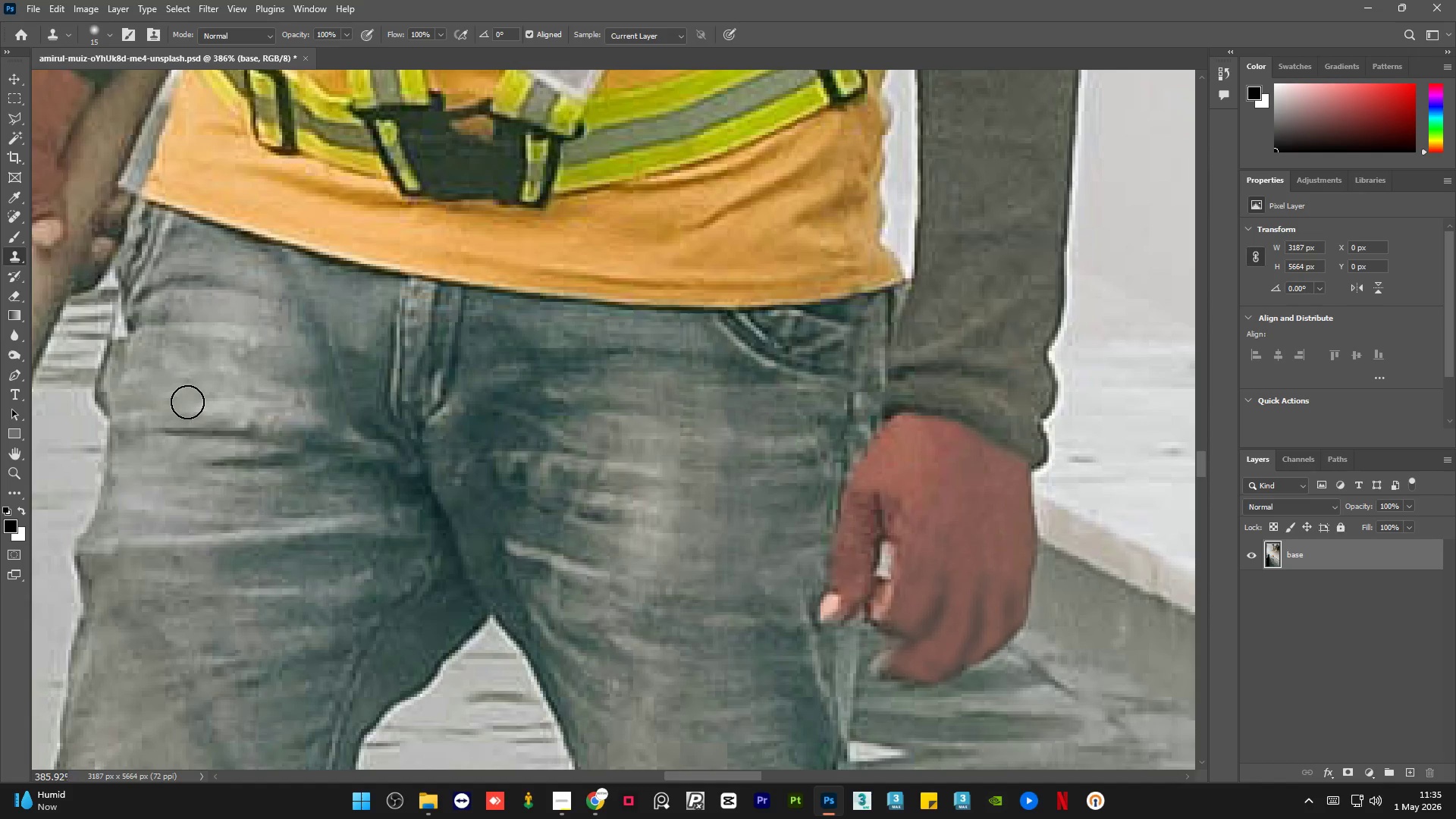 
key(Alt+AltLeft)
 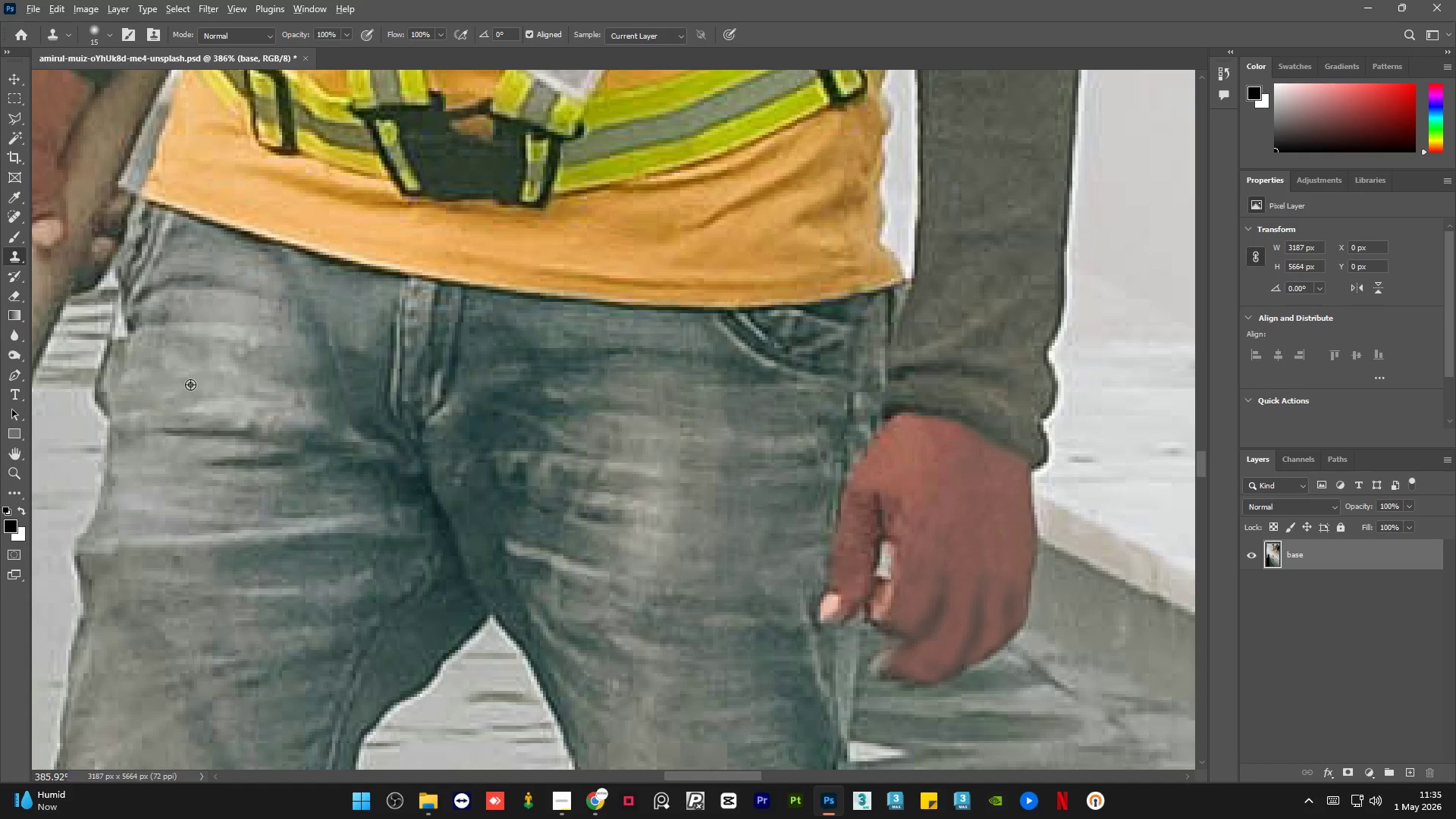 
triple_click([190, 384])
 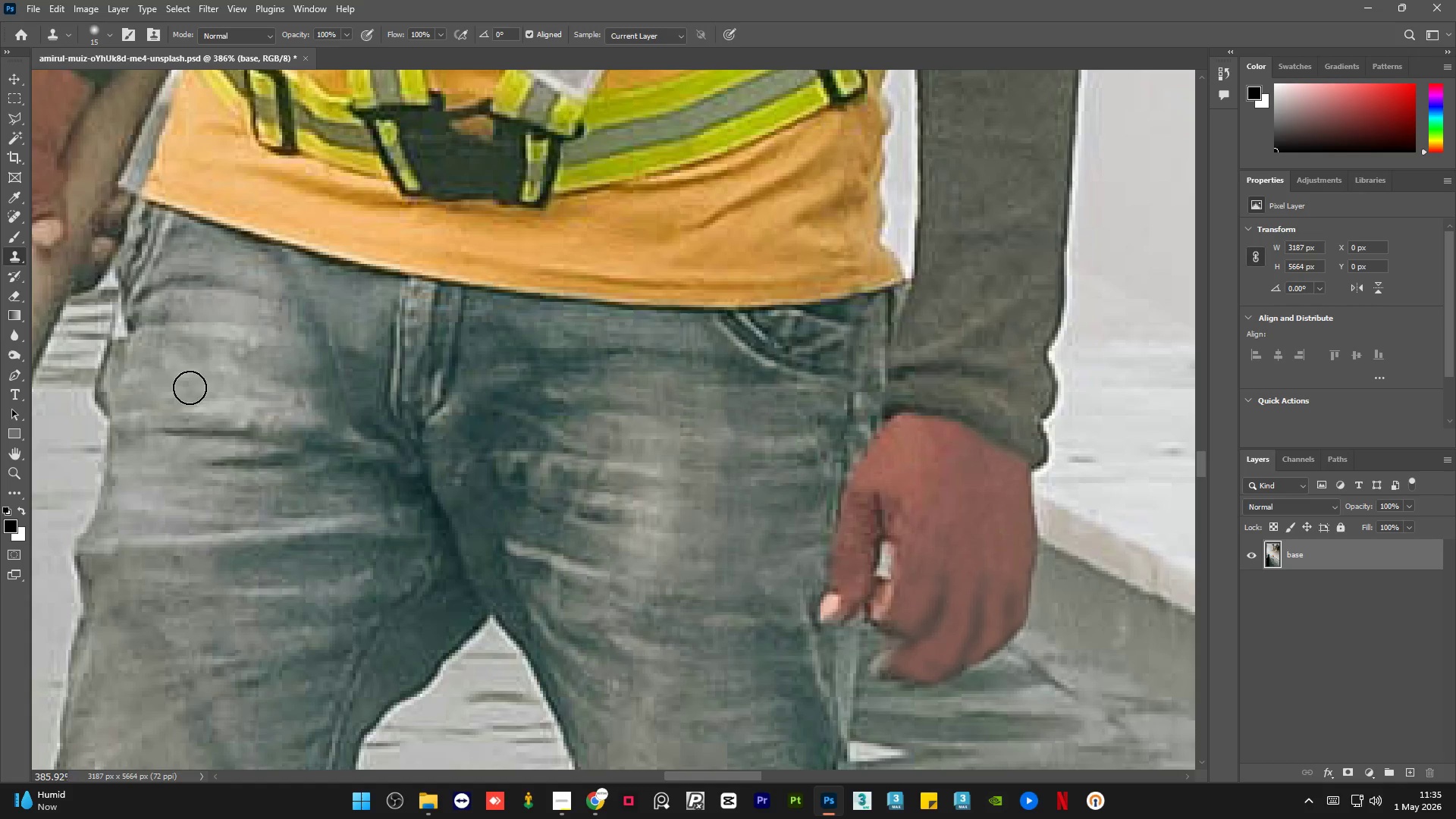 
left_click_drag(start_coordinate=[202, 387], to_coordinate=[224, 387])
 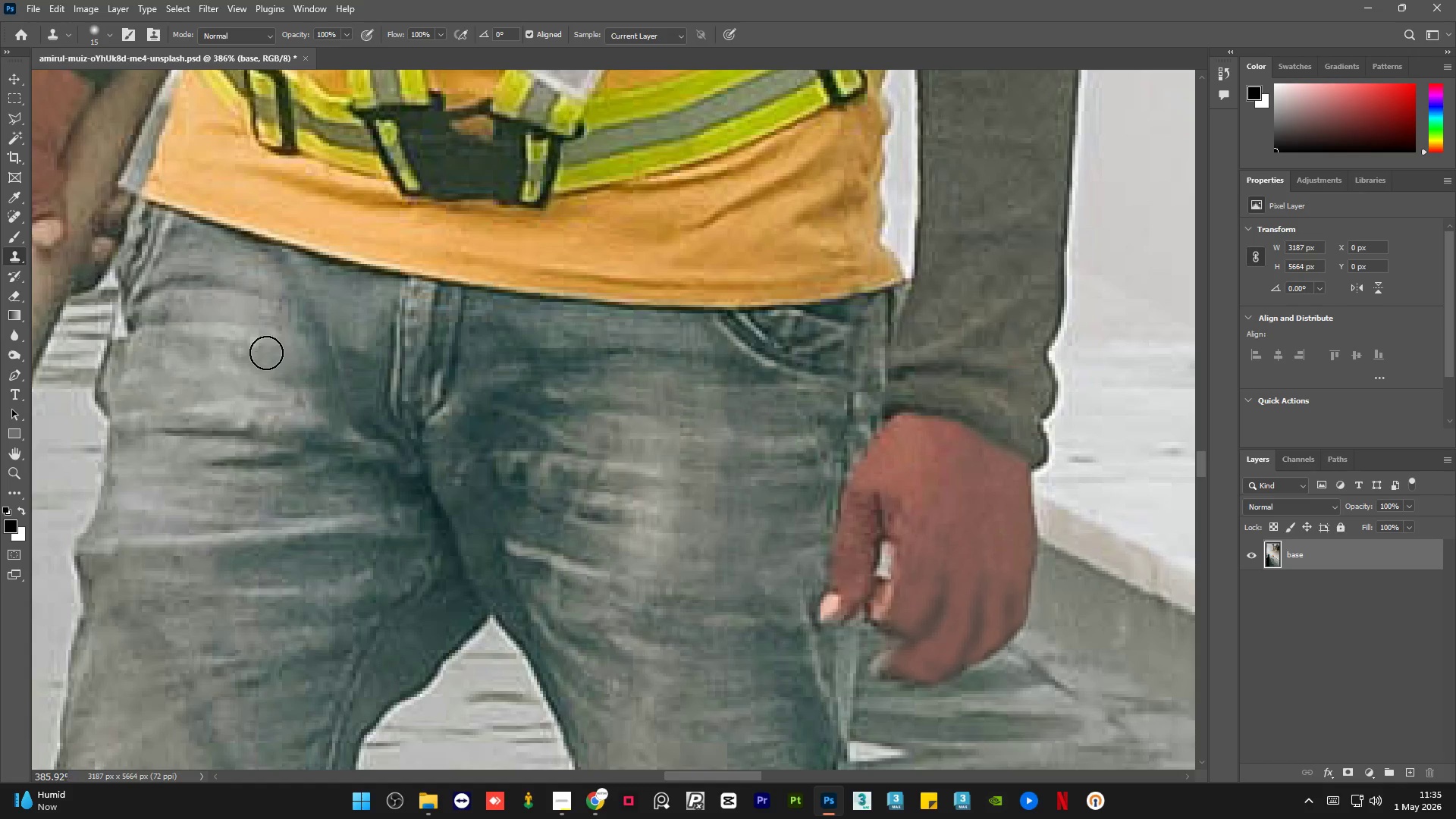 
key(Alt+AltLeft)
 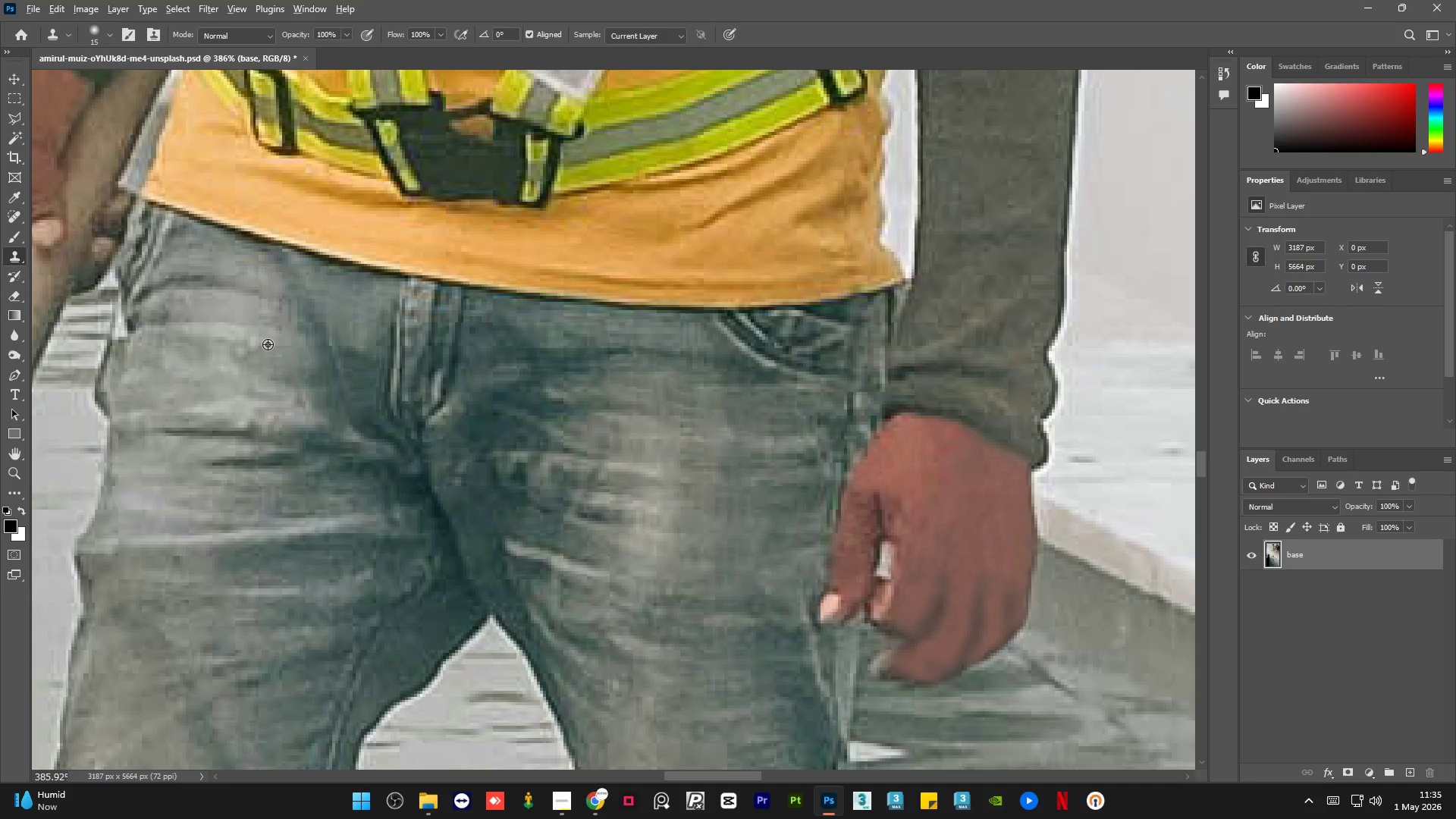 
left_click([268, 344])
 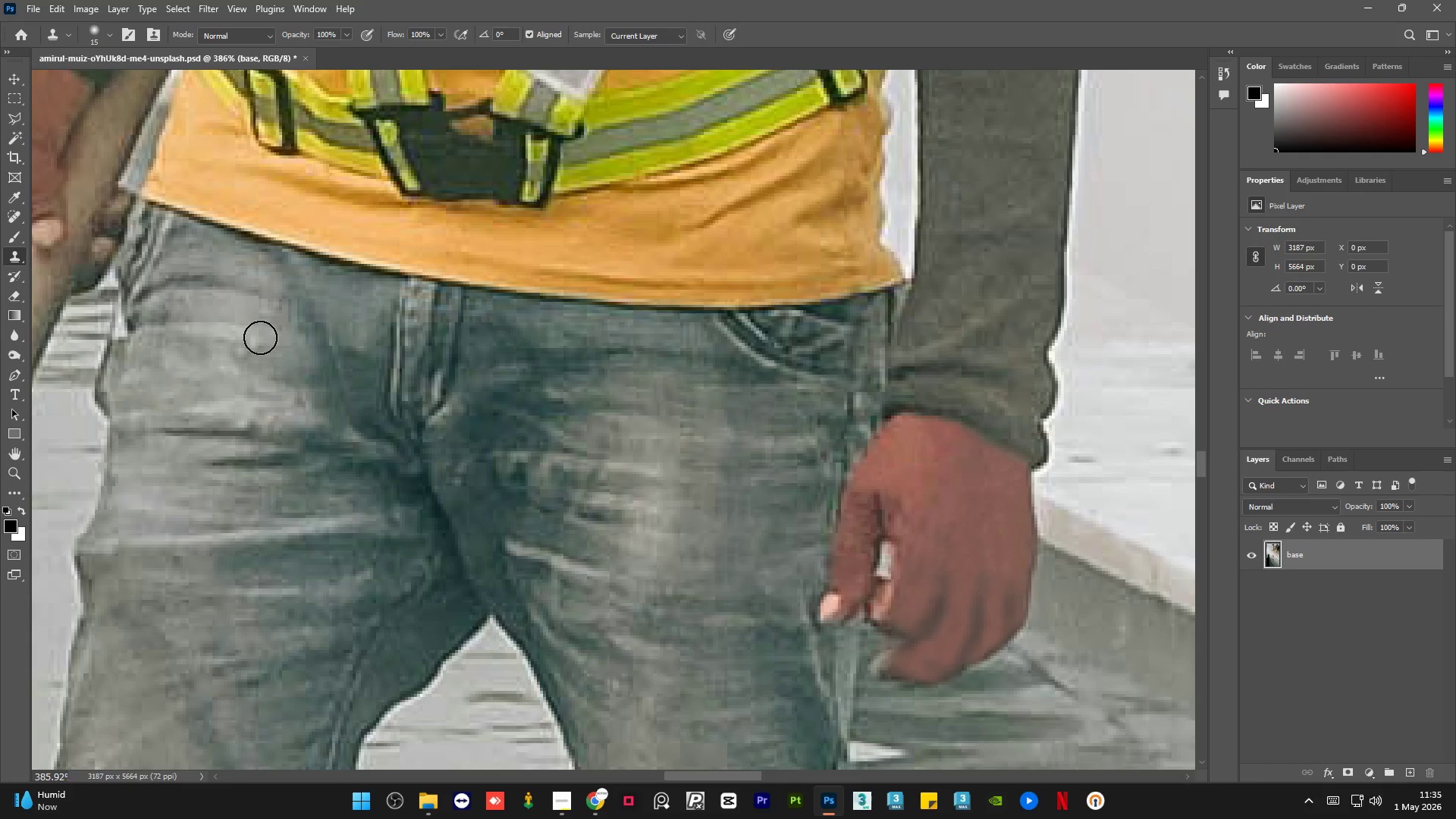 
left_click_drag(start_coordinate=[257, 335], to_coordinate=[237, 321])
 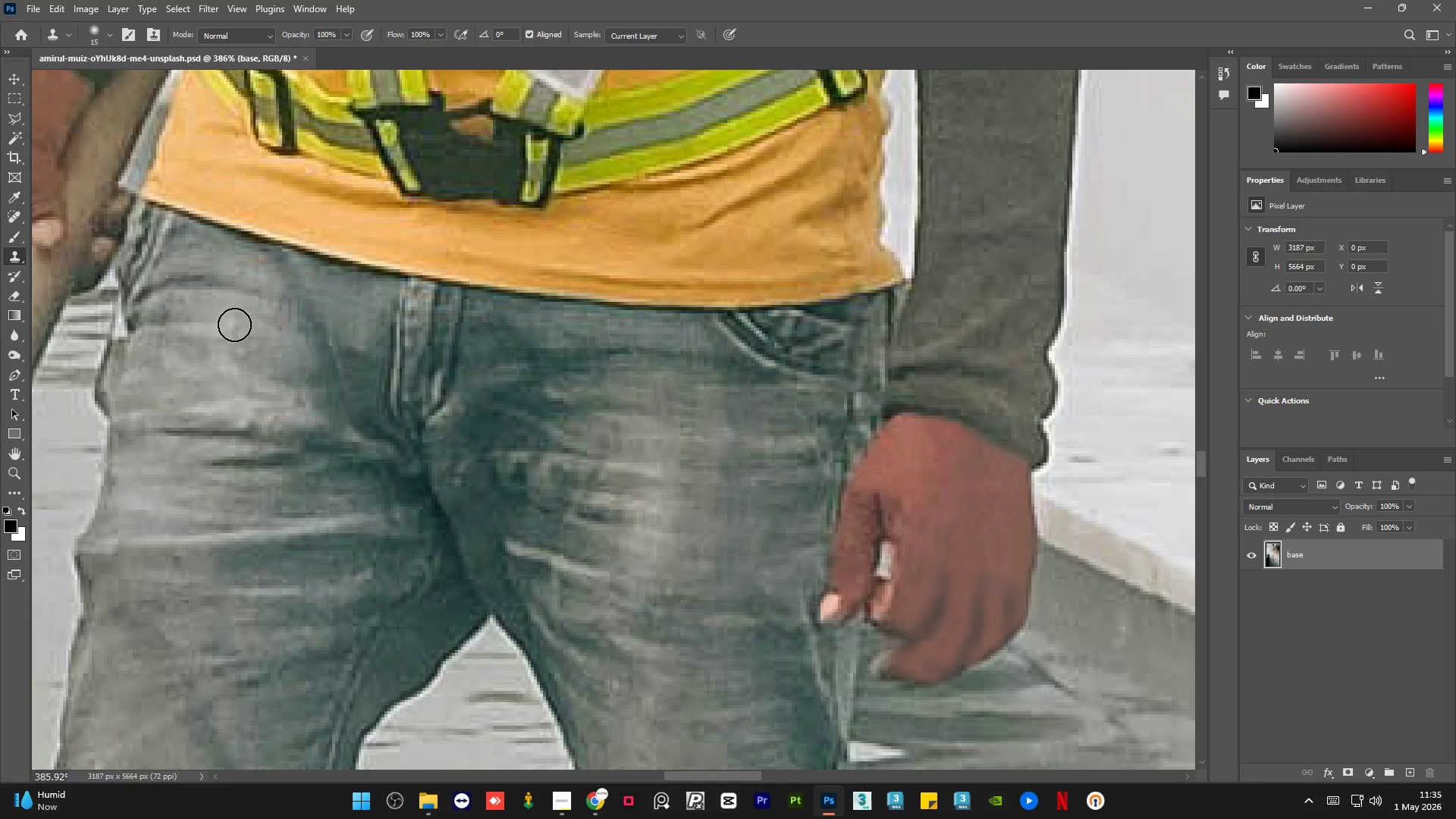 
key(Alt+AltLeft)
 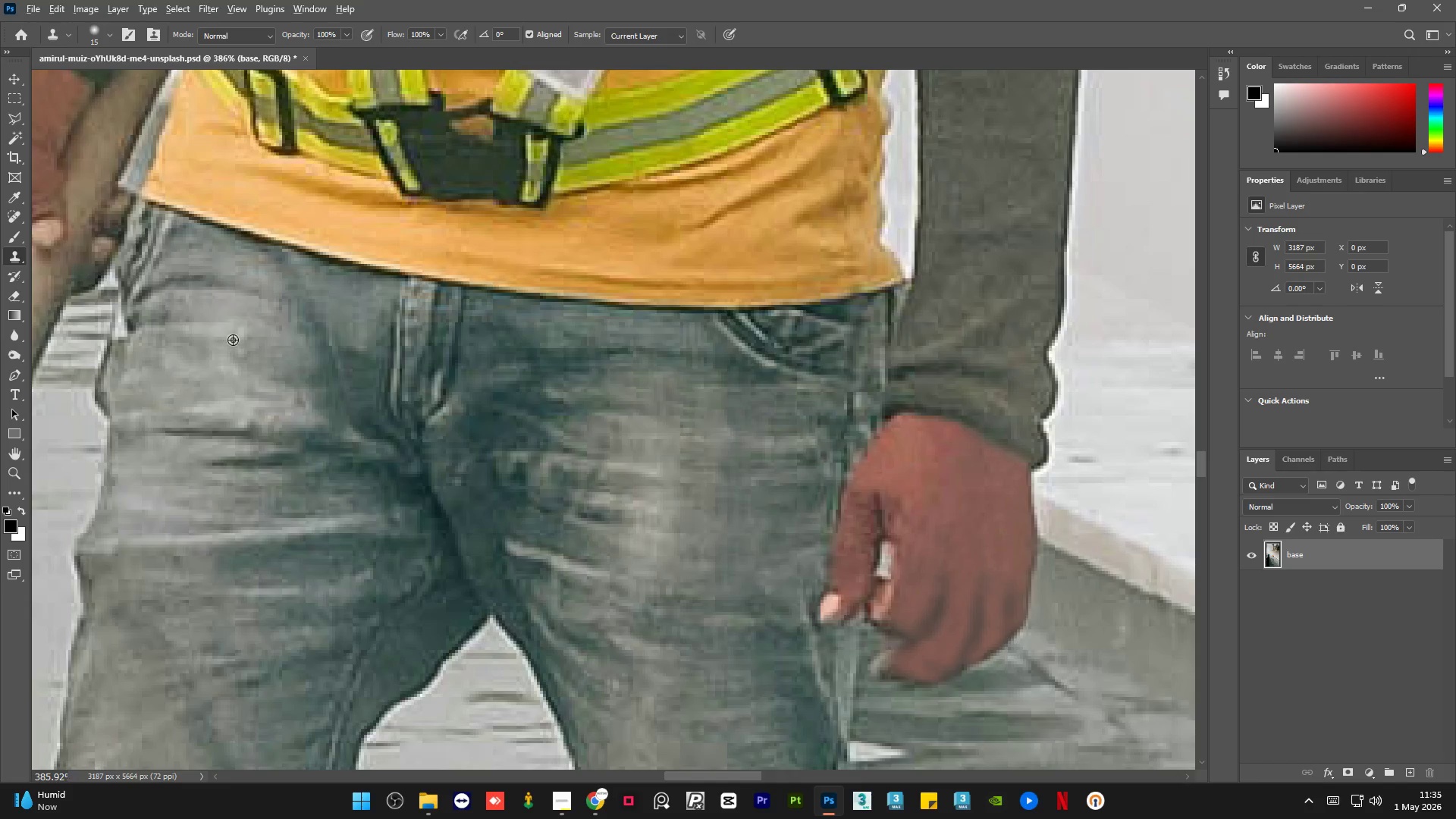 
triple_click([233, 340])
 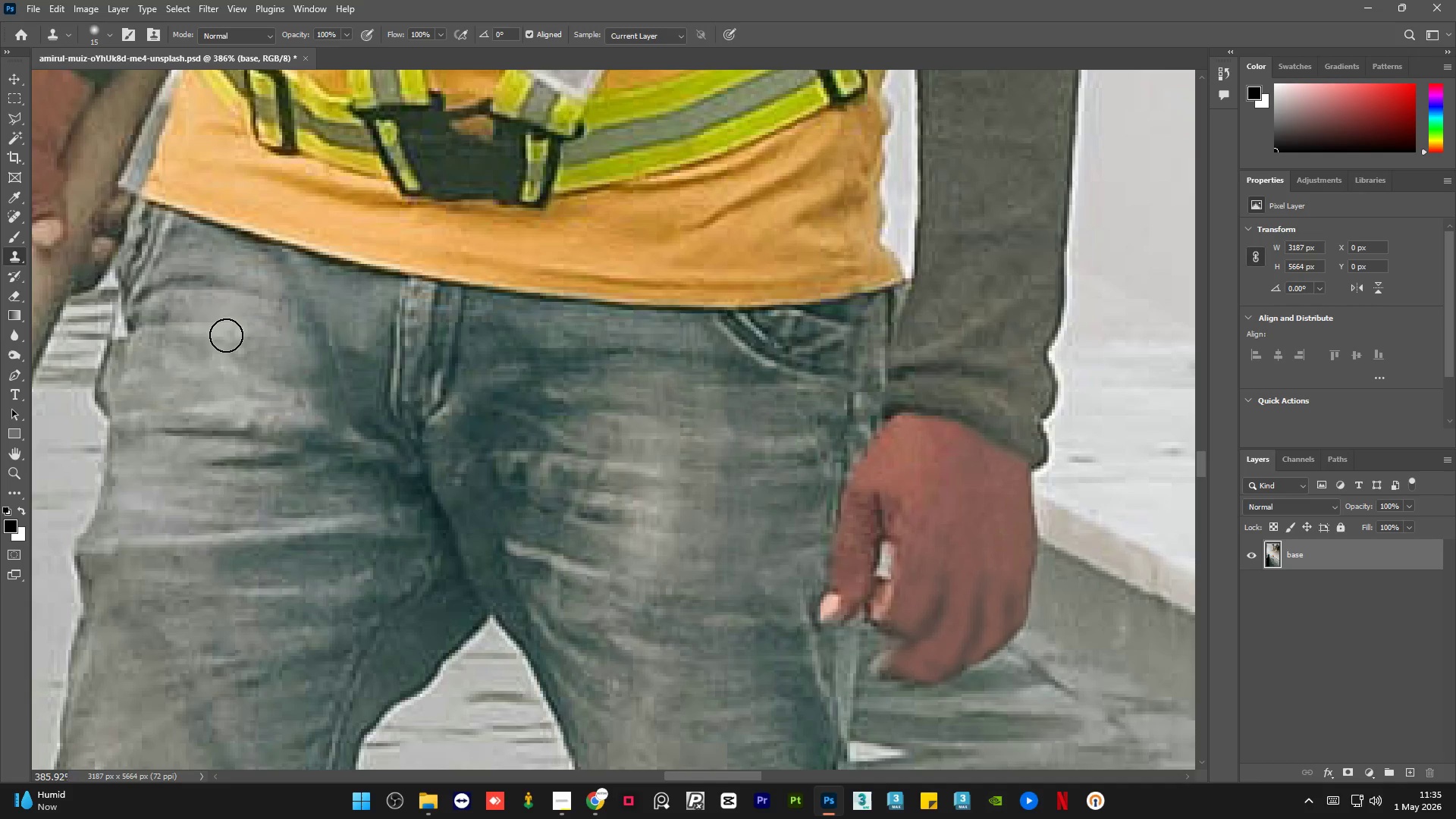 
left_click_drag(start_coordinate=[226, 332], to_coordinate=[199, 315])
 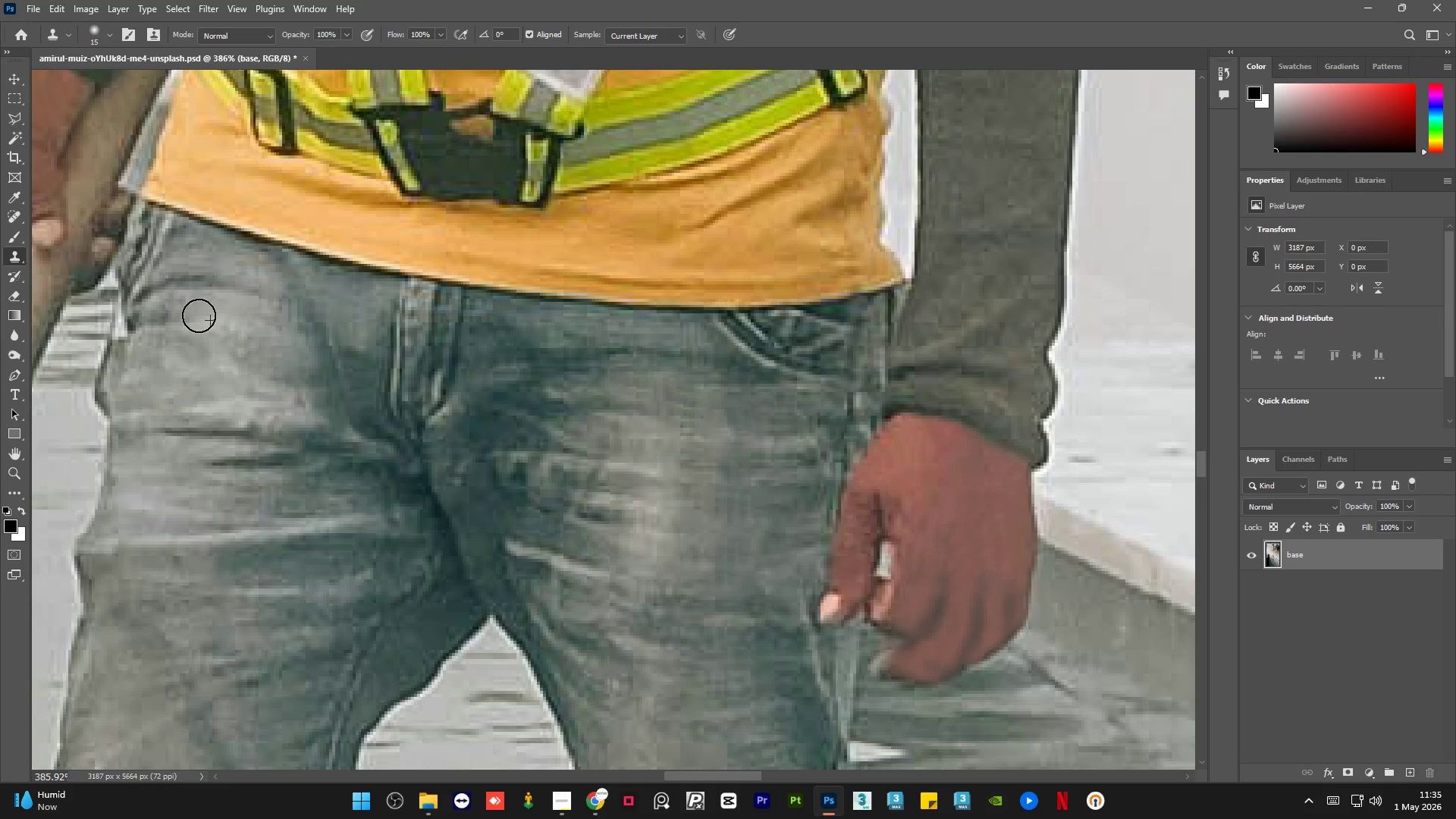 
key(Alt+AltLeft)
 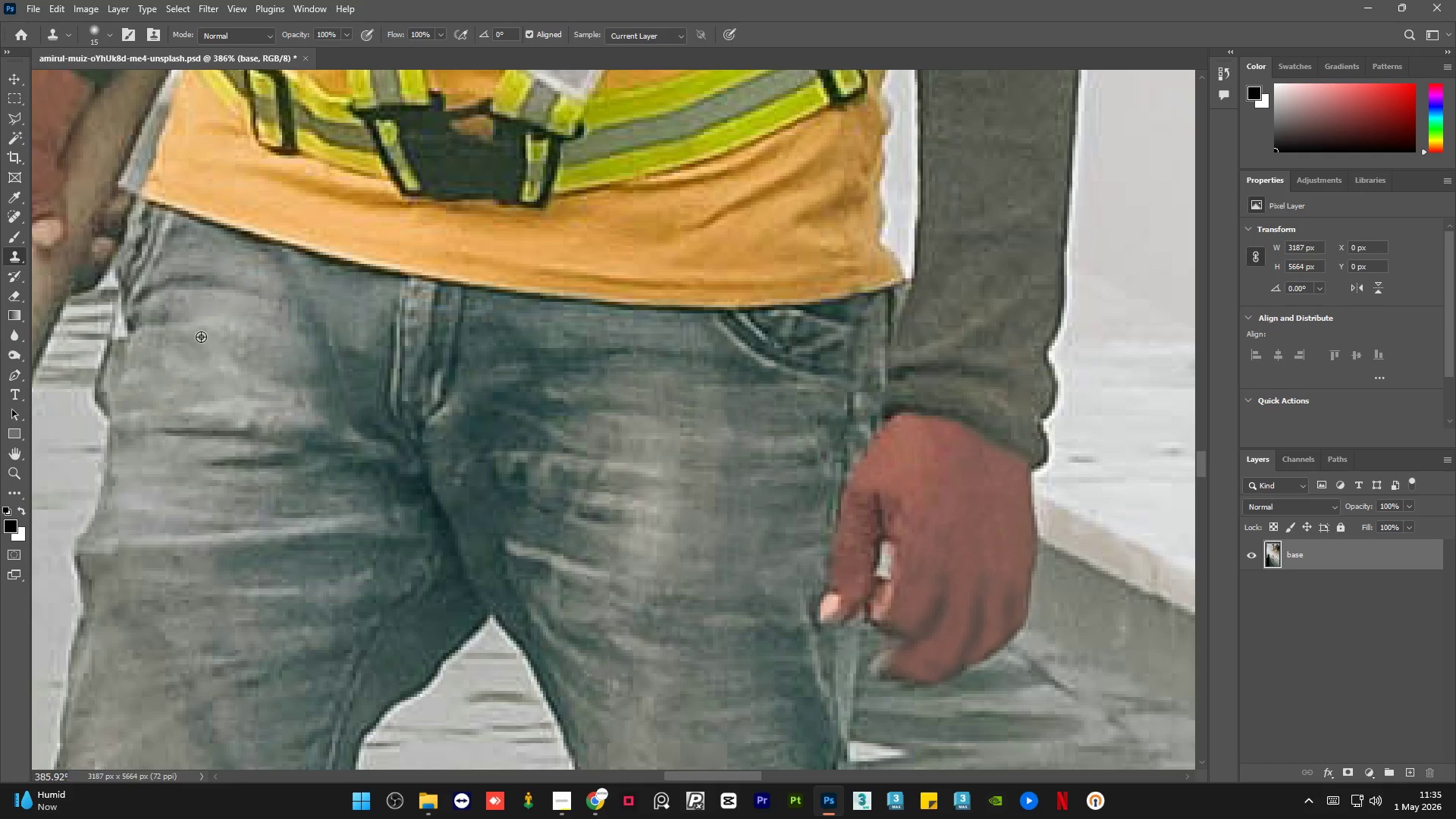 
triple_click([199, 339])
 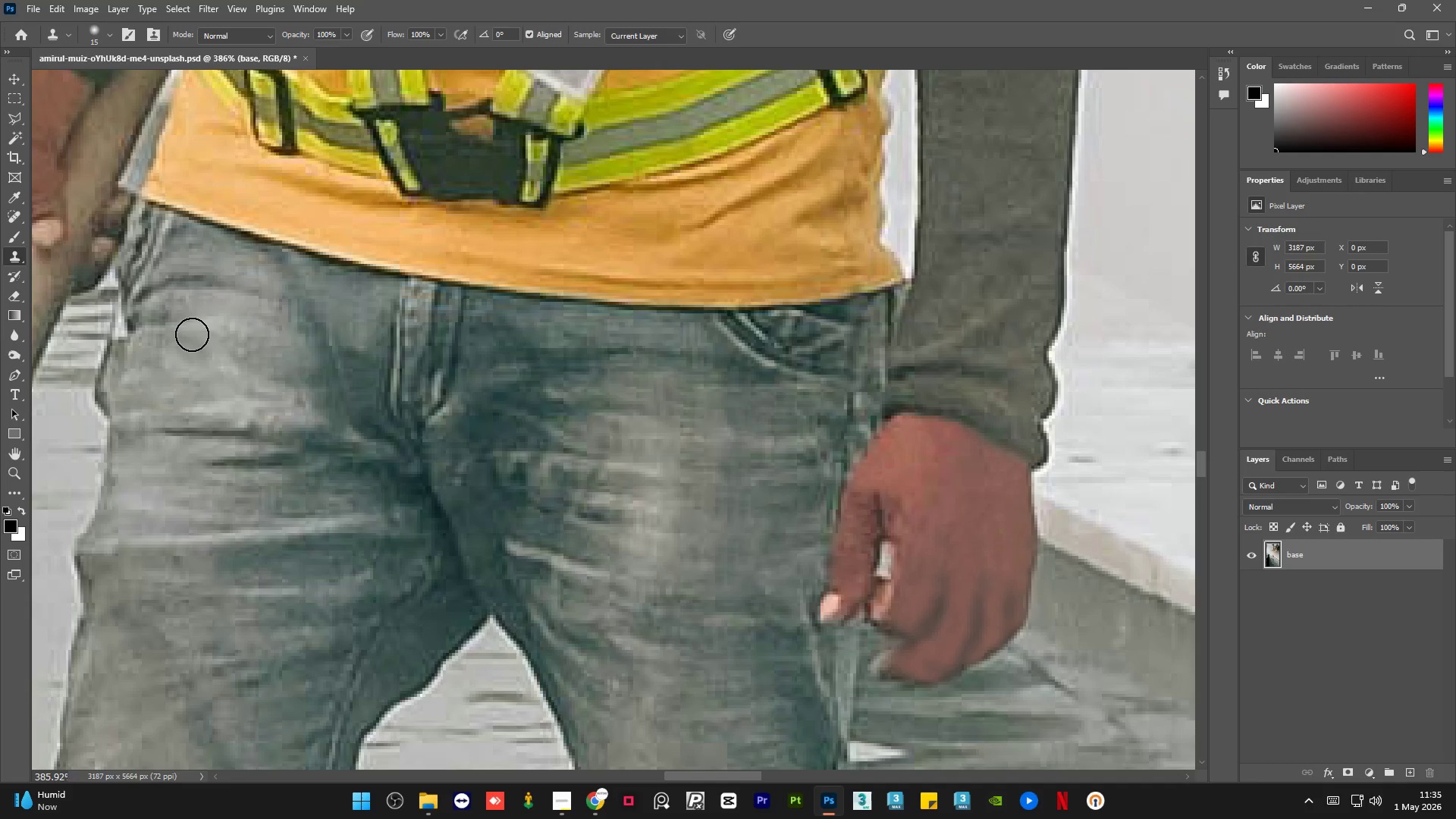 
left_click_drag(start_coordinate=[191, 334], to_coordinate=[165, 314])
 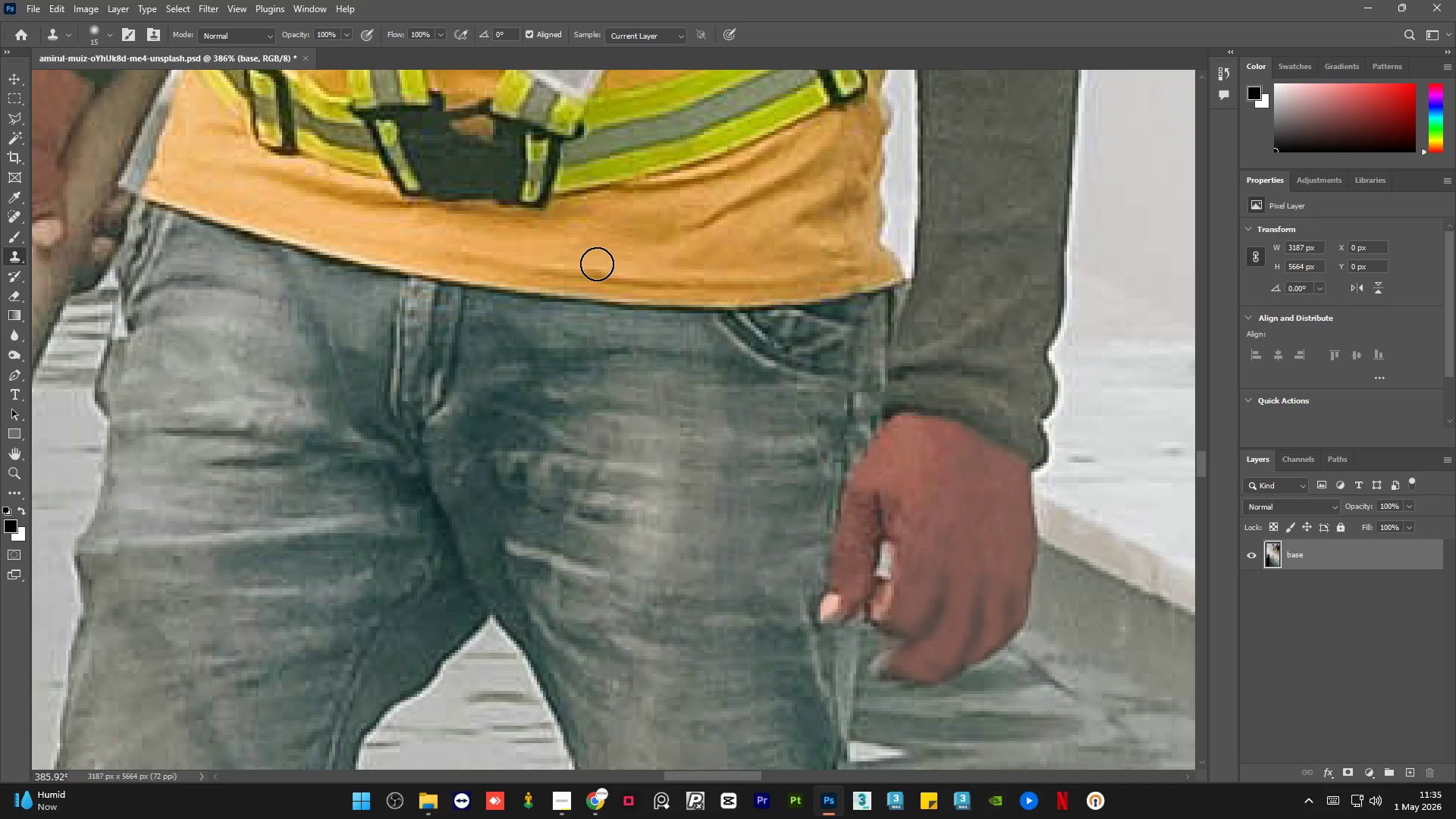 
hold_key(key=AltLeft, duration=0.58)
 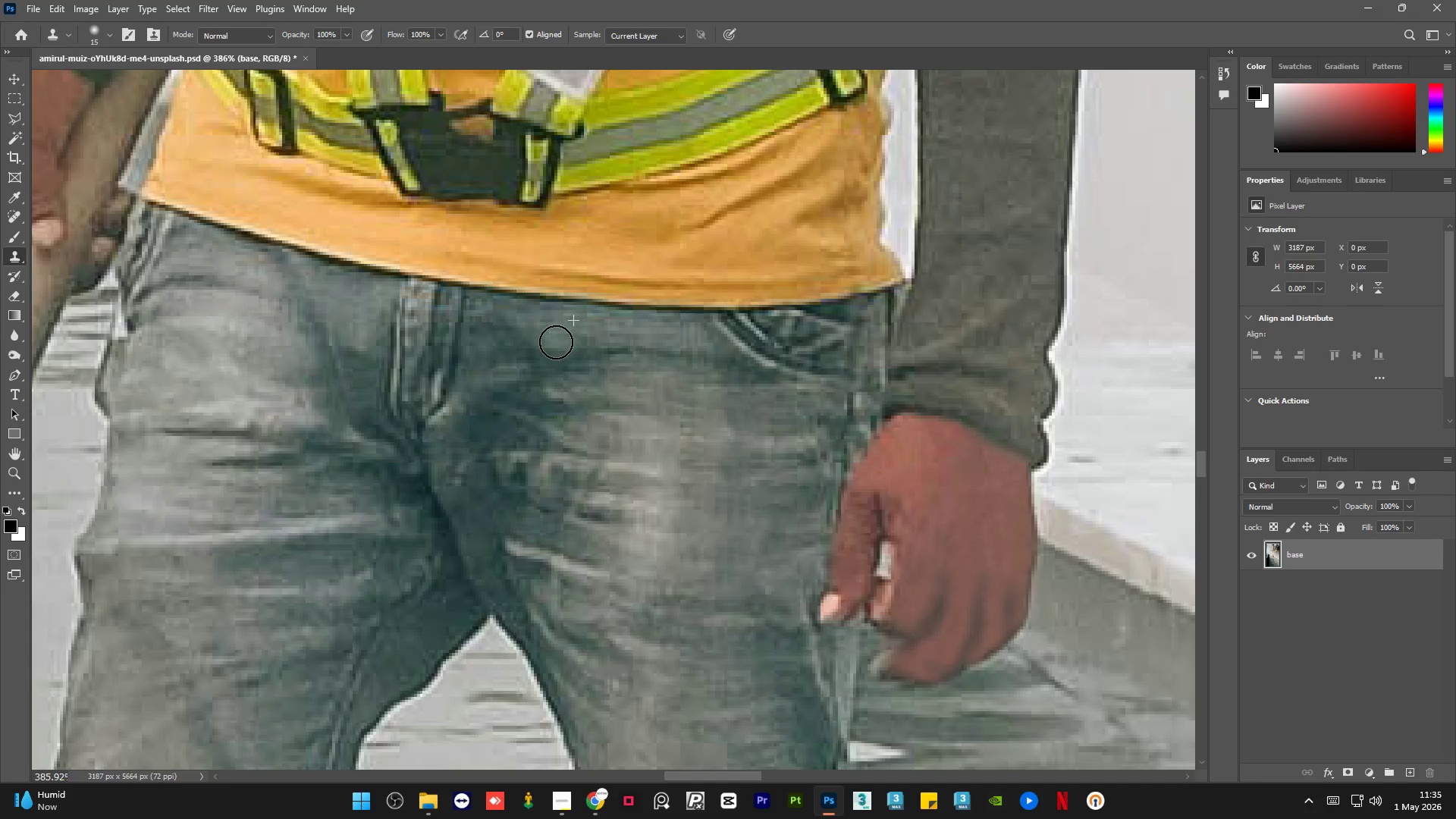 
left_click_drag(start_coordinate=[559, 338], to_coordinate=[548, 347])
 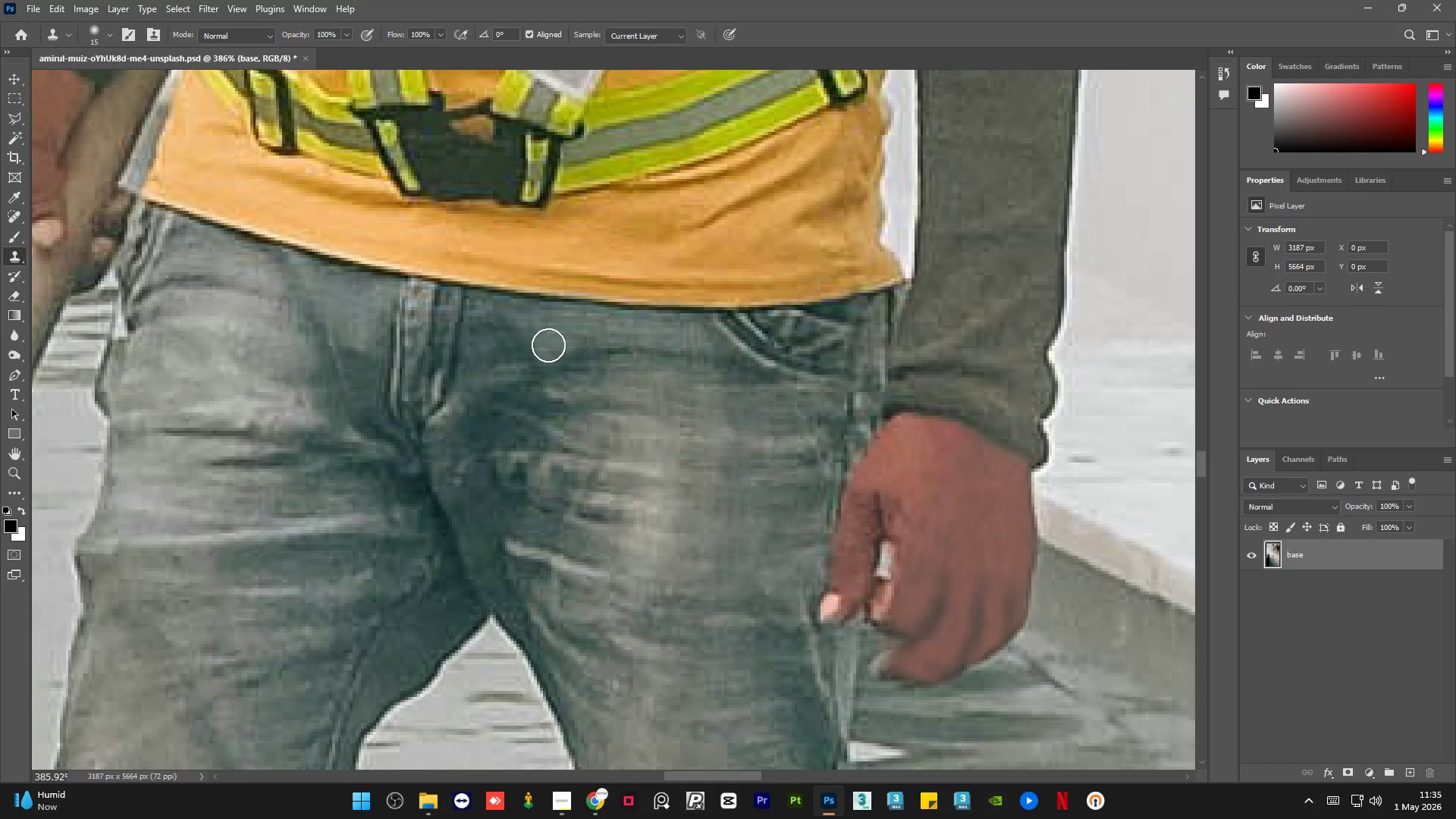 
key(Alt+AltLeft)
 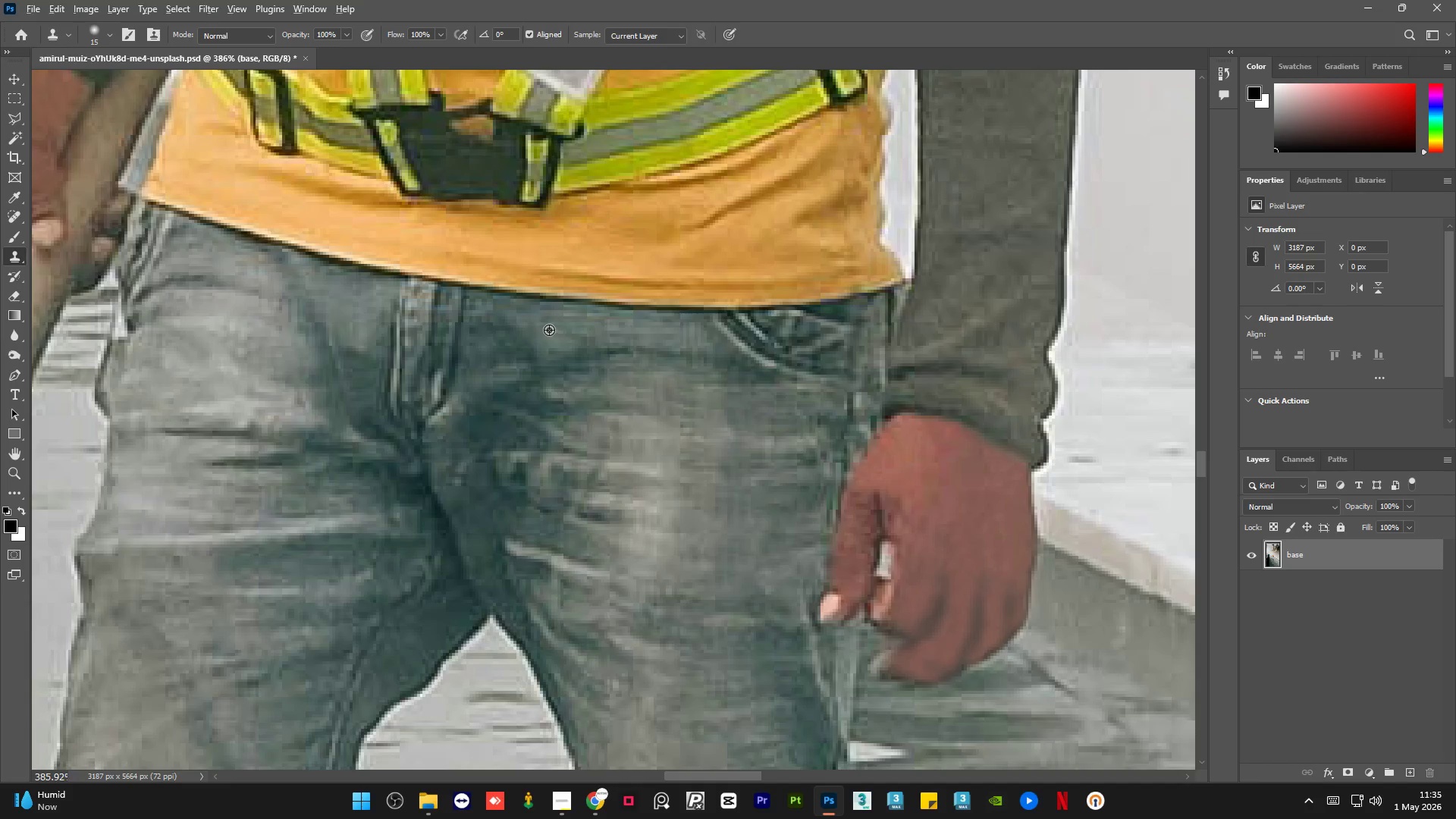 
triple_click([549, 330])
 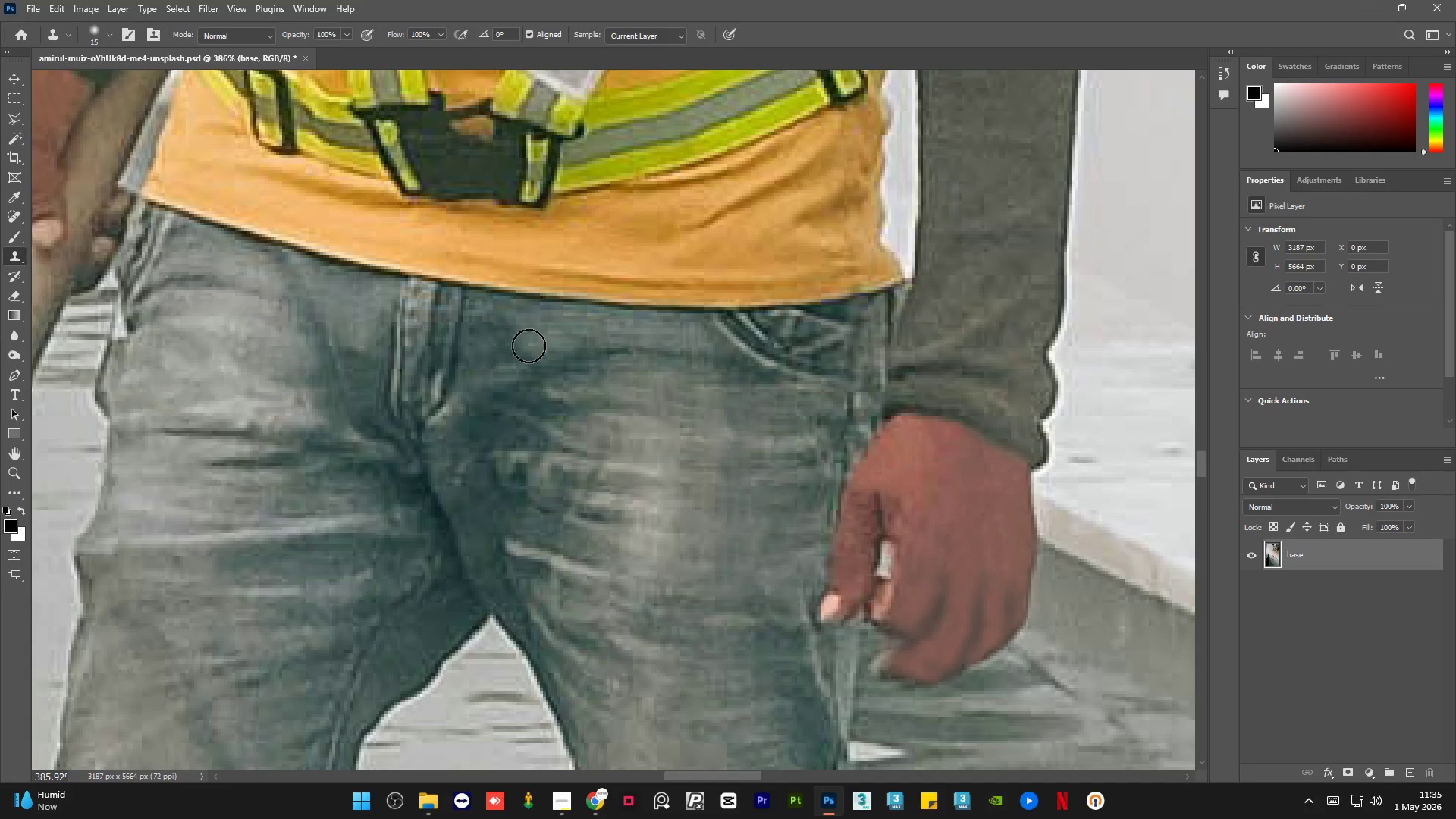 
left_click_drag(start_coordinate=[515, 354], to_coordinate=[509, 356])
 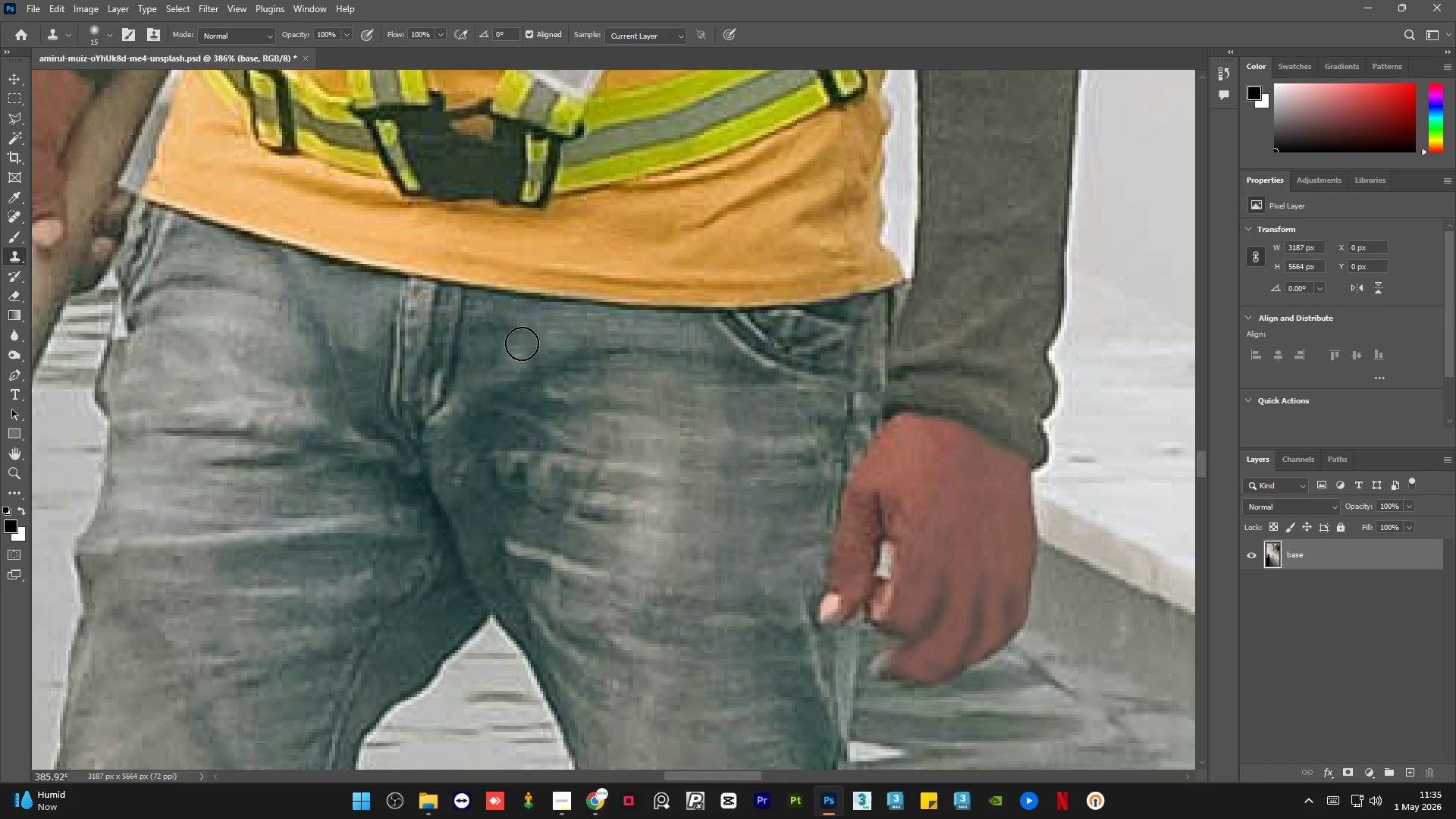 
key(Alt+AltLeft)
 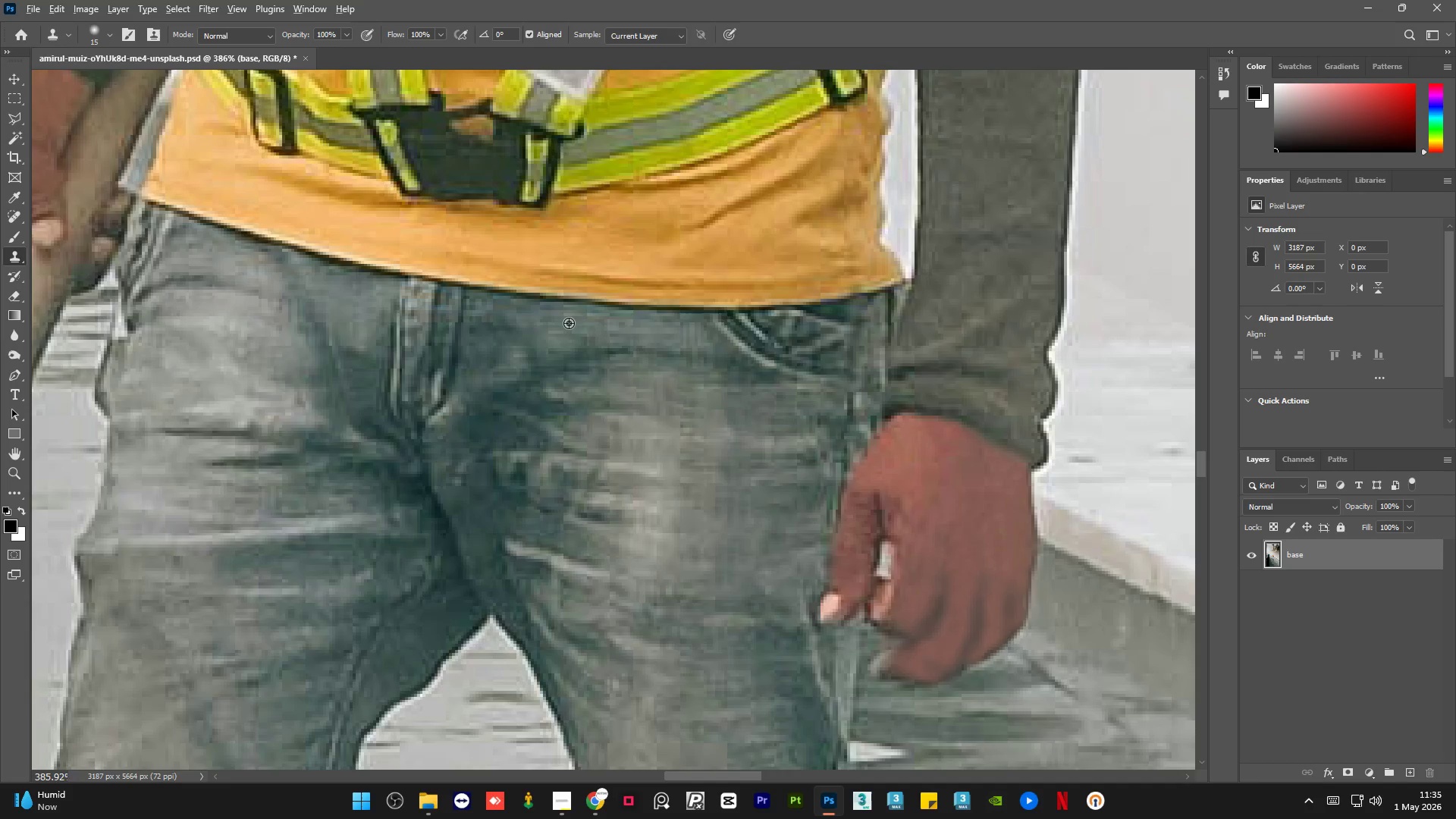 
triple_click([569, 323])
 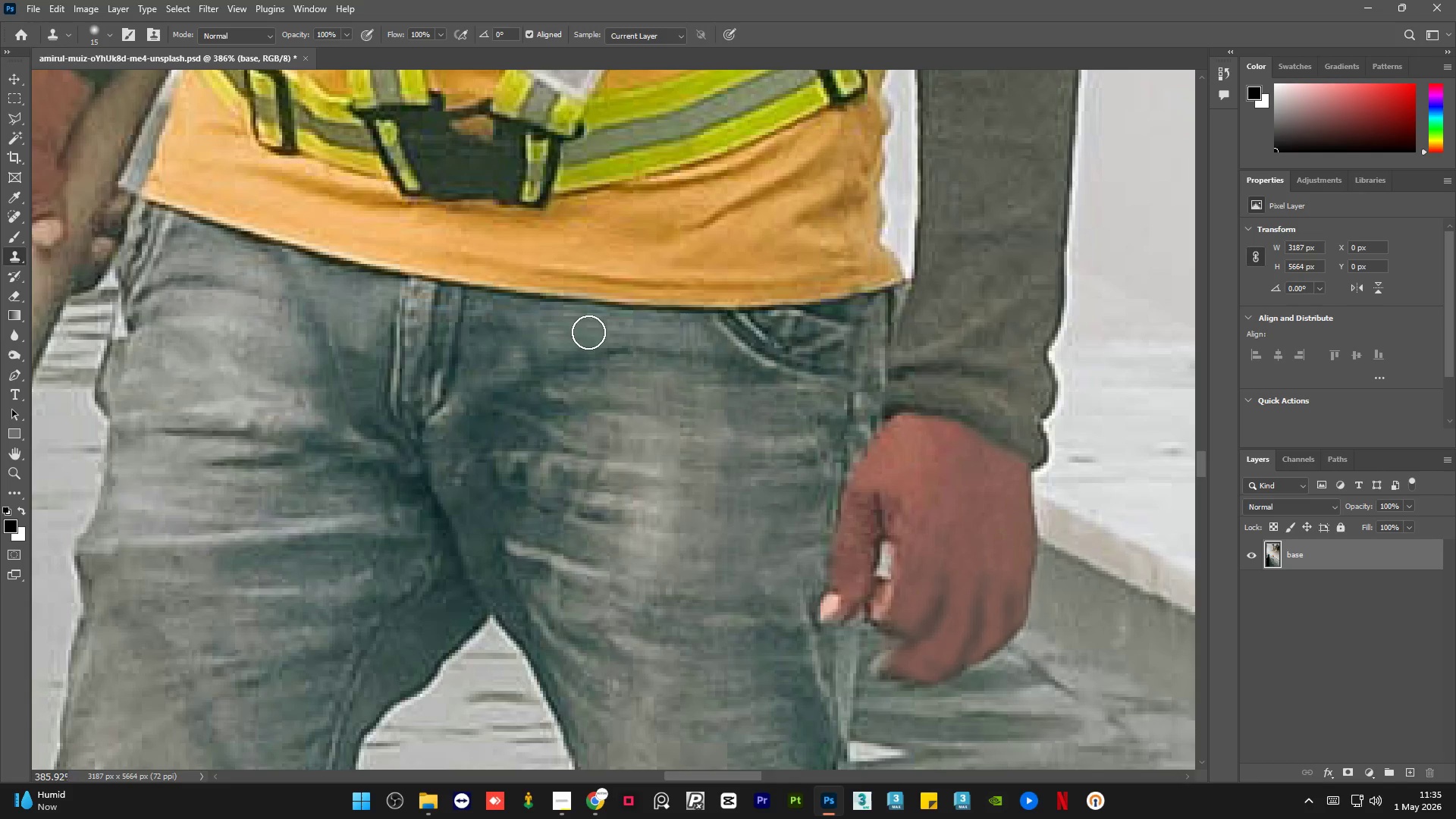 
left_click_drag(start_coordinate=[588, 330], to_coordinate=[607, 345])
 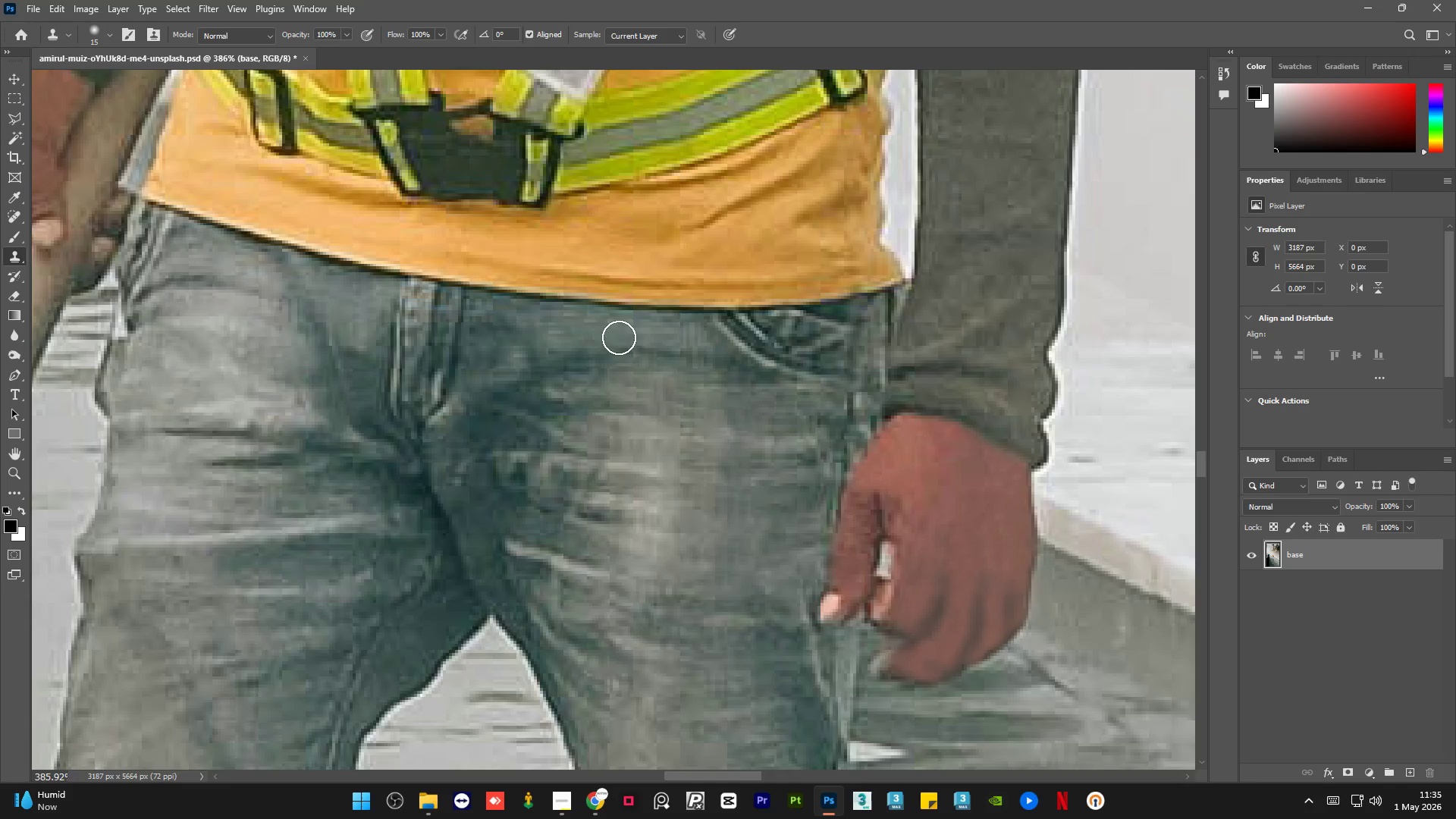 
key(Alt+AltLeft)
 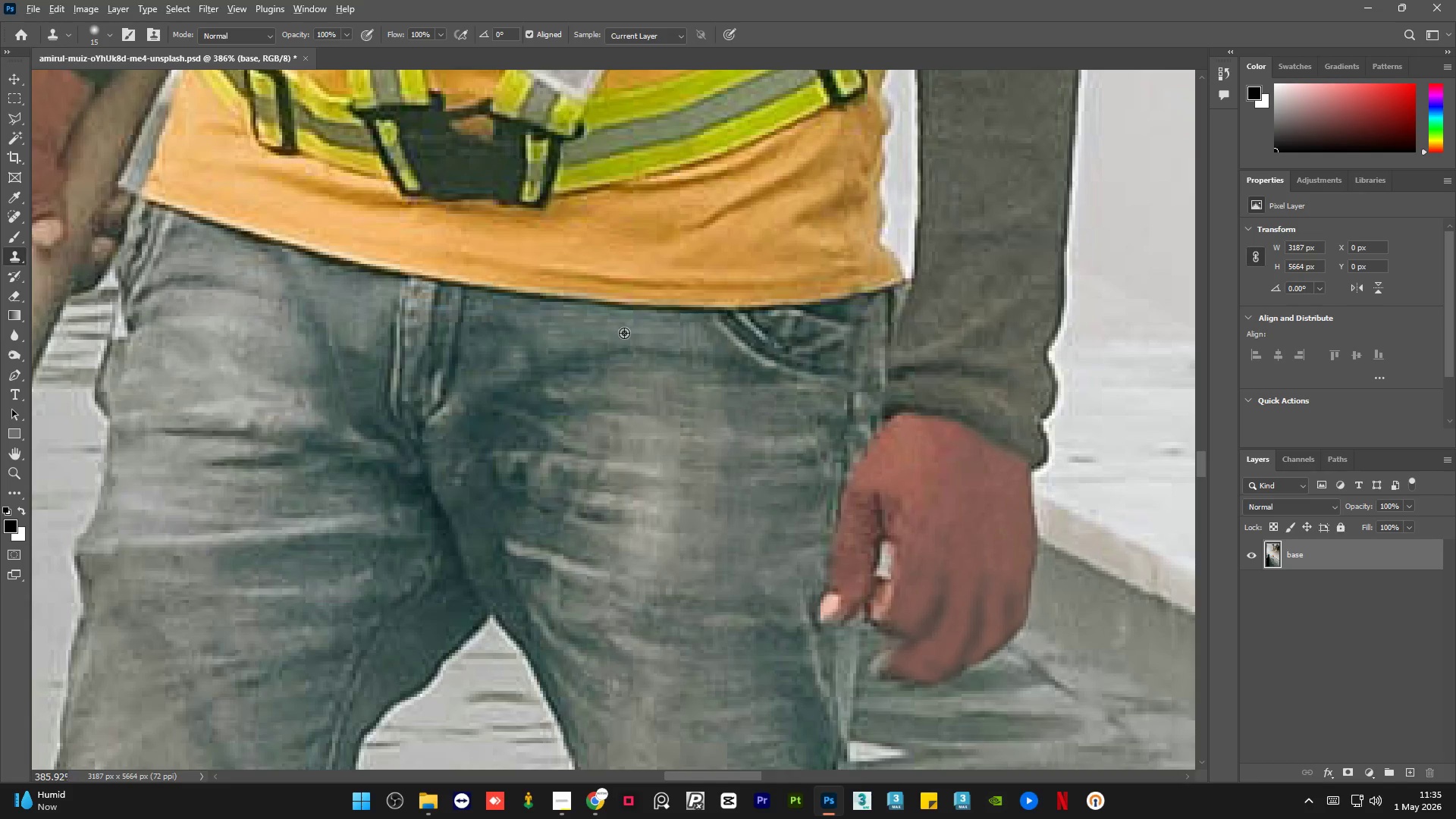 
triple_click([624, 332])
 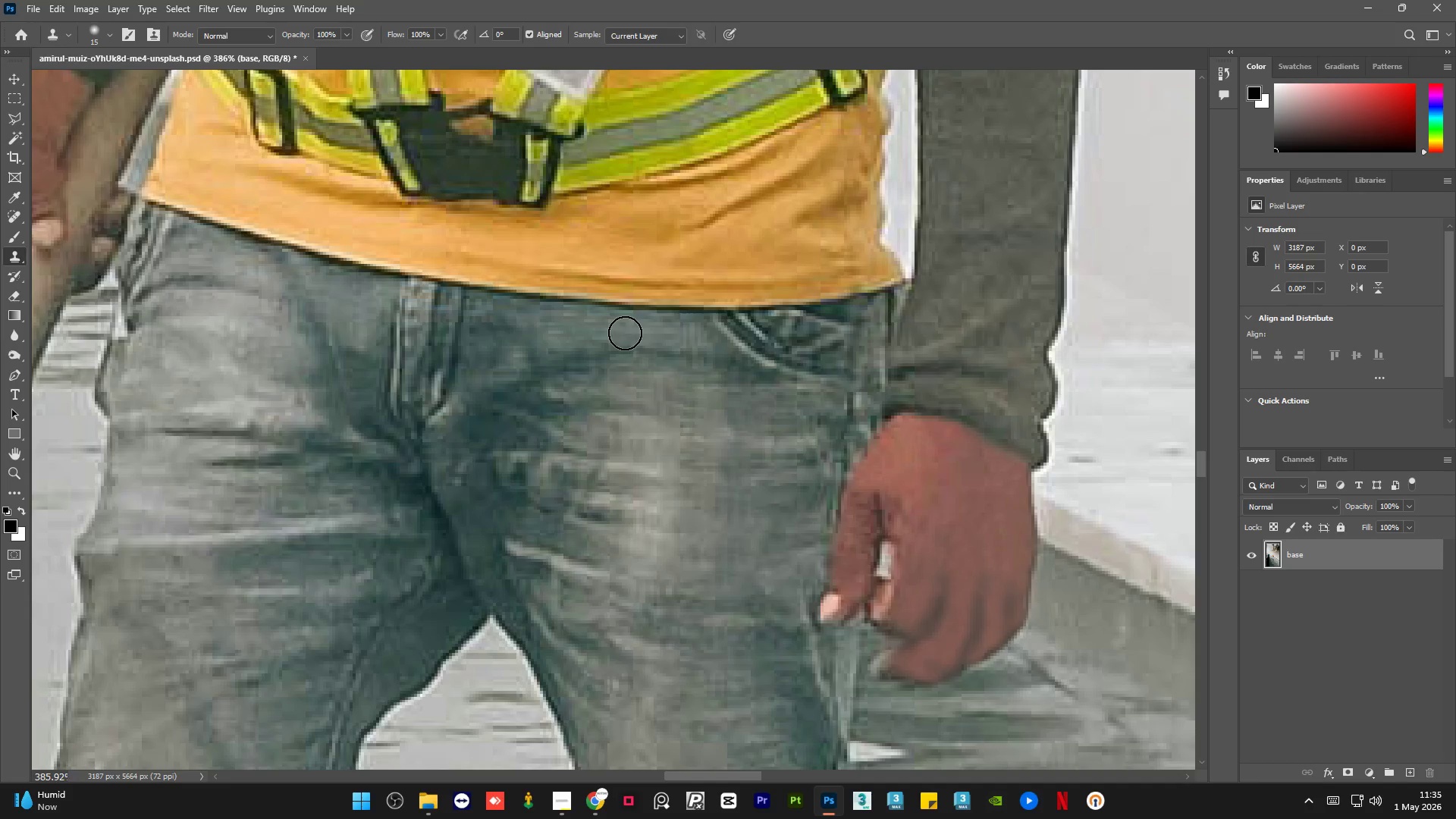 
left_click_drag(start_coordinate=[632, 335], to_coordinate=[655, 348])
 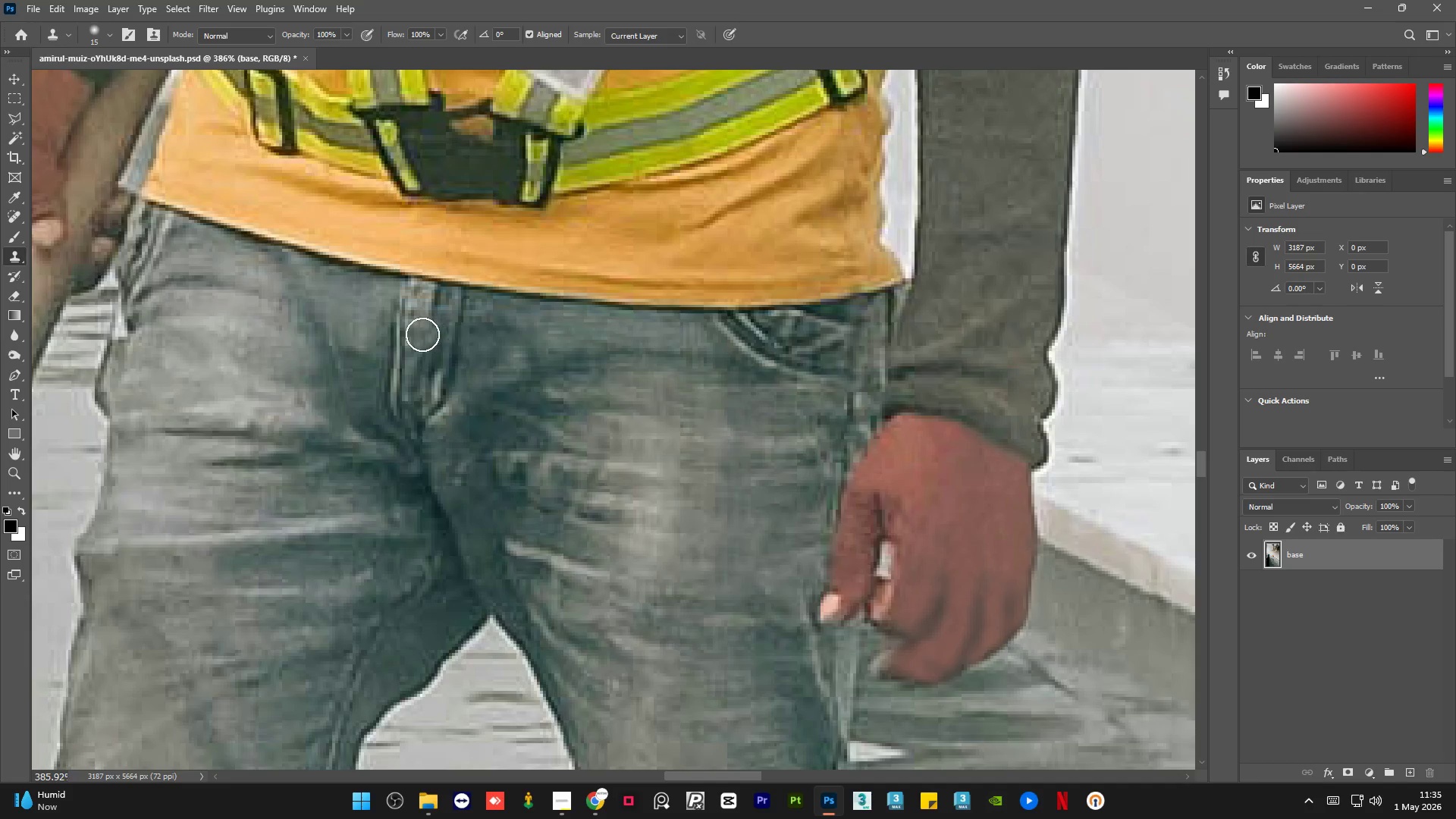 
key(Alt+AltLeft)
 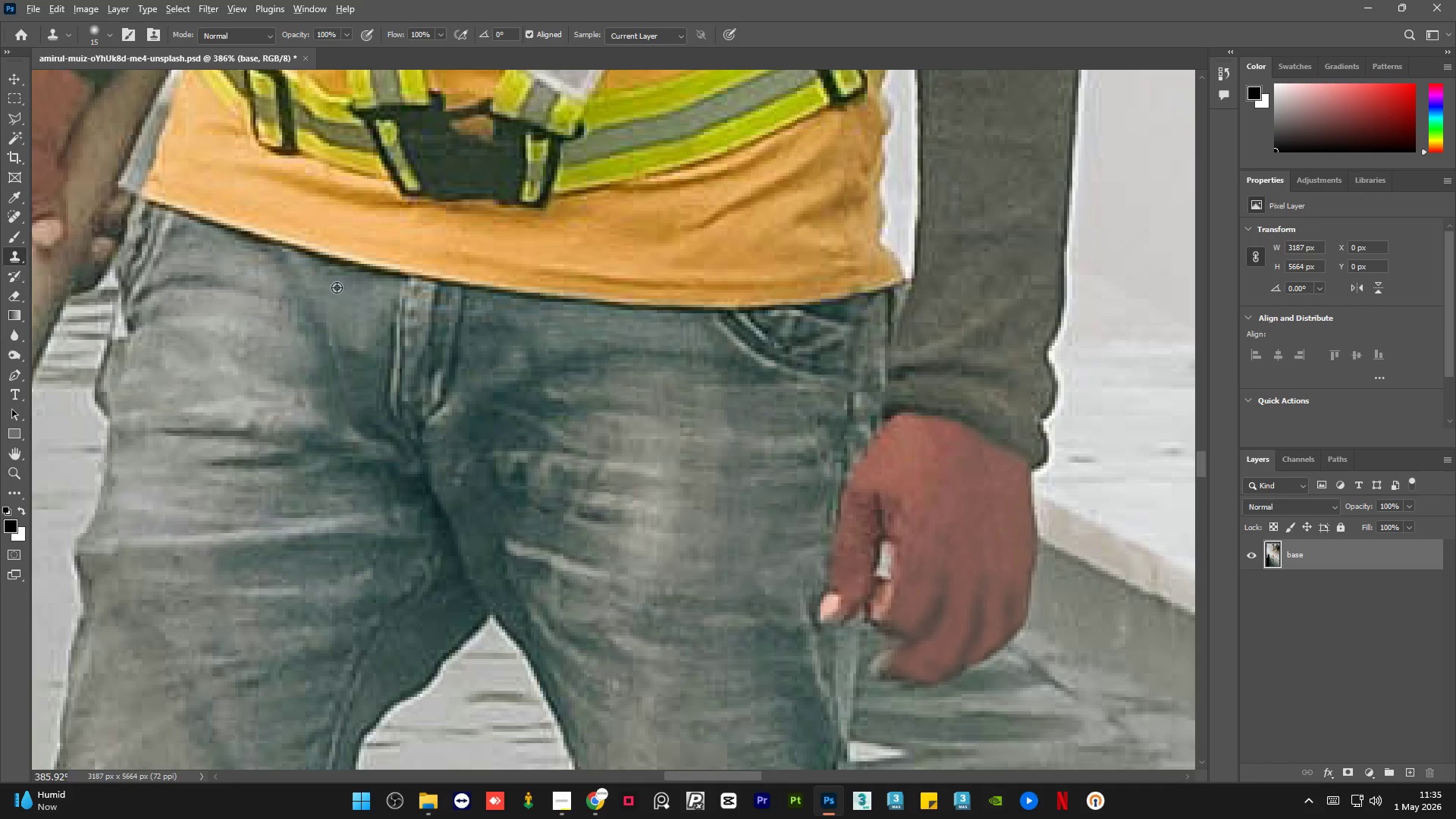 
left_click_drag(start_coordinate=[334, 287], to_coordinate=[330, 289])
 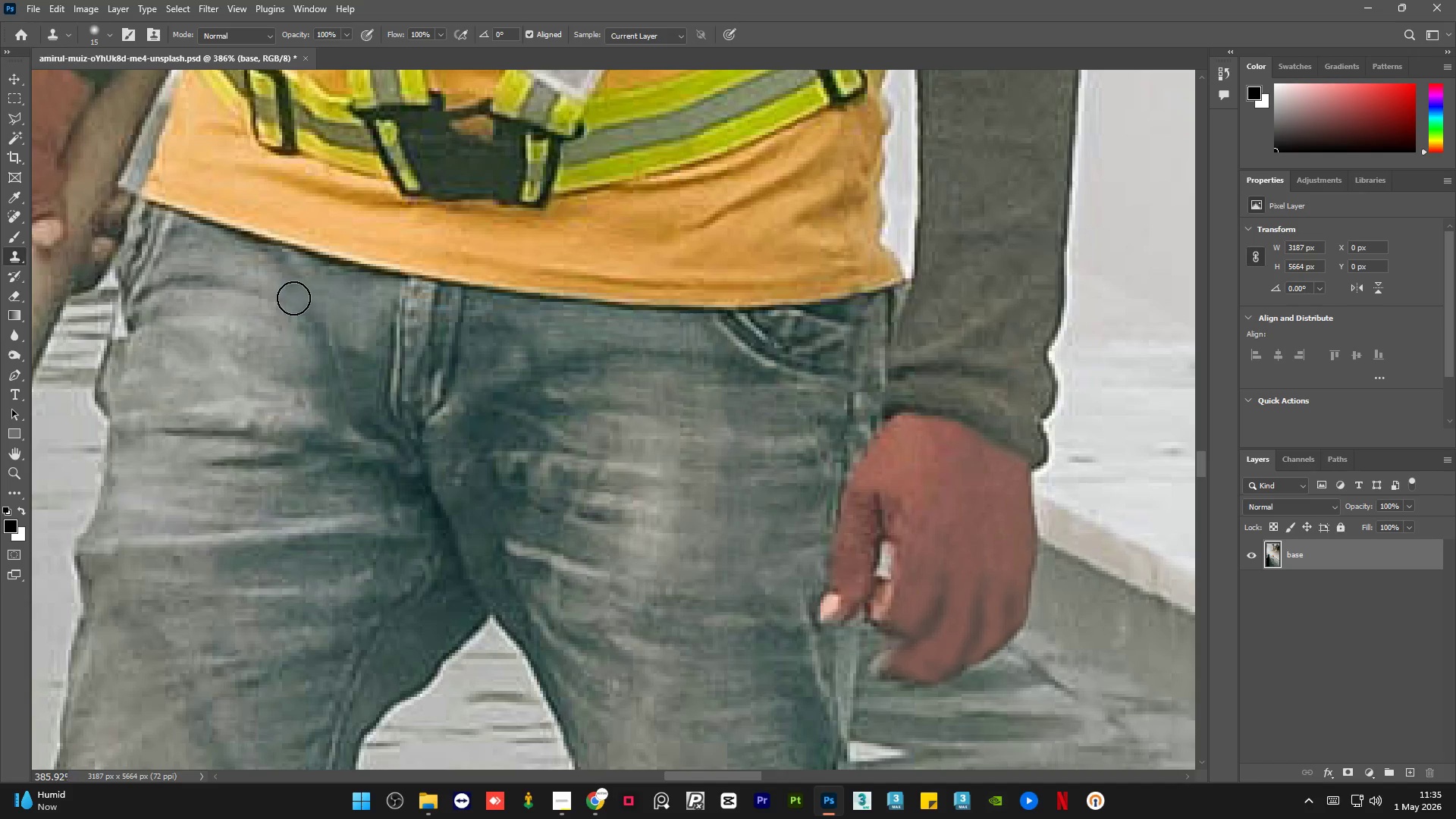 
left_click_drag(start_coordinate=[289, 298], to_coordinate=[284, 298])
 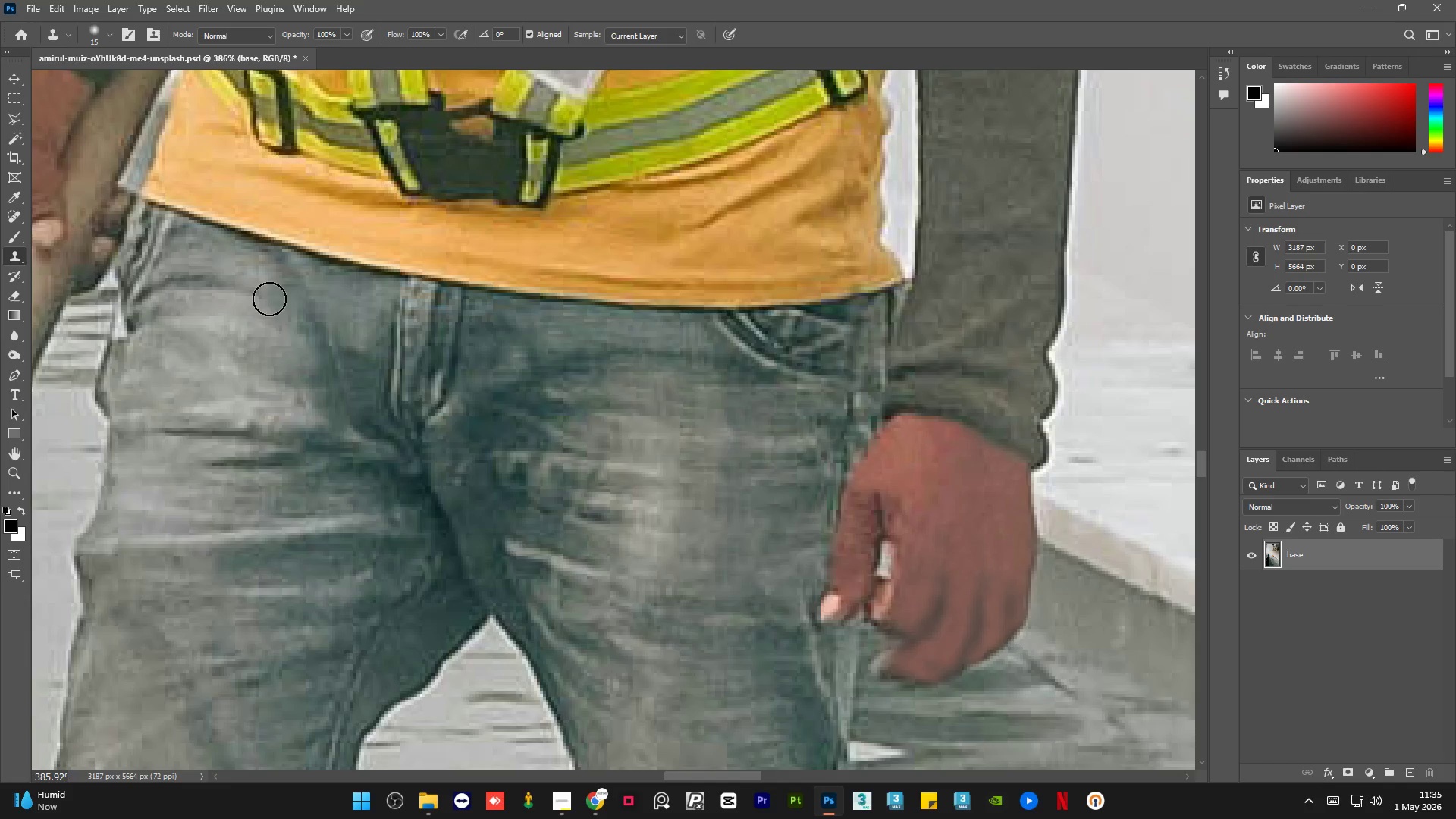 
left_click_drag(start_coordinate=[271, 299], to_coordinate=[265, 300])
 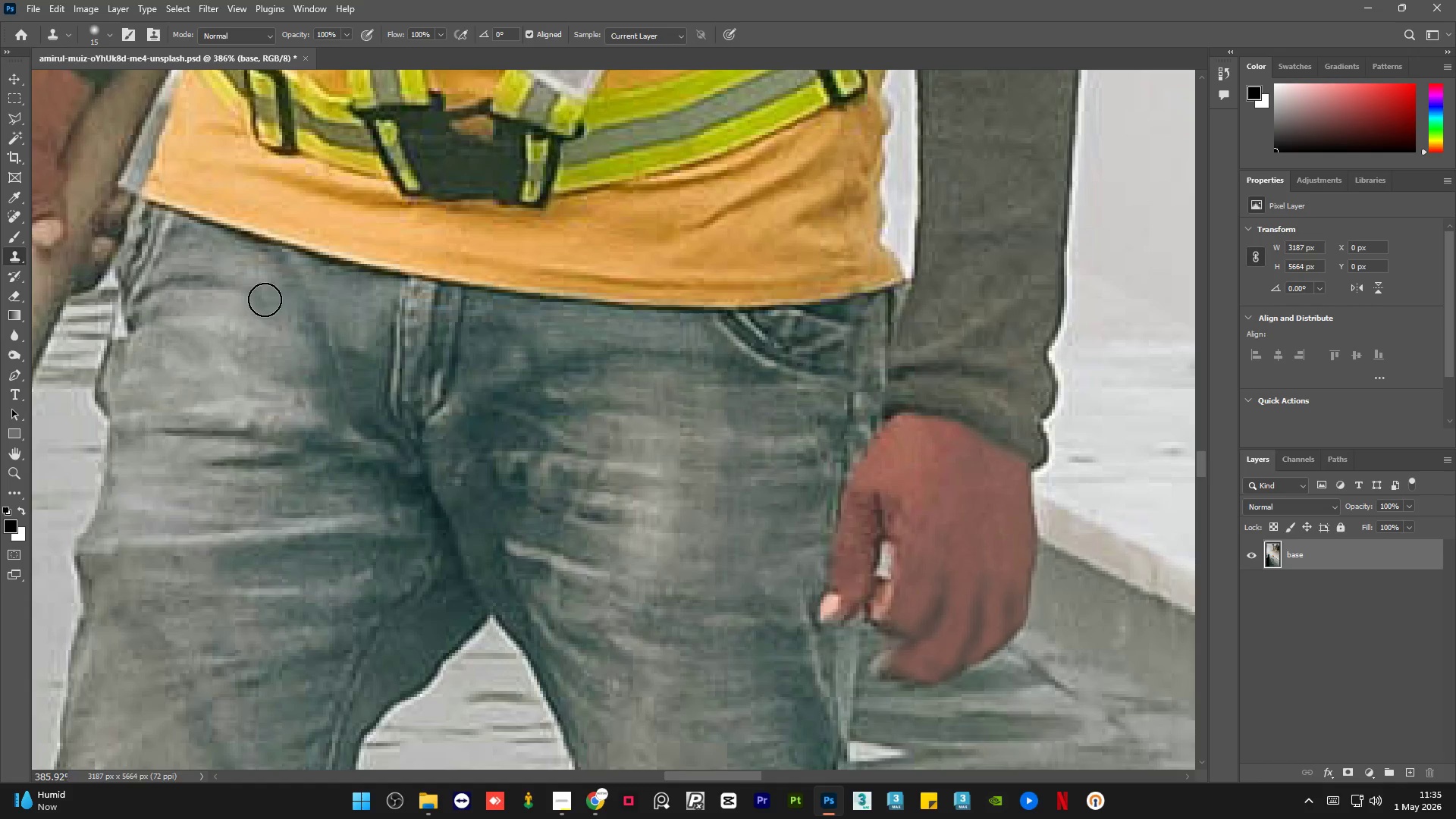 
key(Alt+AltLeft)
 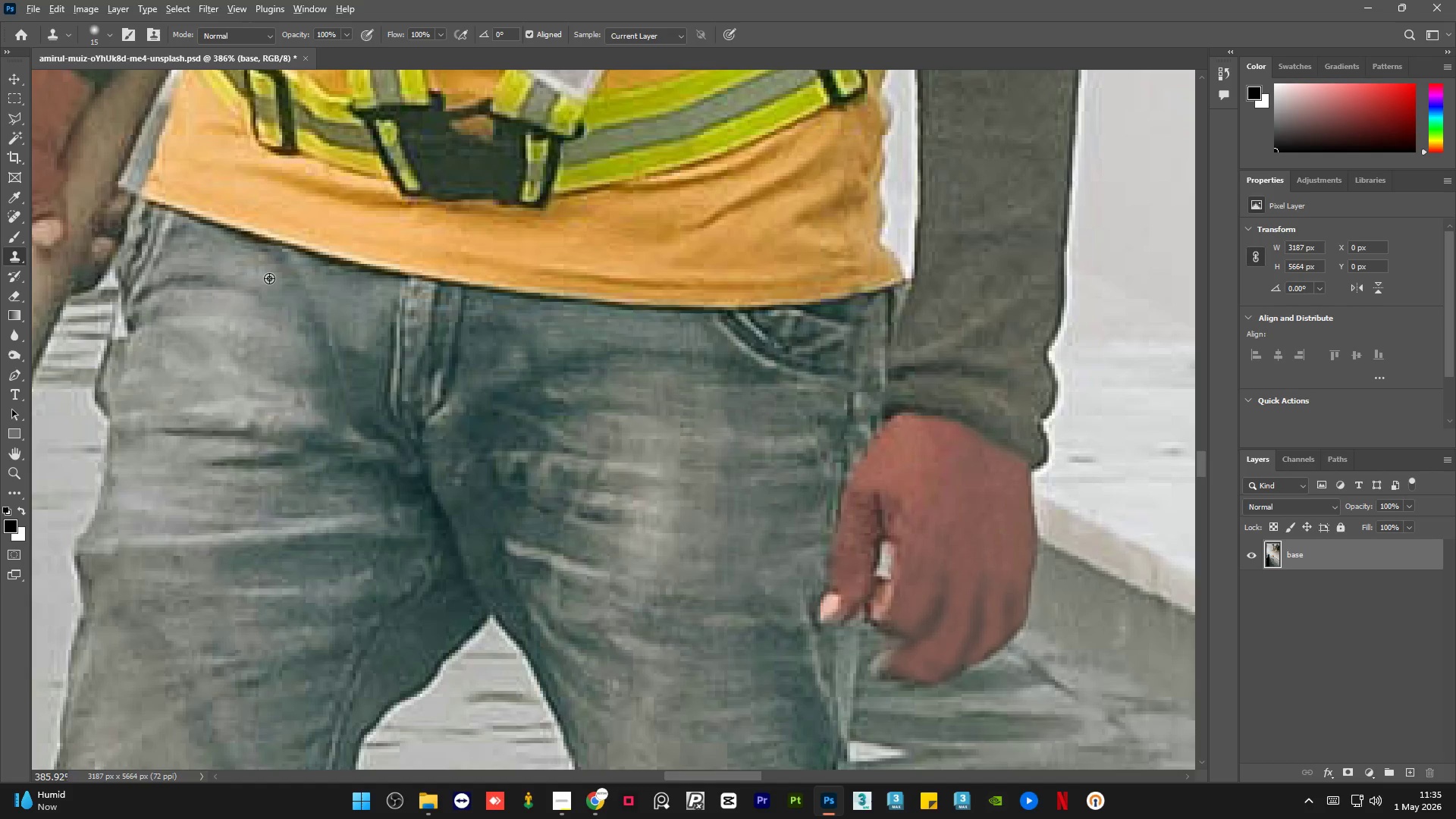 
left_click_drag(start_coordinate=[270, 278], to_coordinate=[265, 278])
 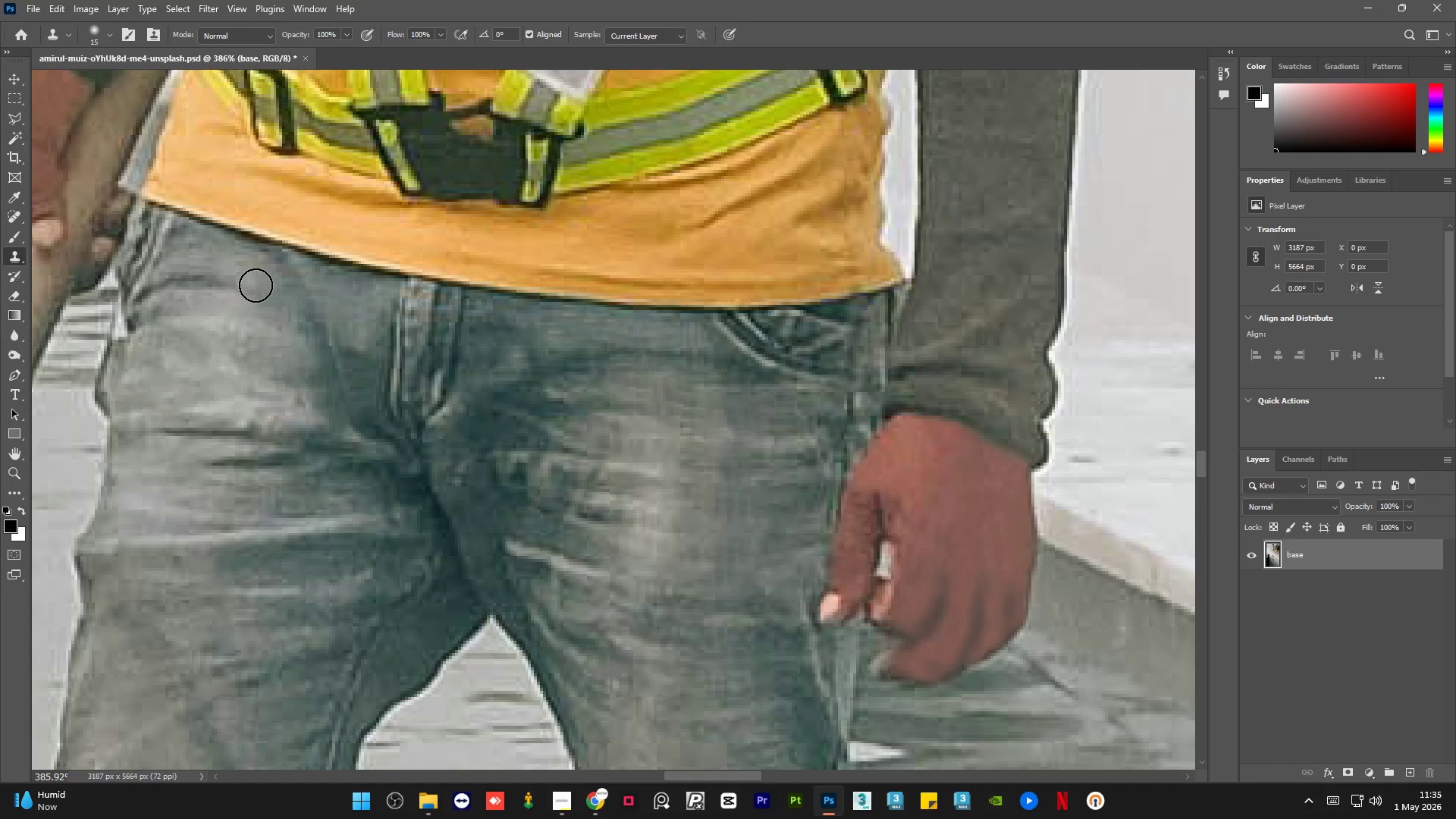 
left_click_drag(start_coordinate=[256, 285], to_coordinate=[238, 289])
 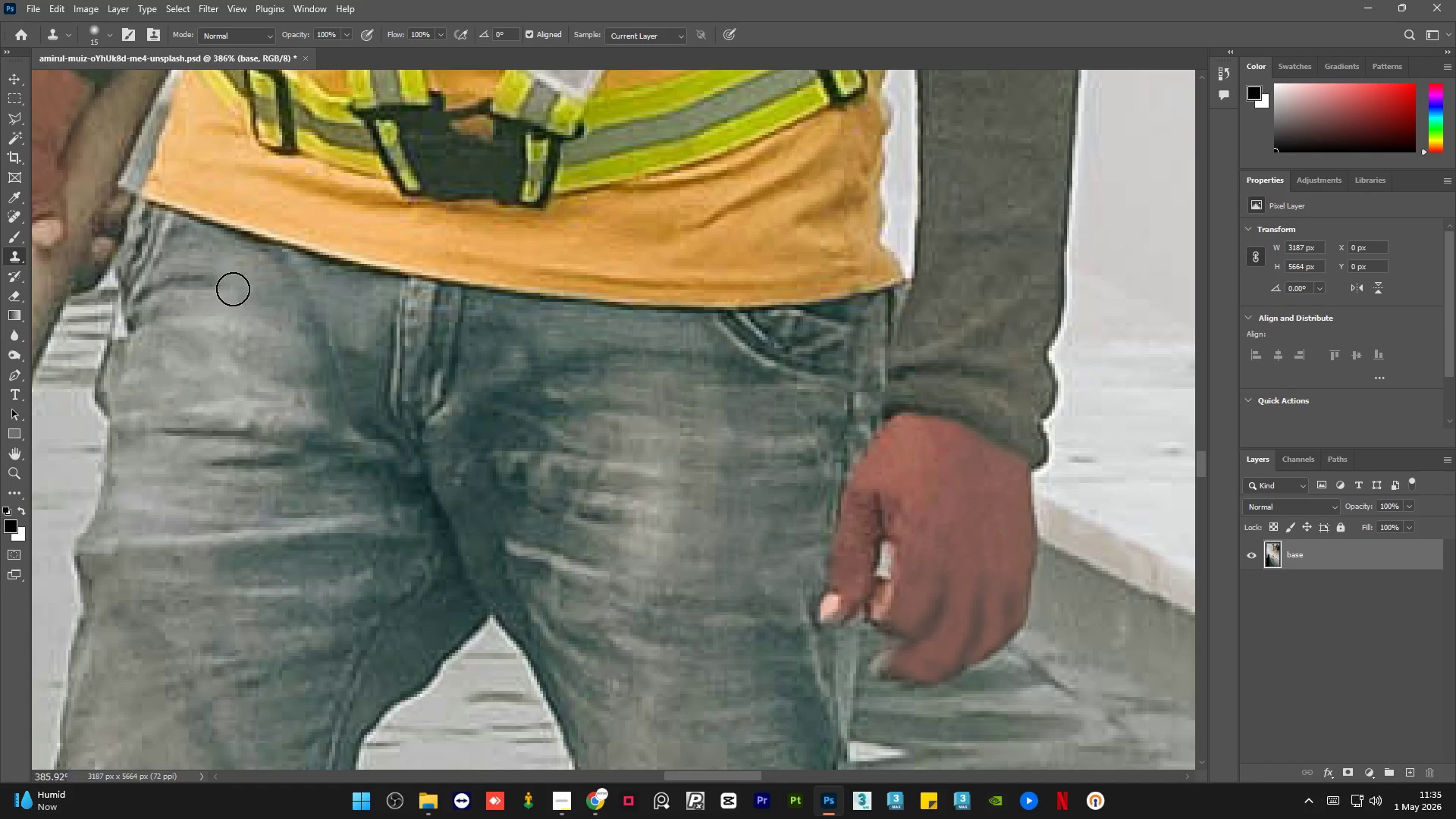 
hold_key(key=AltLeft, duration=0.34)
left_click([240, 273])
 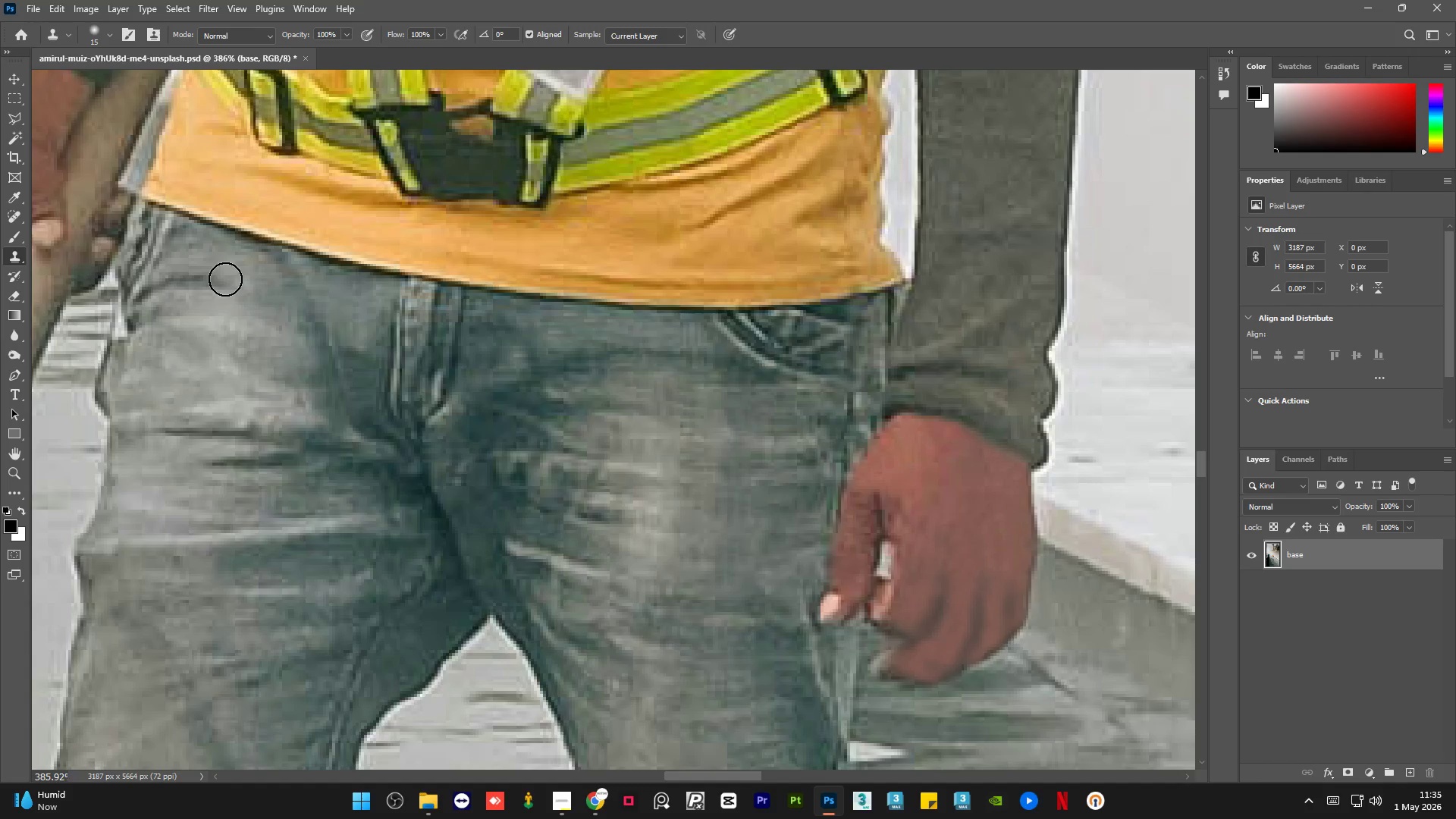 
hold_key(key=AltLeft, duration=2.72)
scroll: coordinate [704, 363], scroll_direction: up, amount: 1.0
 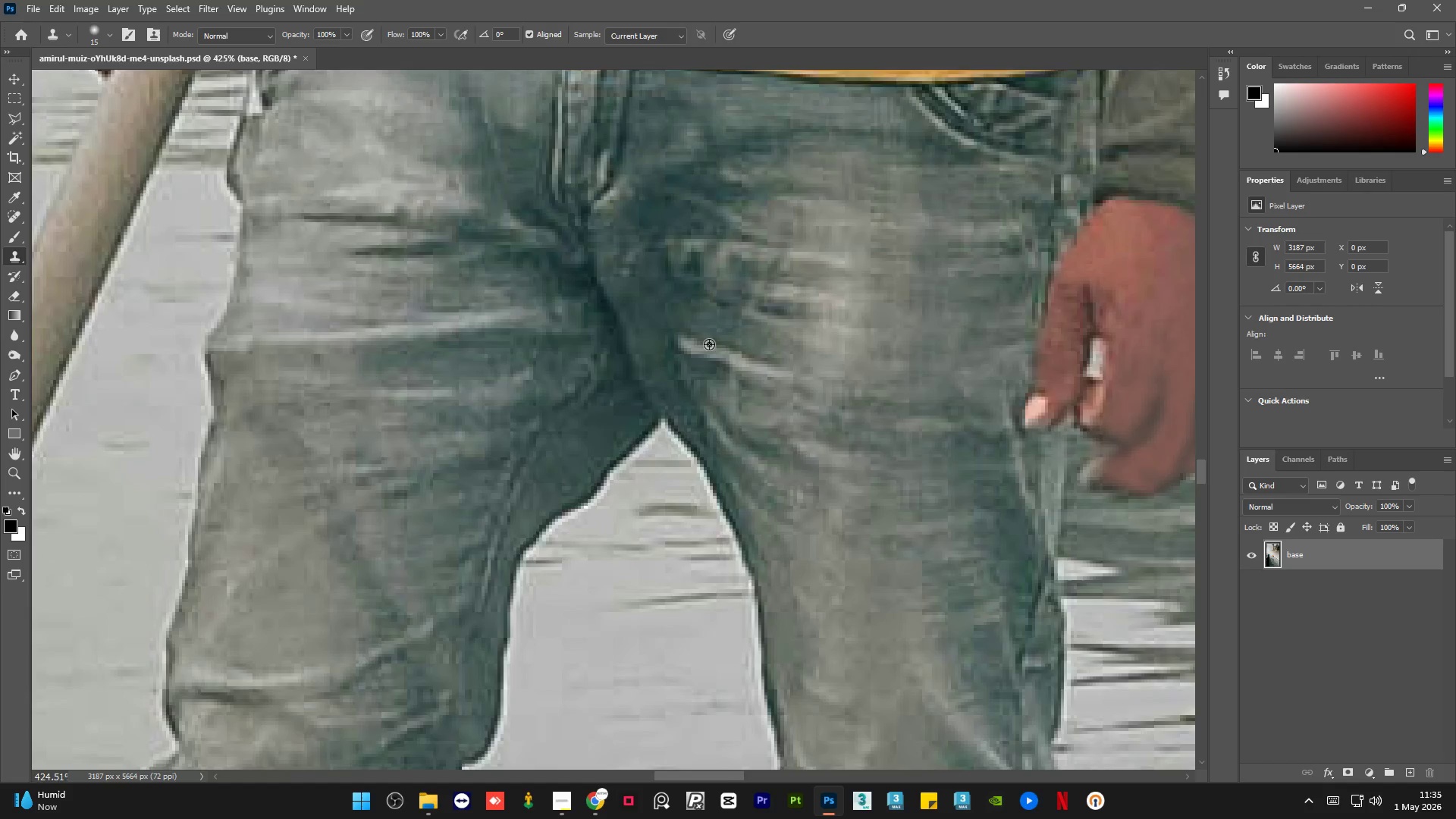 
scroll: coordinate [710, 344], scroll_direction: down, amount: 1.0
 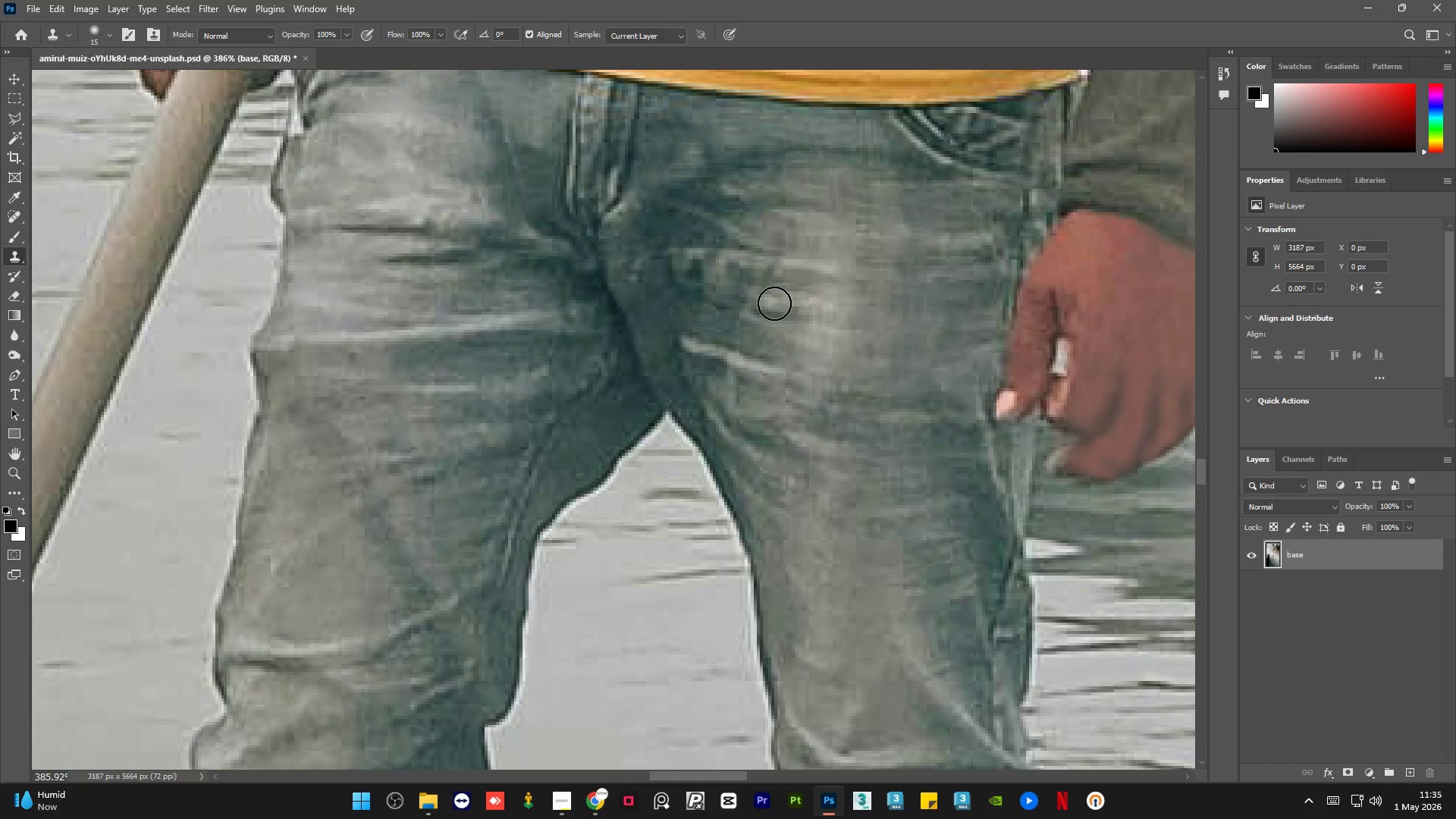 
hold_key(key=AltLeft, duration=1.06)
 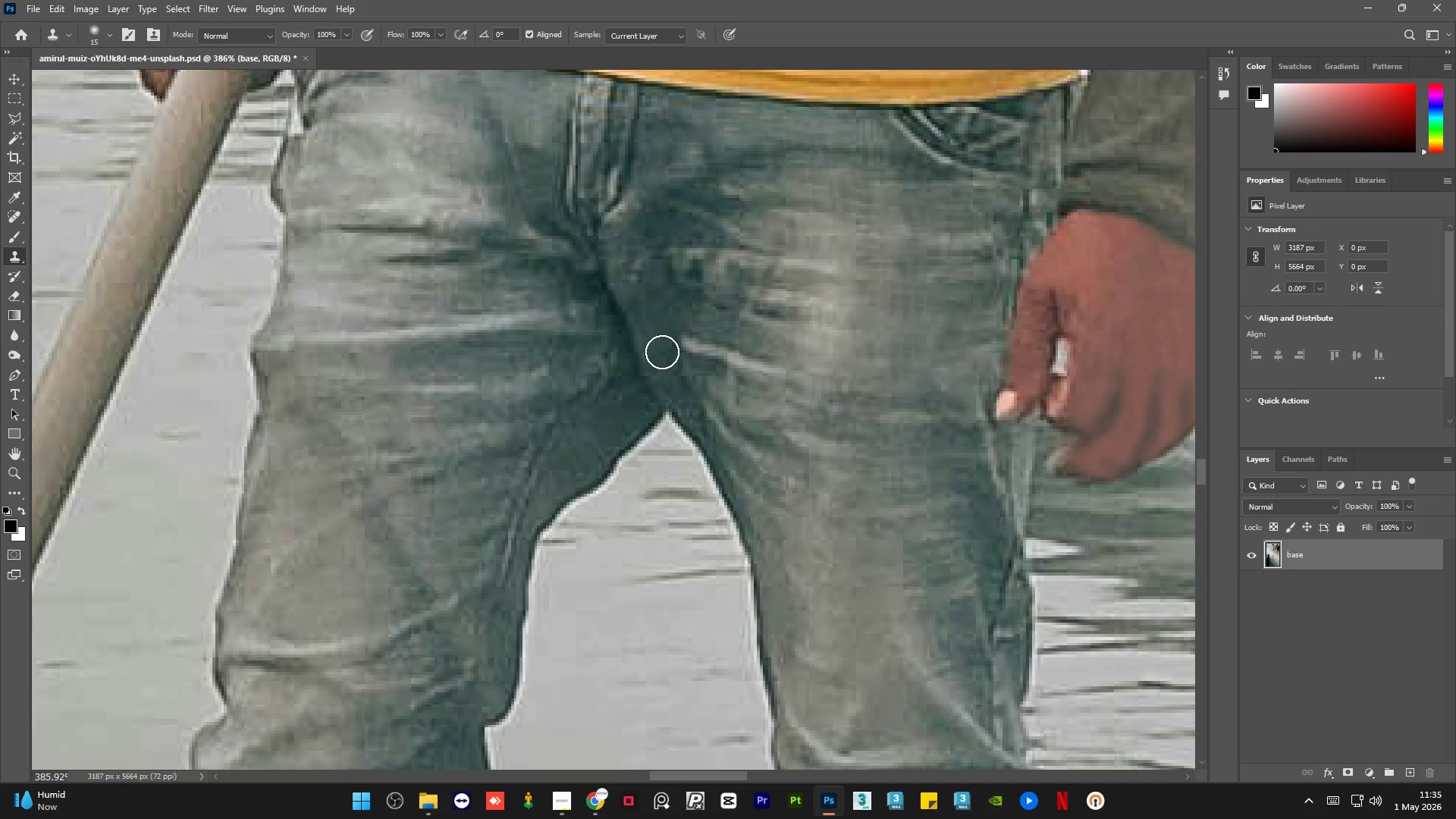 
left_click_drag(start_coordinate=[662, 352], to_coordinate=[667, 359])
 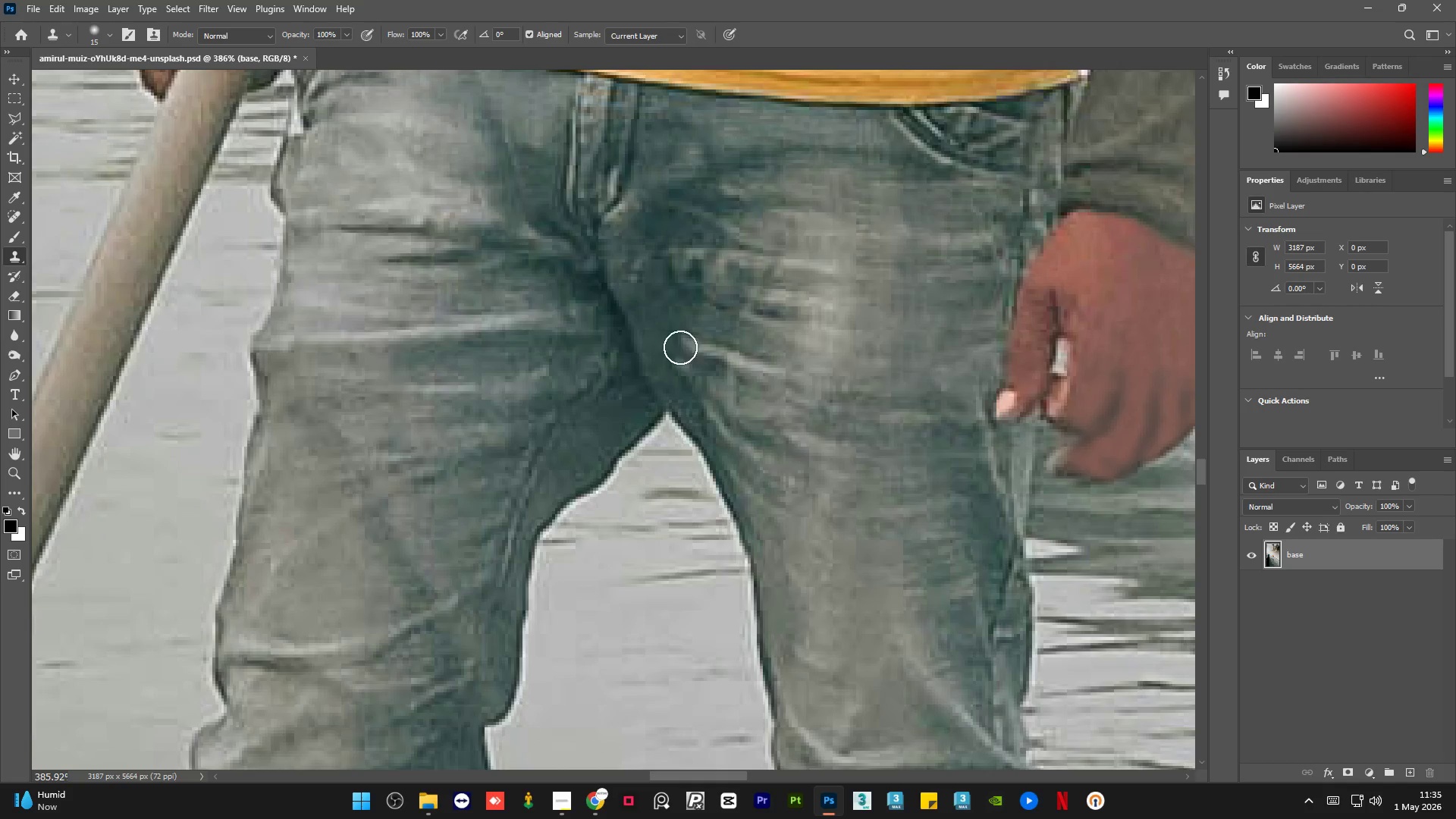 
hold_key(key=AltLeft, duration=0.77)
left_click_drag(start_coordinate=[721, 405], to_coordinate=[716, 403])
 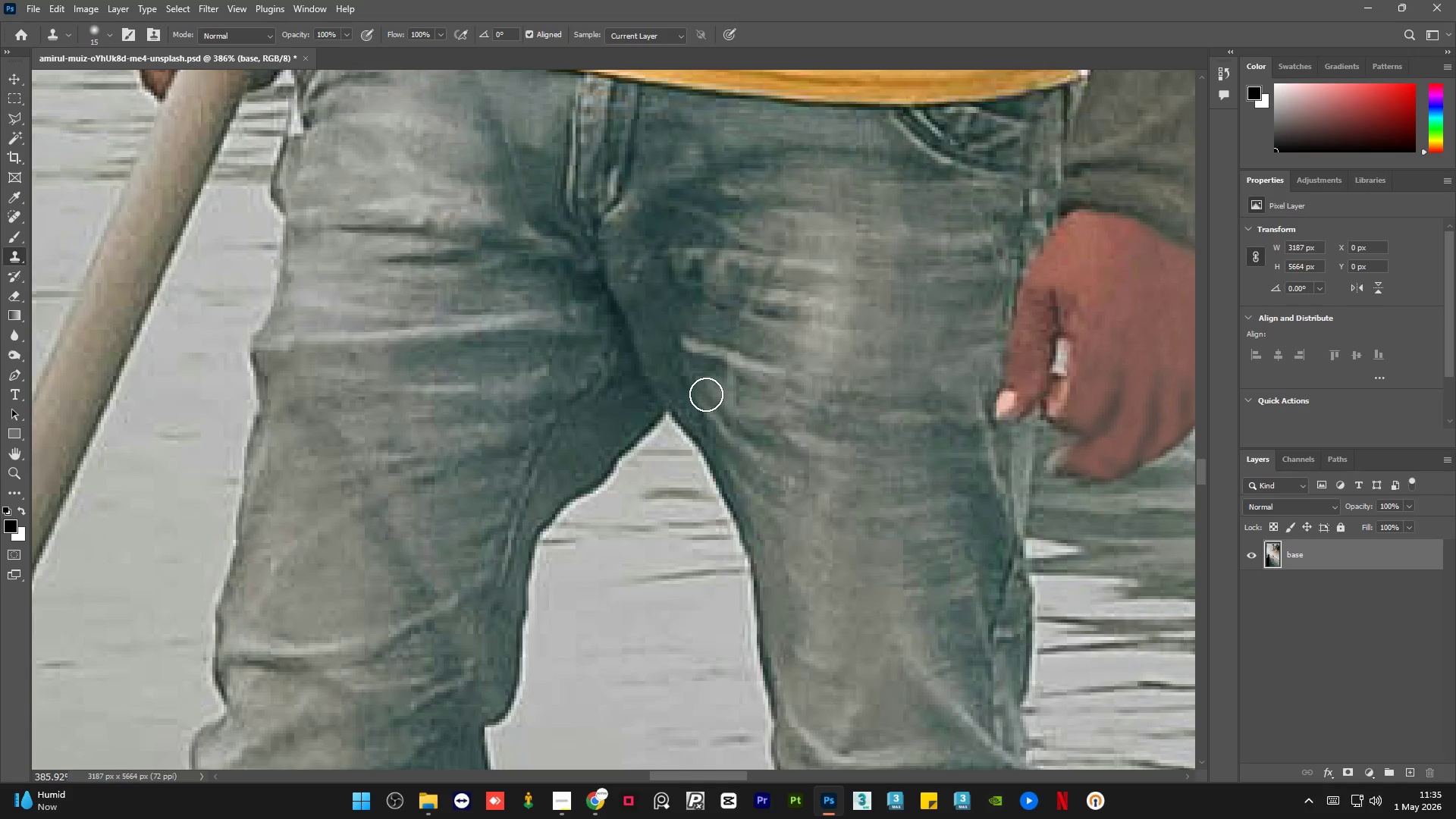 
left_click_drag(start_coordinate=[692, 385], to_coordinate=[679, 373])
 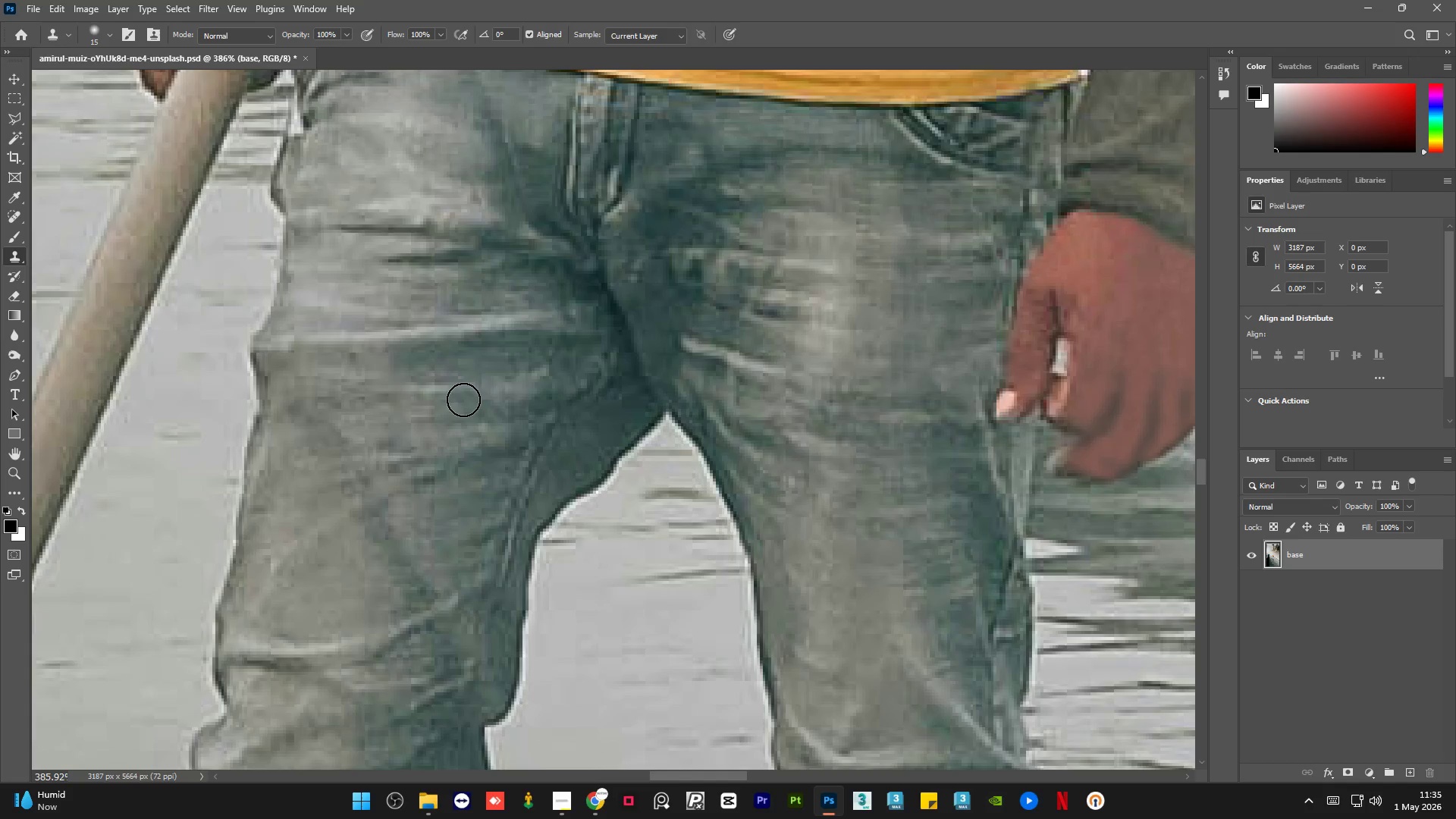 
scroll: coordinate [463, 400], scroll_direction: down, amount: 5.0
 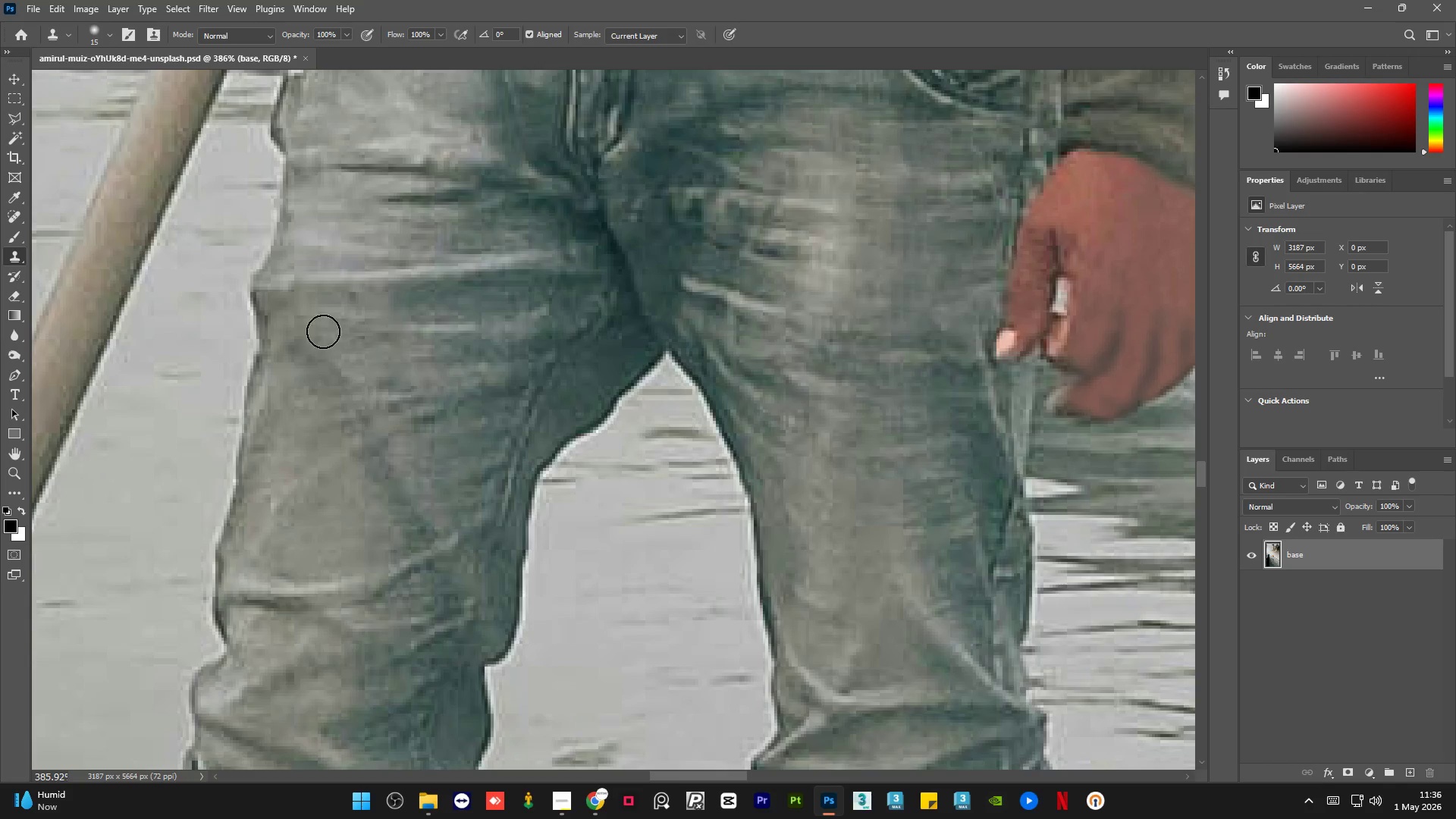 
hold_key(key=AltLeft, duration=0.42)
left_click_drag(start_coordinate=[304, 306], to_coordinate=[300, 304])
 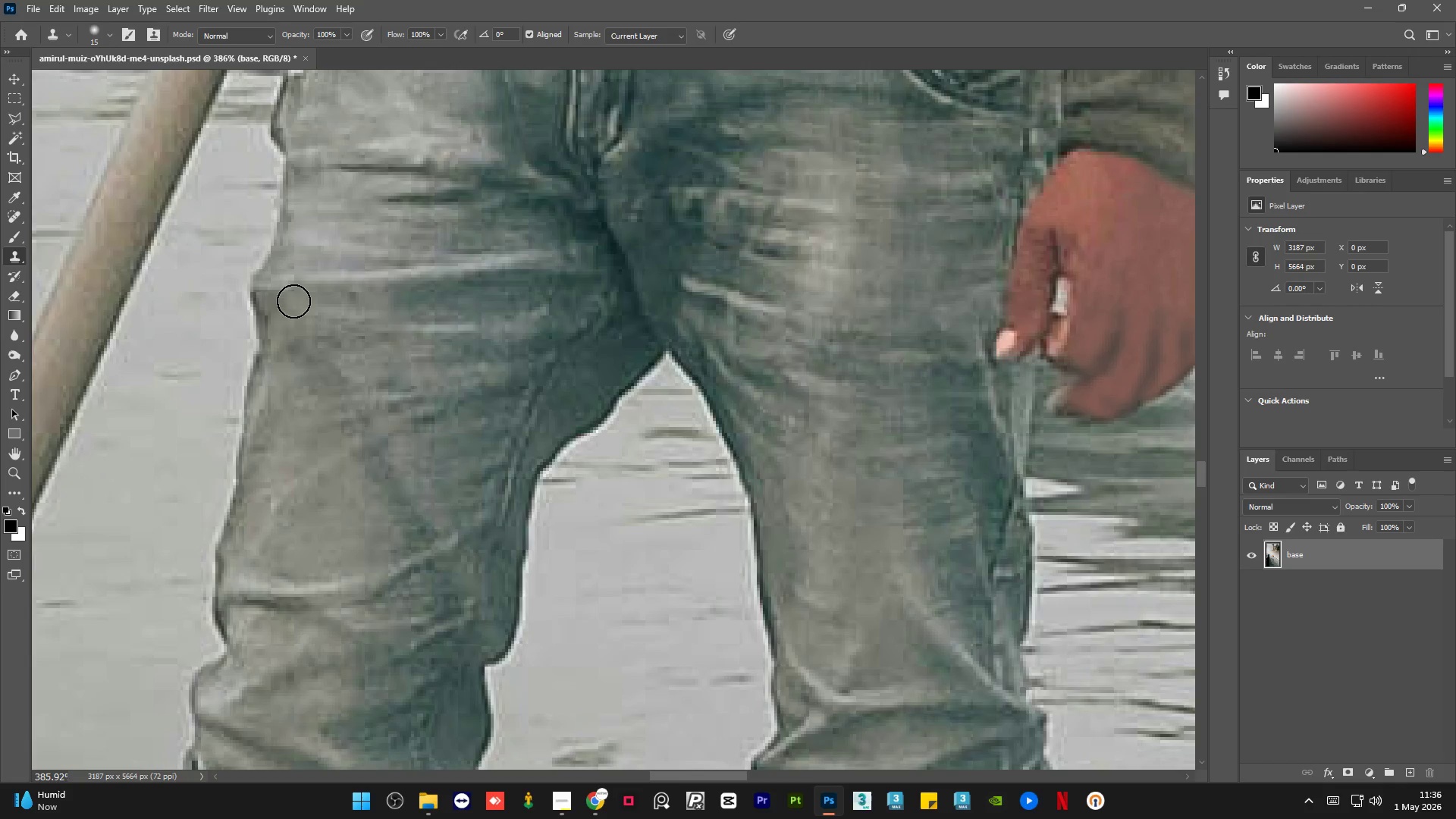 
left_click_drag(start_coordinate=[293, 301], to_coordinate=[289, 297])
 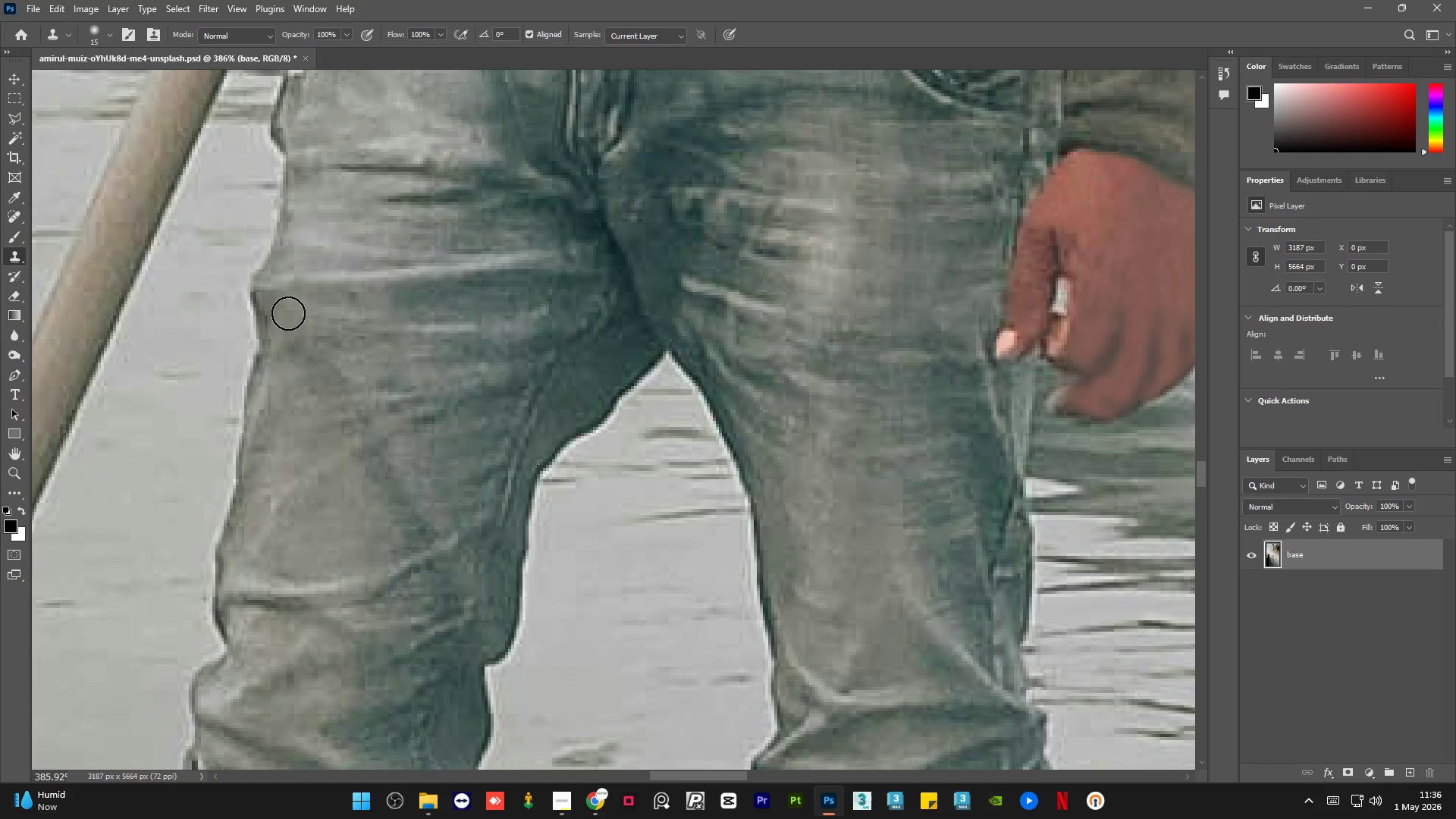 
key(Alt+AltLeft)
 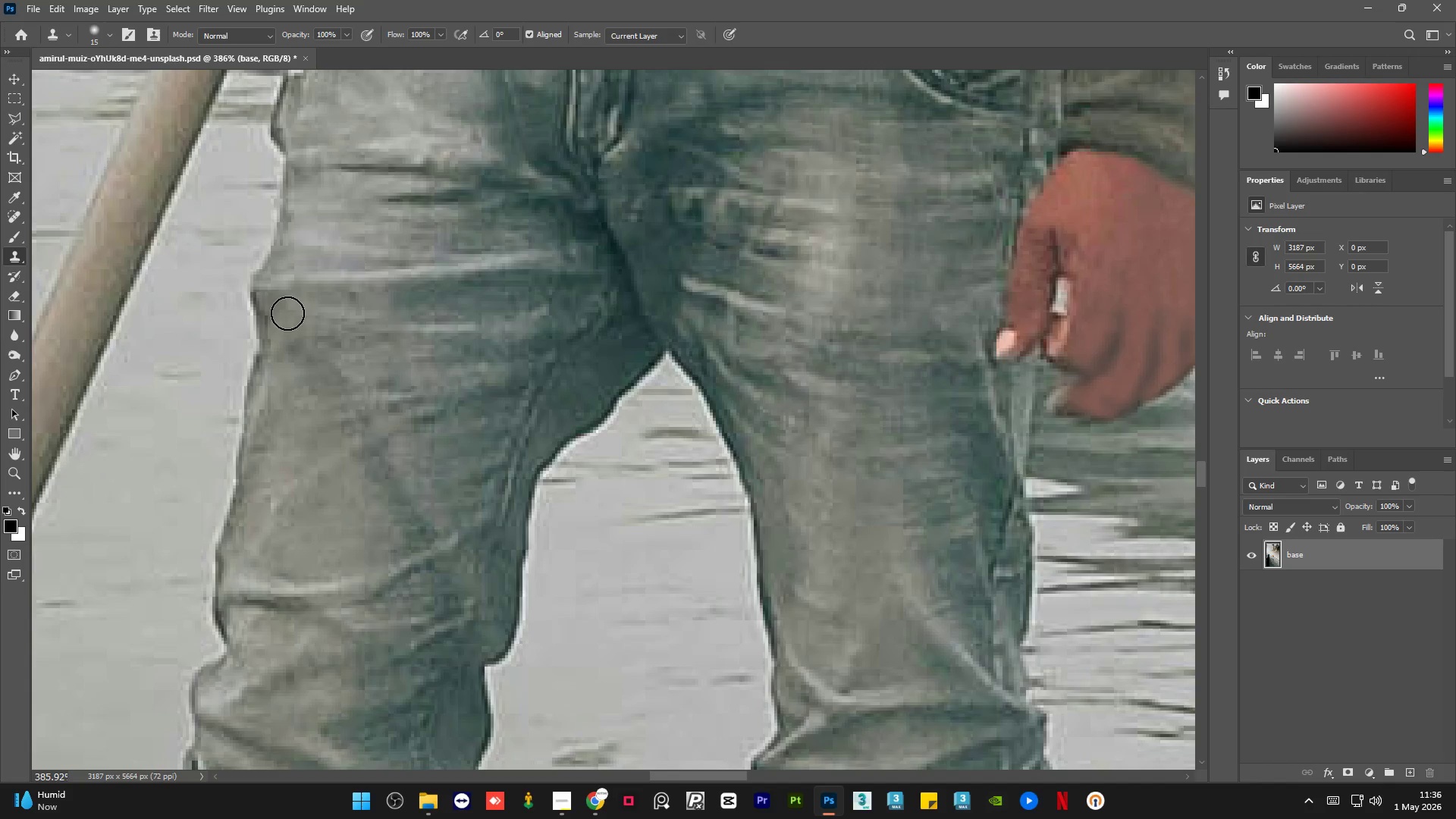 
left_click_drag(start_coordinate=[286, 309], to_coordinate=[281, 297])
 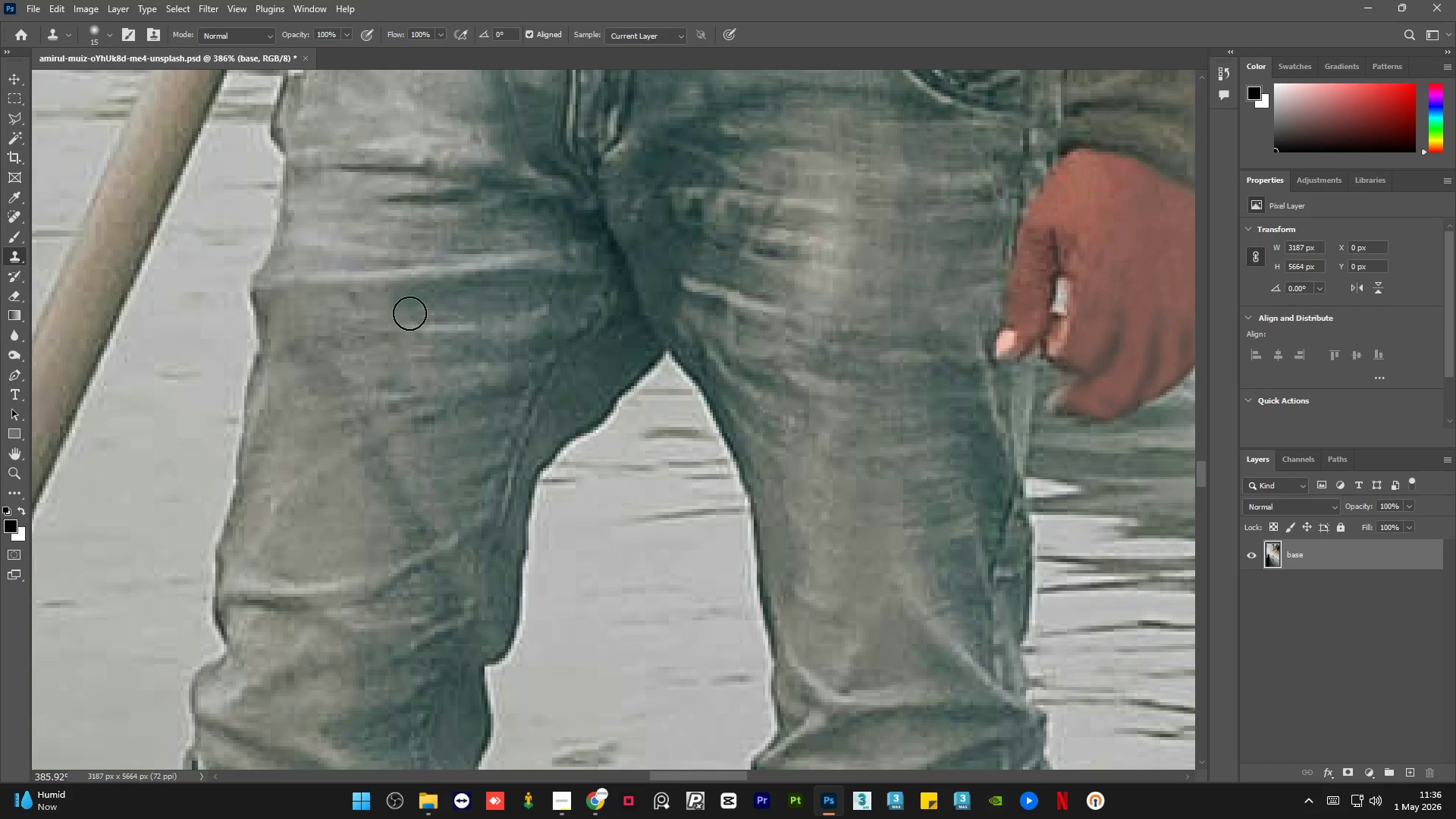 
scroll: coordinate [482, 331], scroll_direction: down, amount: 9.0
 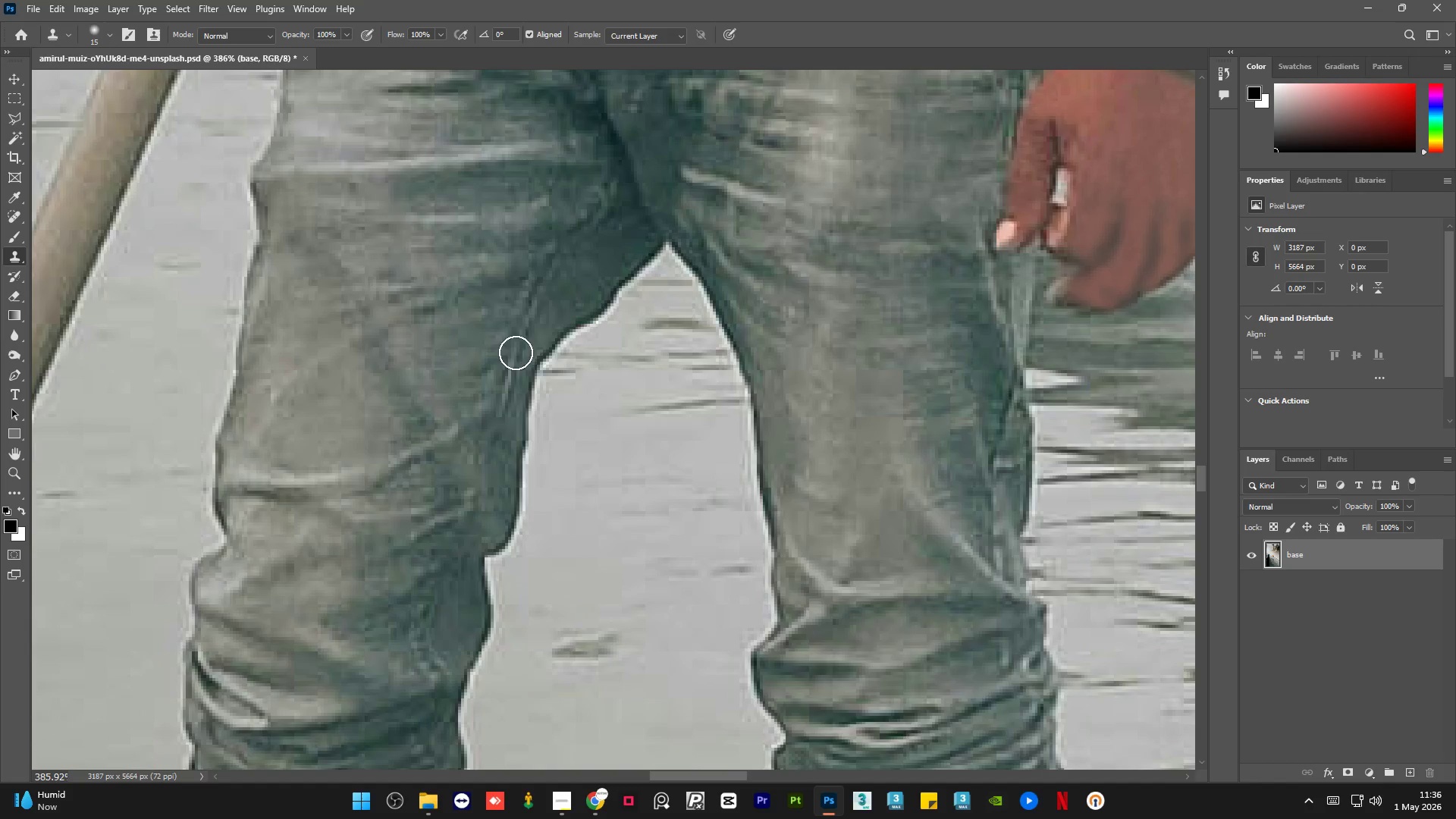 
hold_key(key=AltLeft, duration=0.31)
 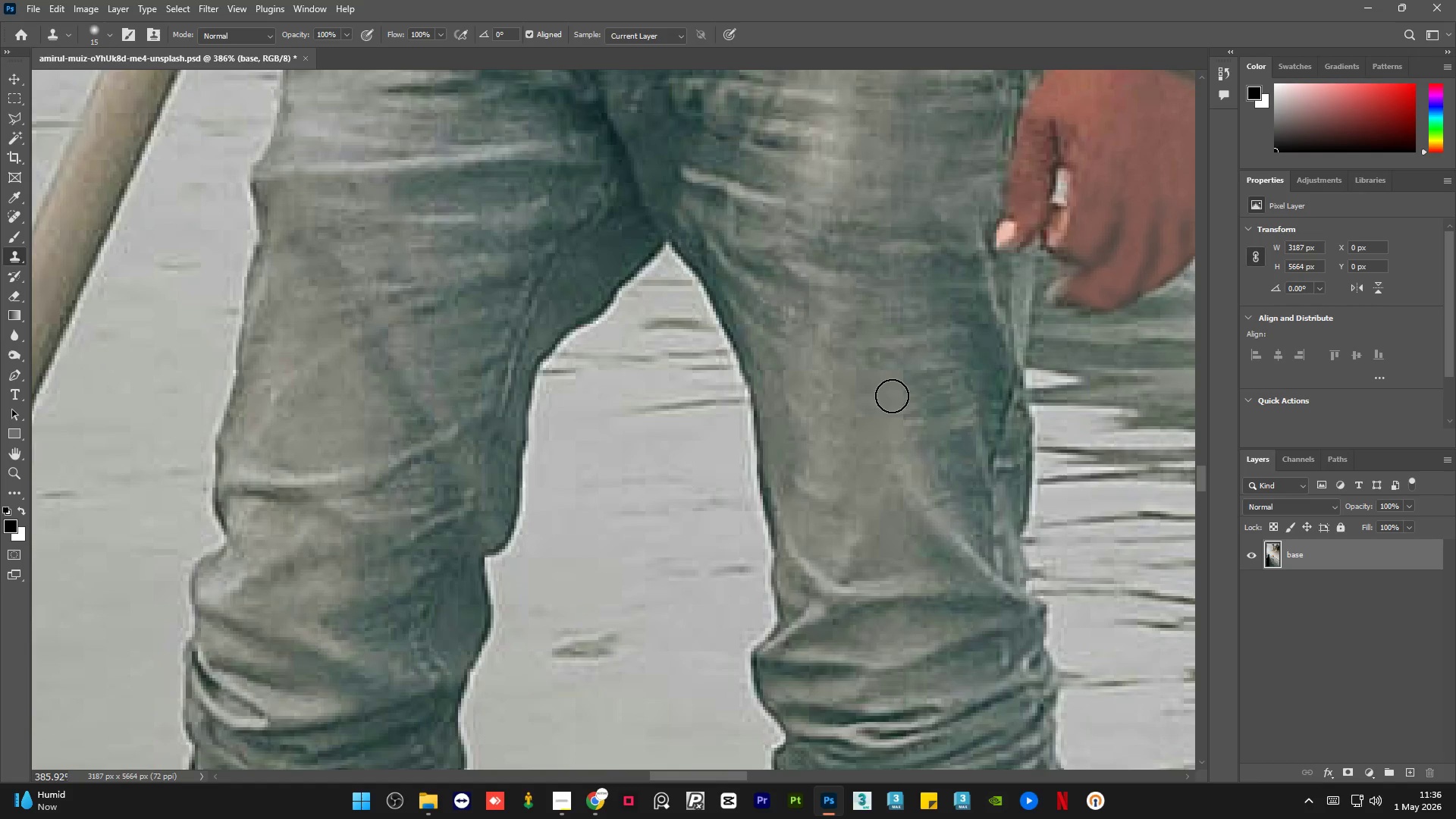 
left_click_drag(start_coordinate=[893, 396], to_coordinate=[908, 394])
 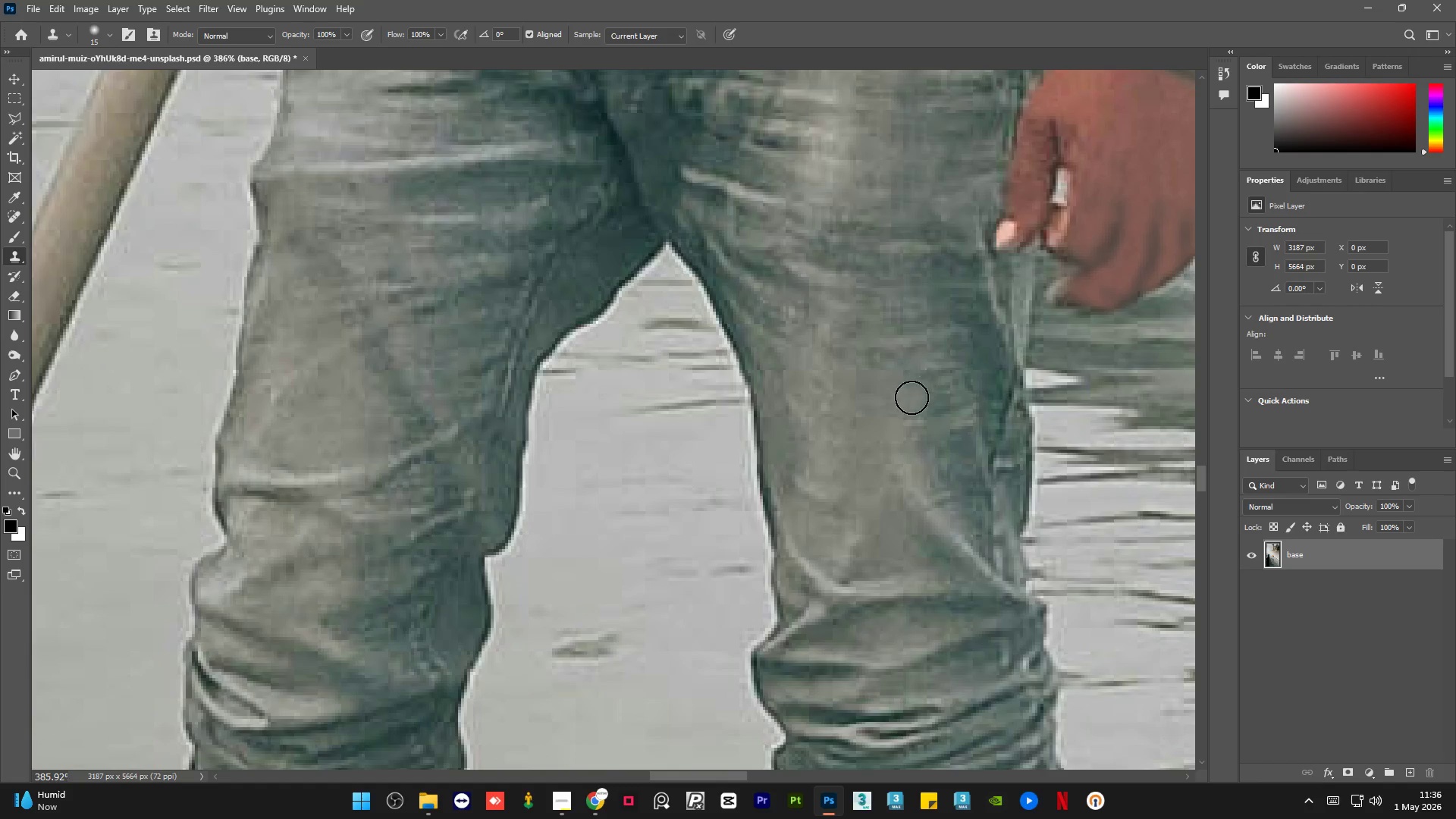 
key(Alt+AltLeft)
 